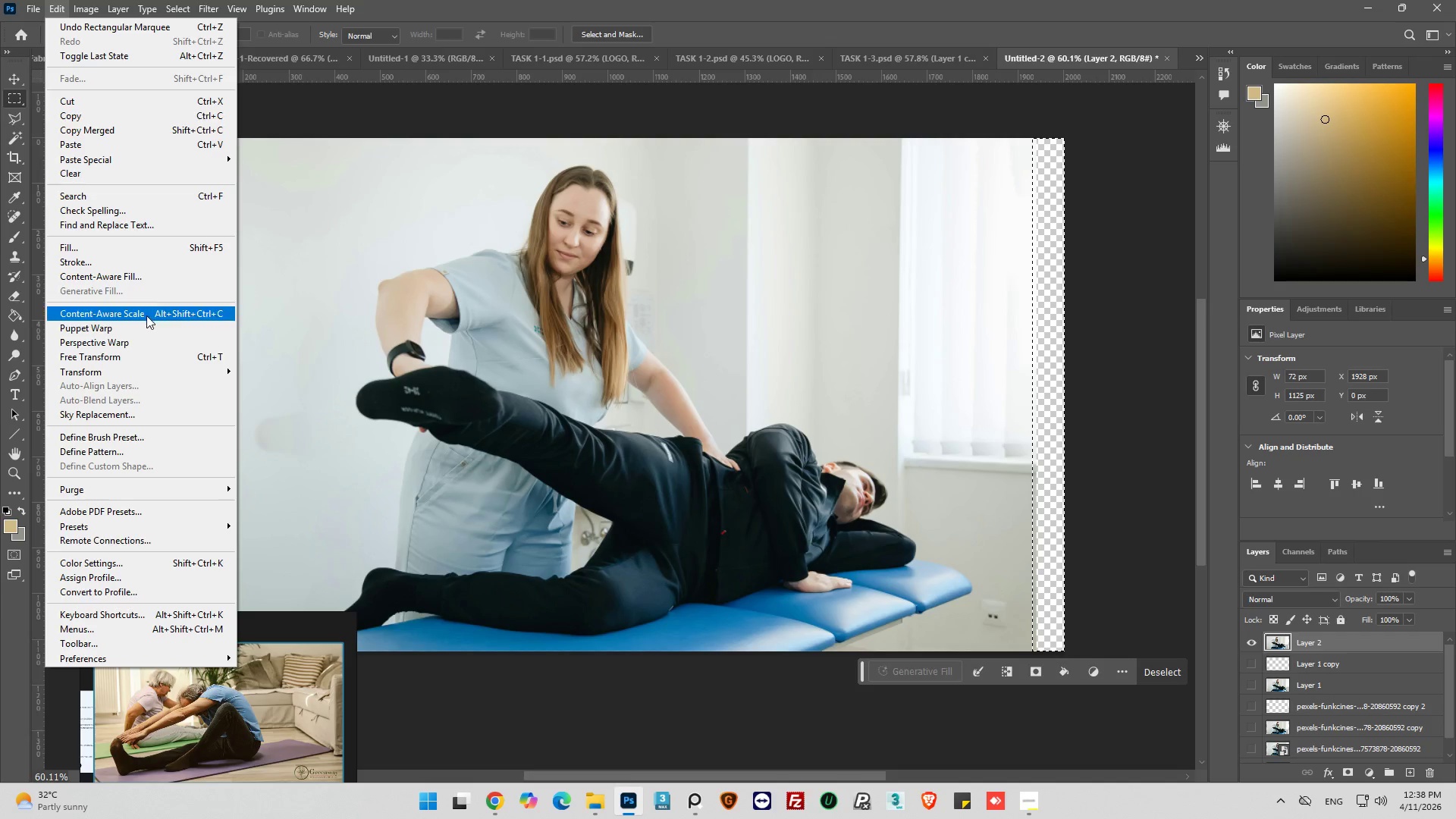 
left_click([1156, 671])
 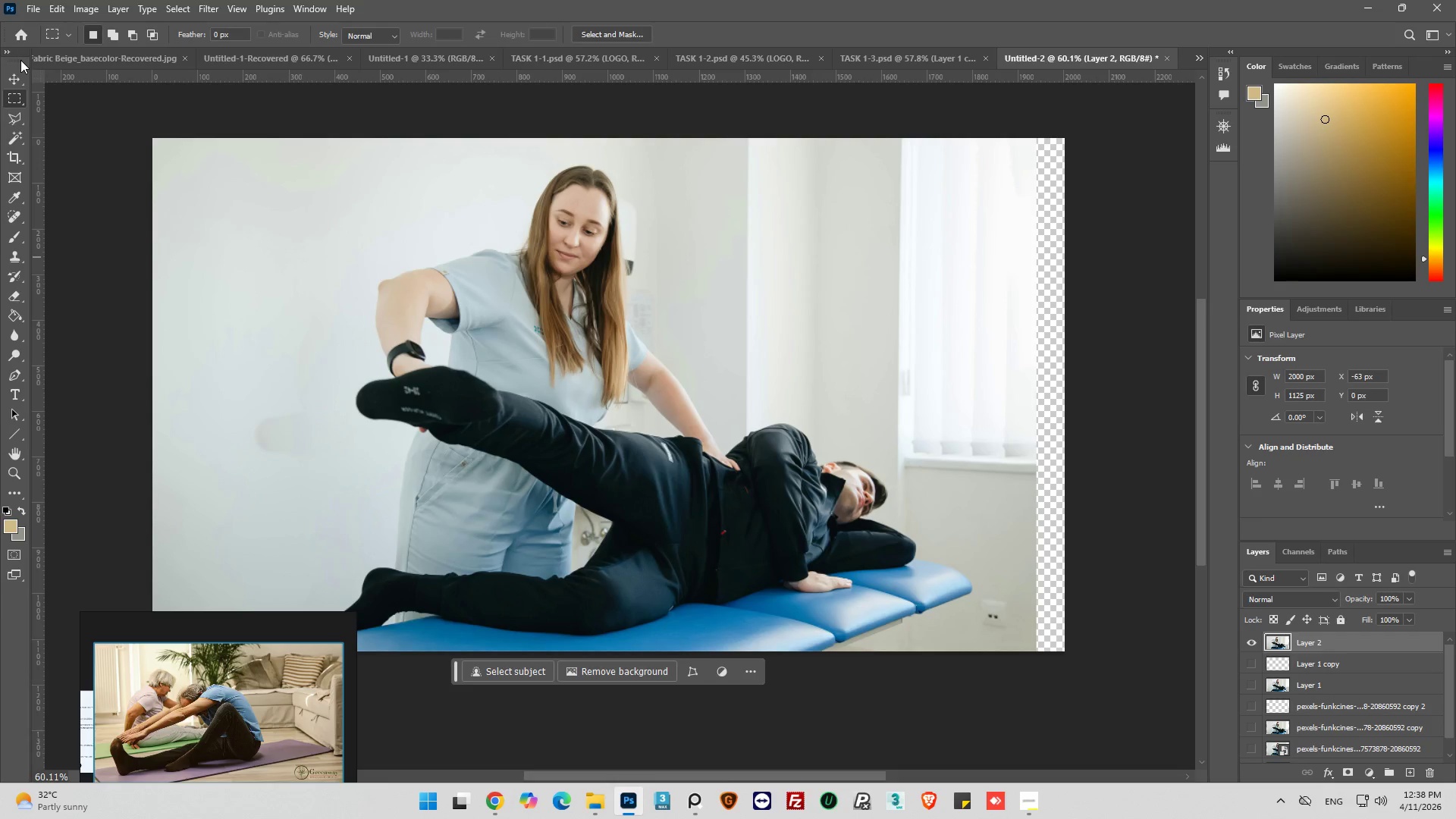 
left_click([14, 80])
 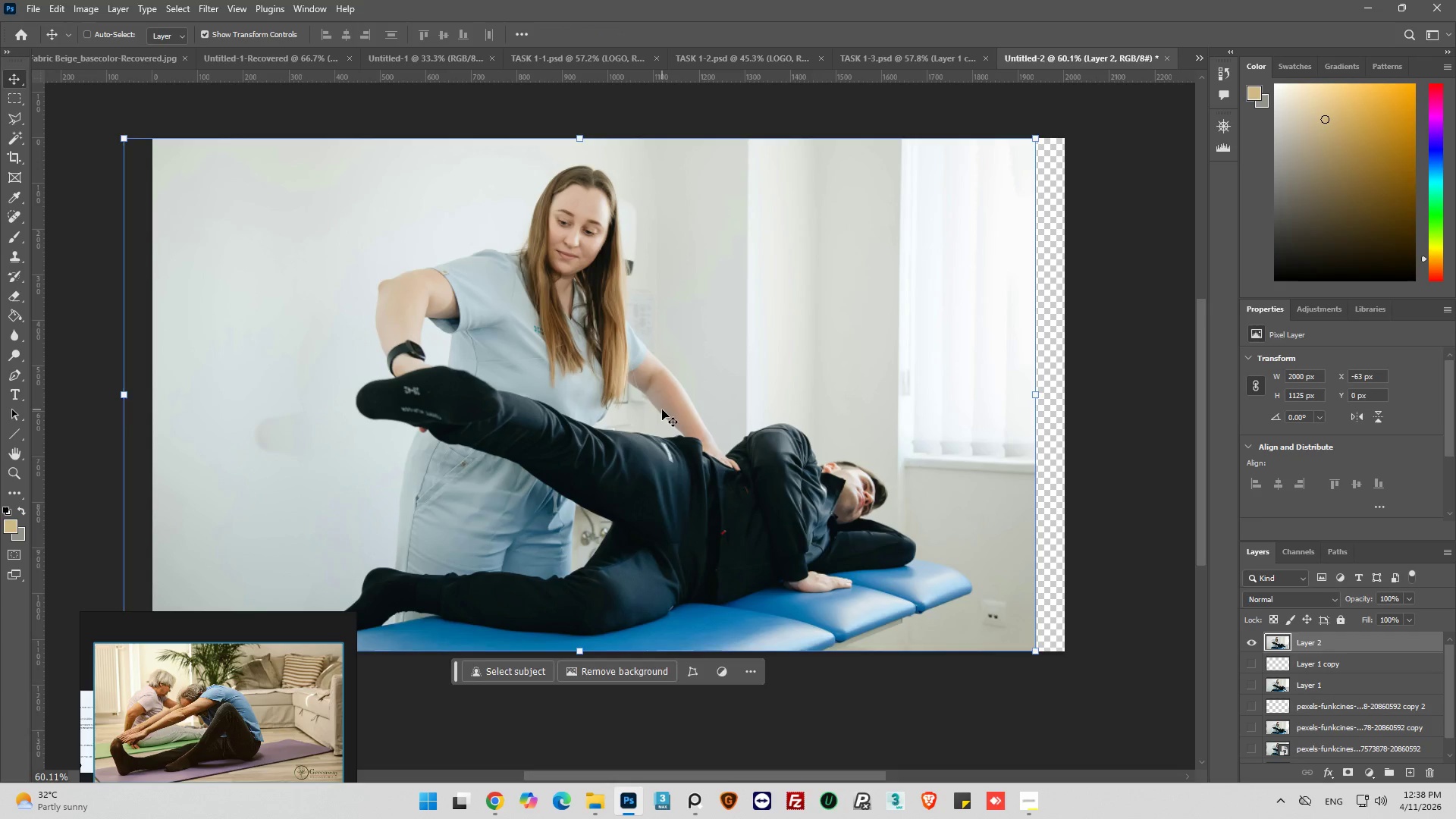 
left_click_drag(start_coordinate=[662, 410], to_coordinate=[650, 412])
 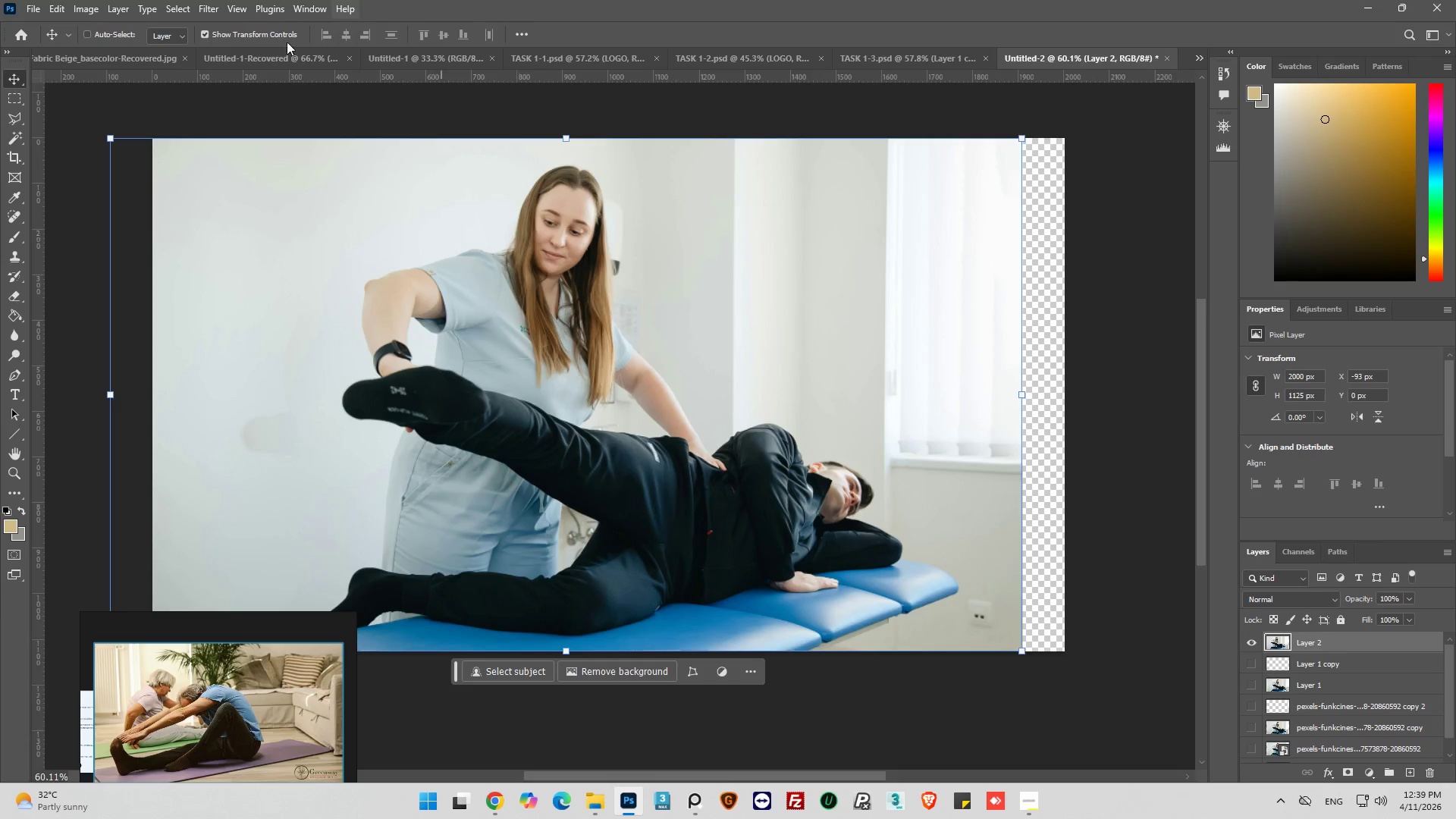 
wait(7.39)
 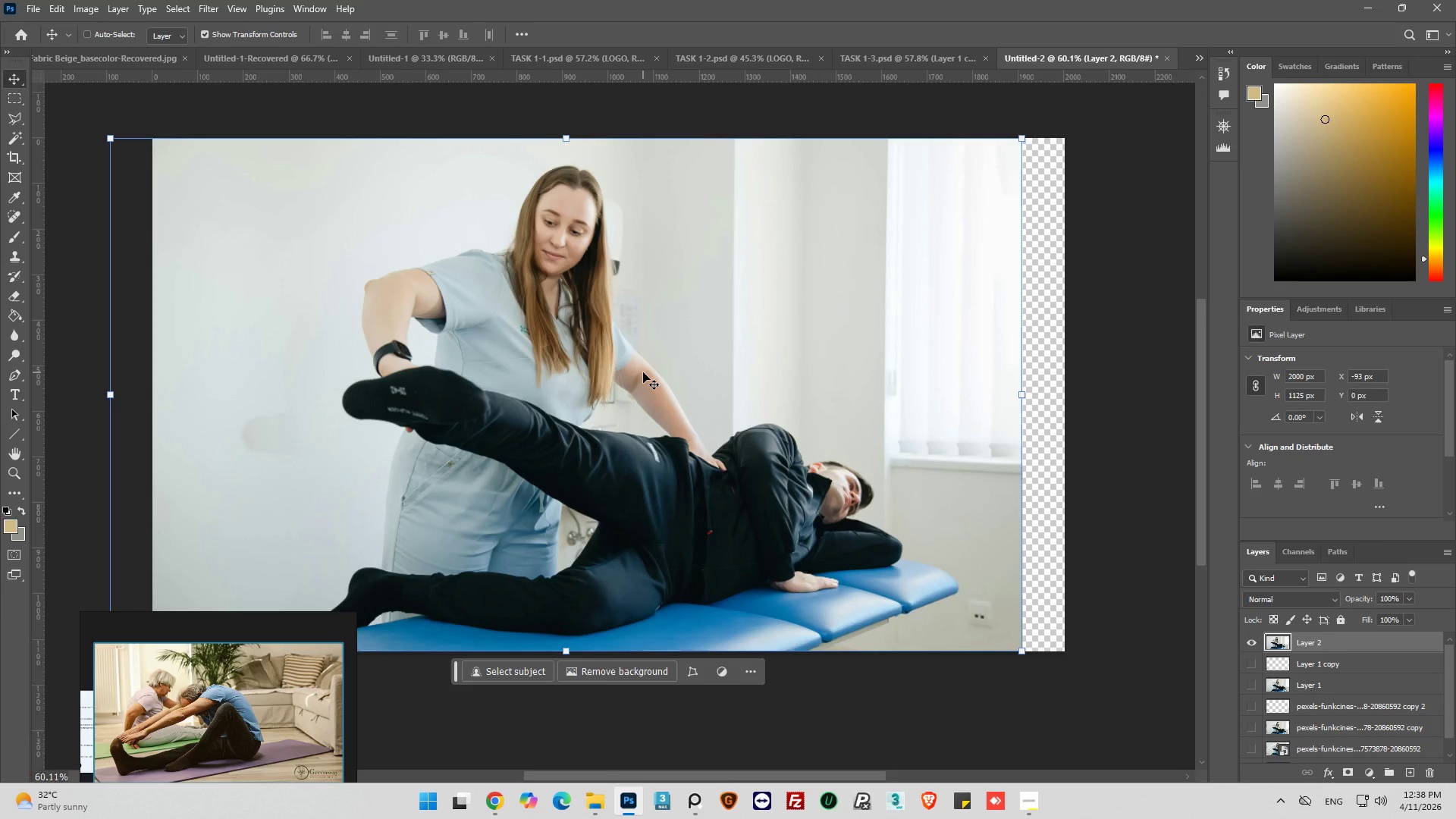 
left_click([12, 98])
 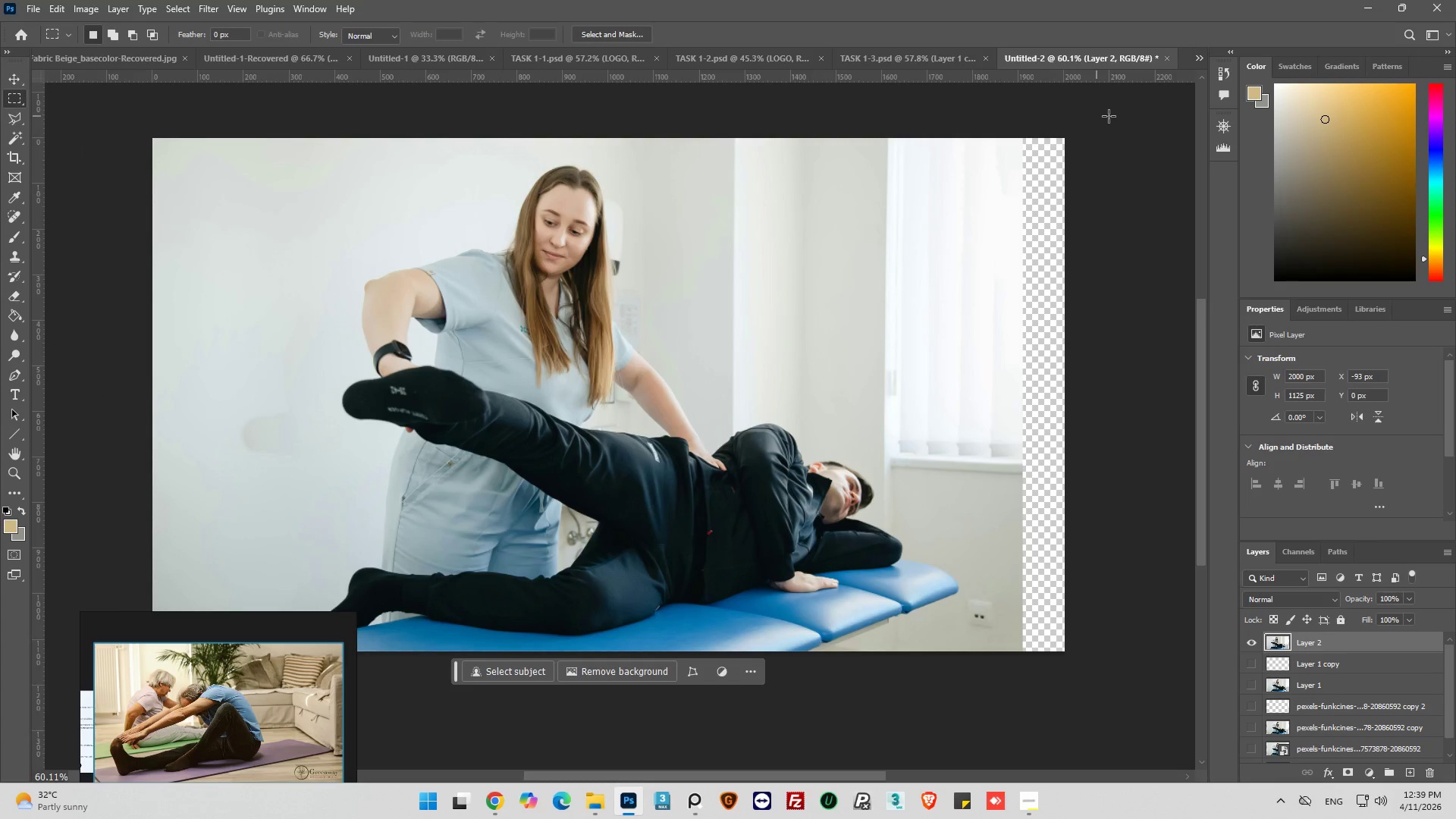 
left_click_drag(start_coordinate=[1106, 116], to_coordinate=[1016, 714])
 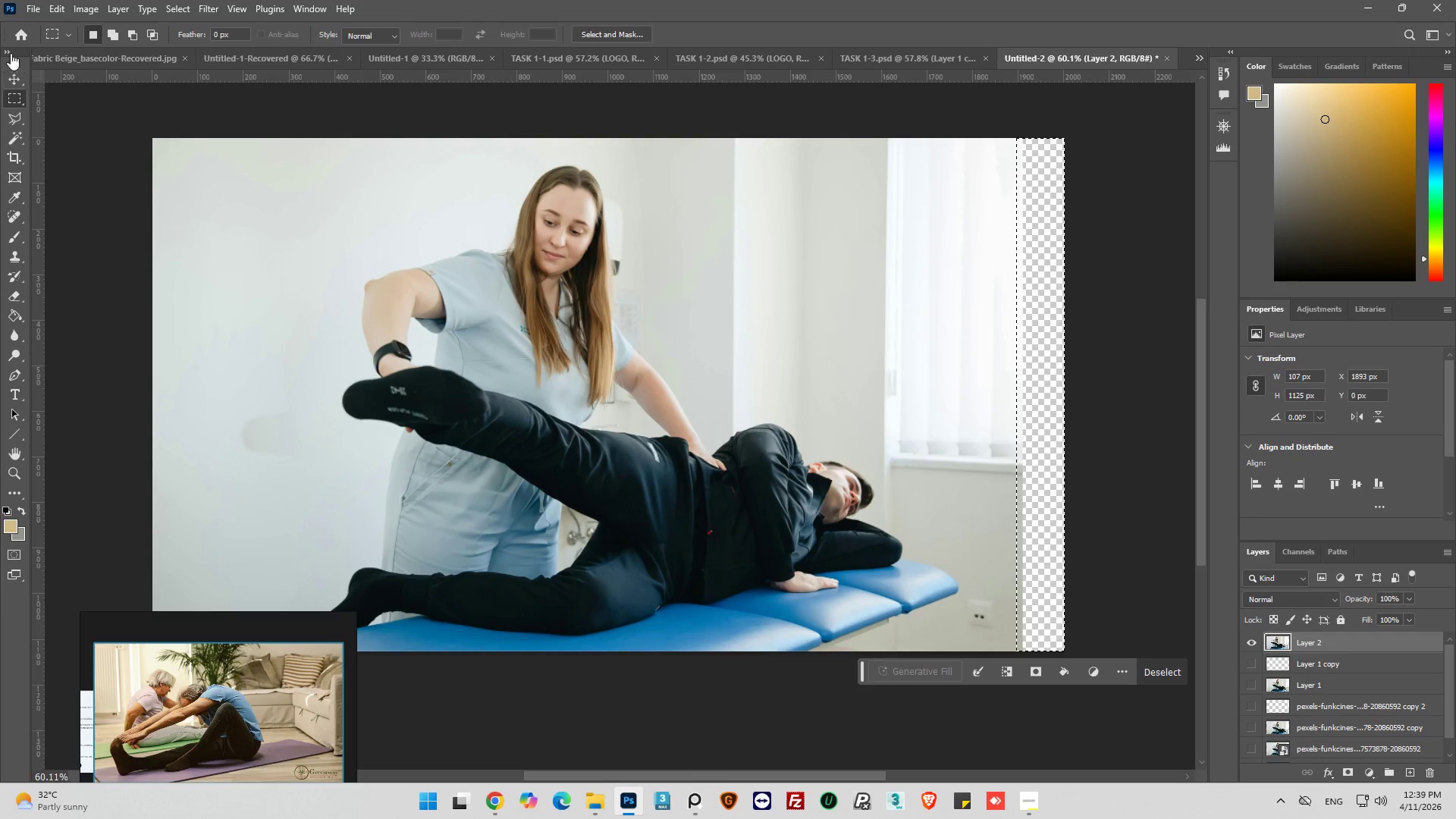 
left_click([51, 8])
 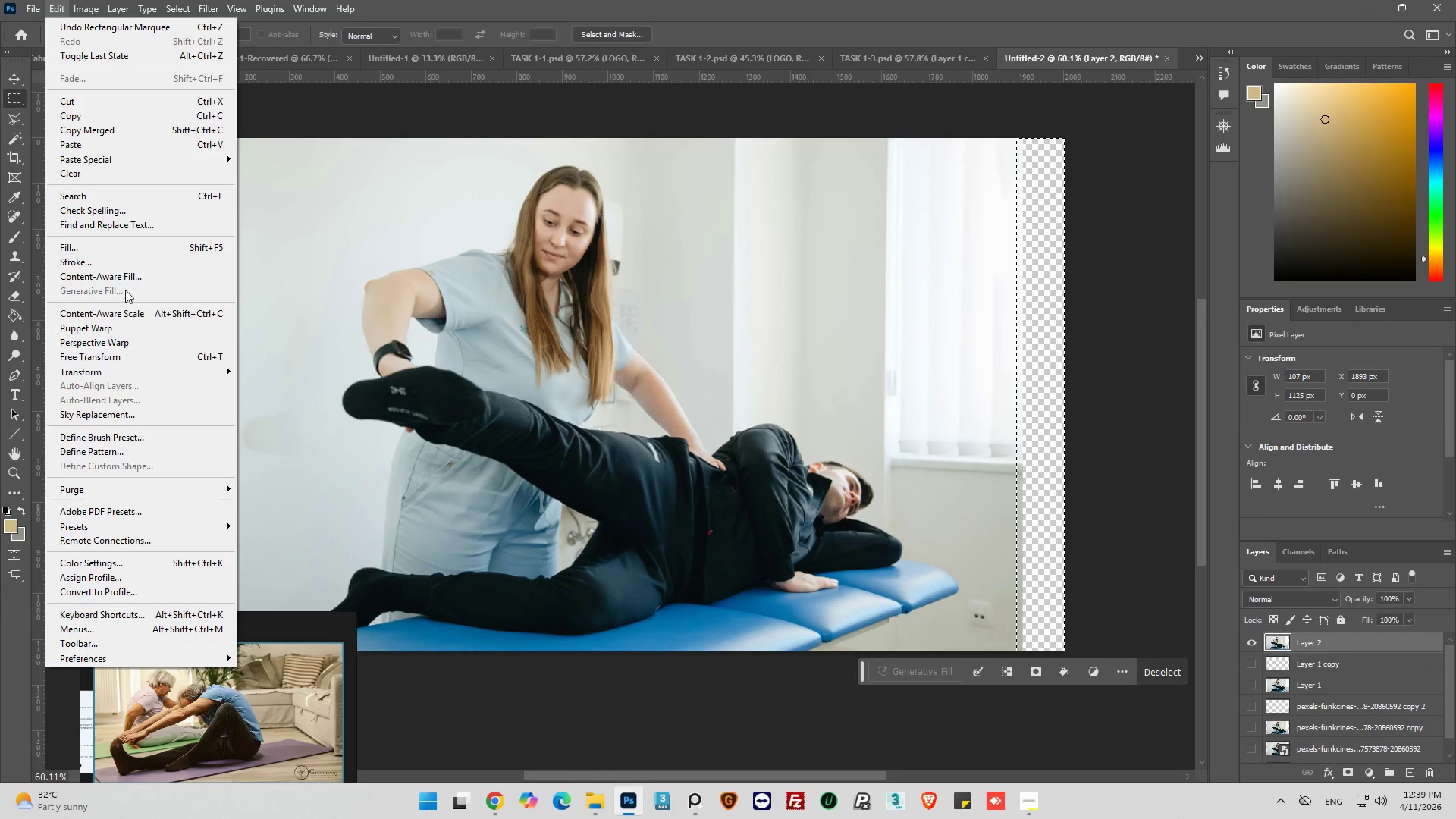 
left_click([127, 279])
 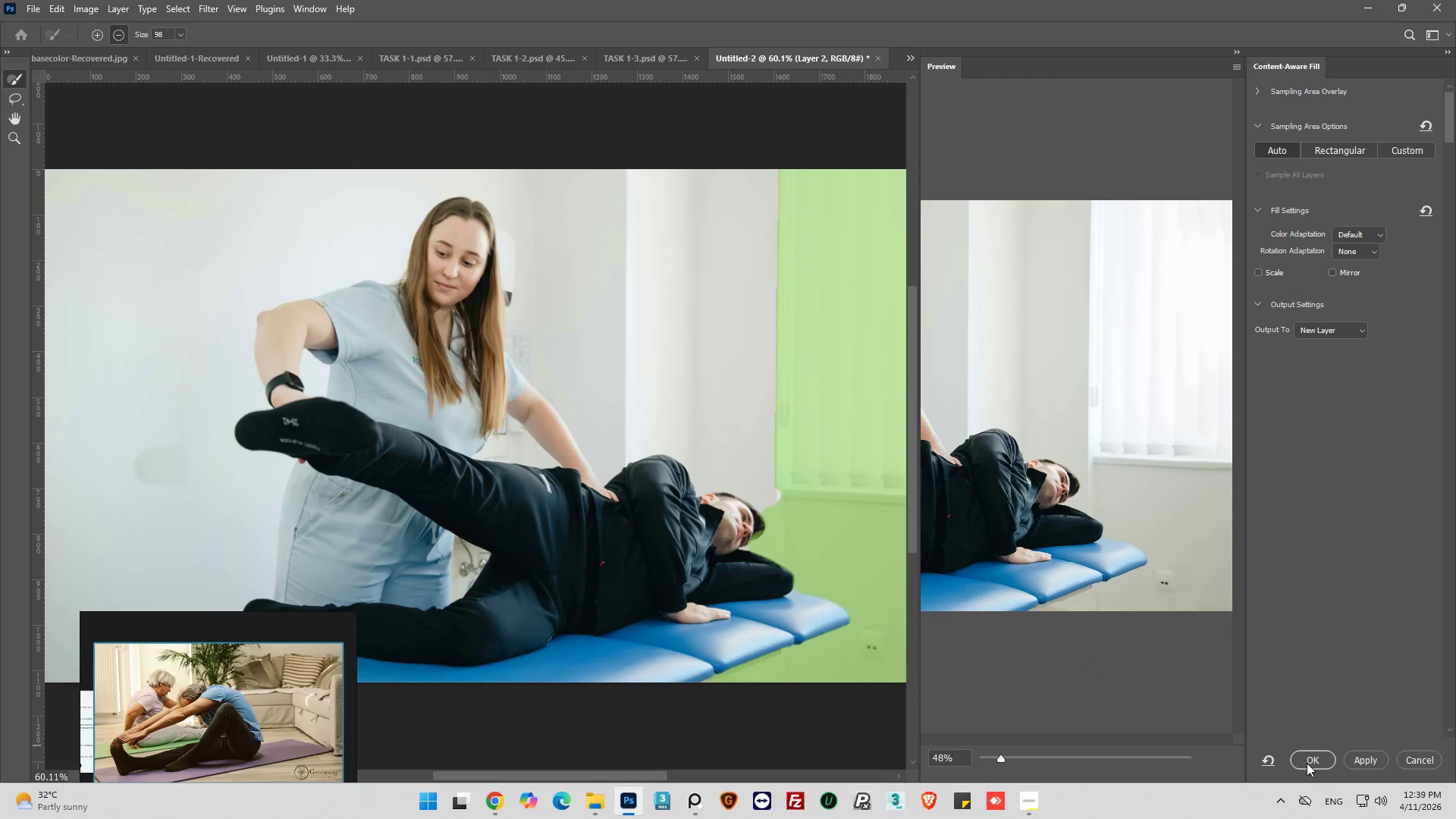 
left_click([1322, 759])
 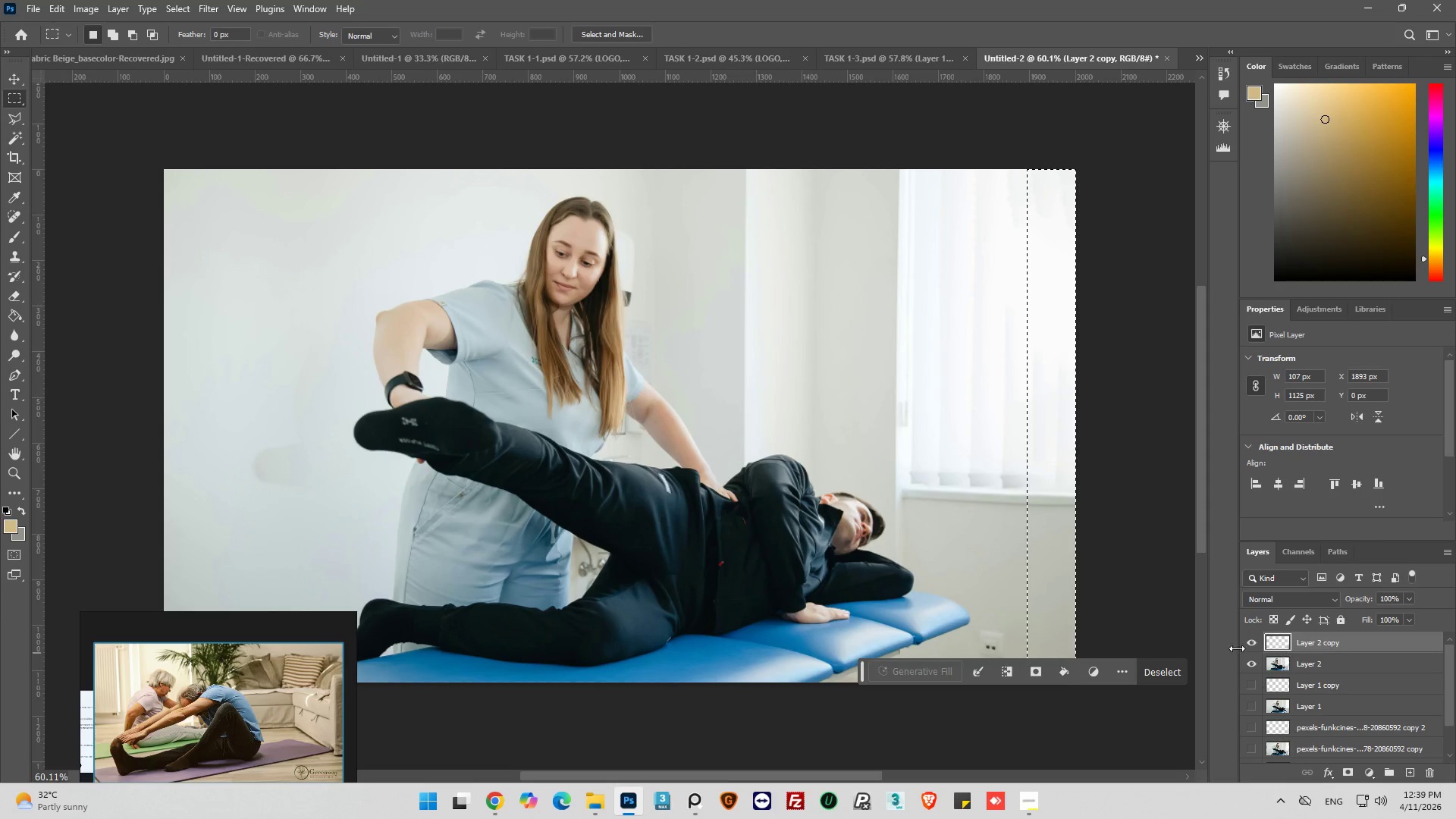 
left_click([1175, 676])
 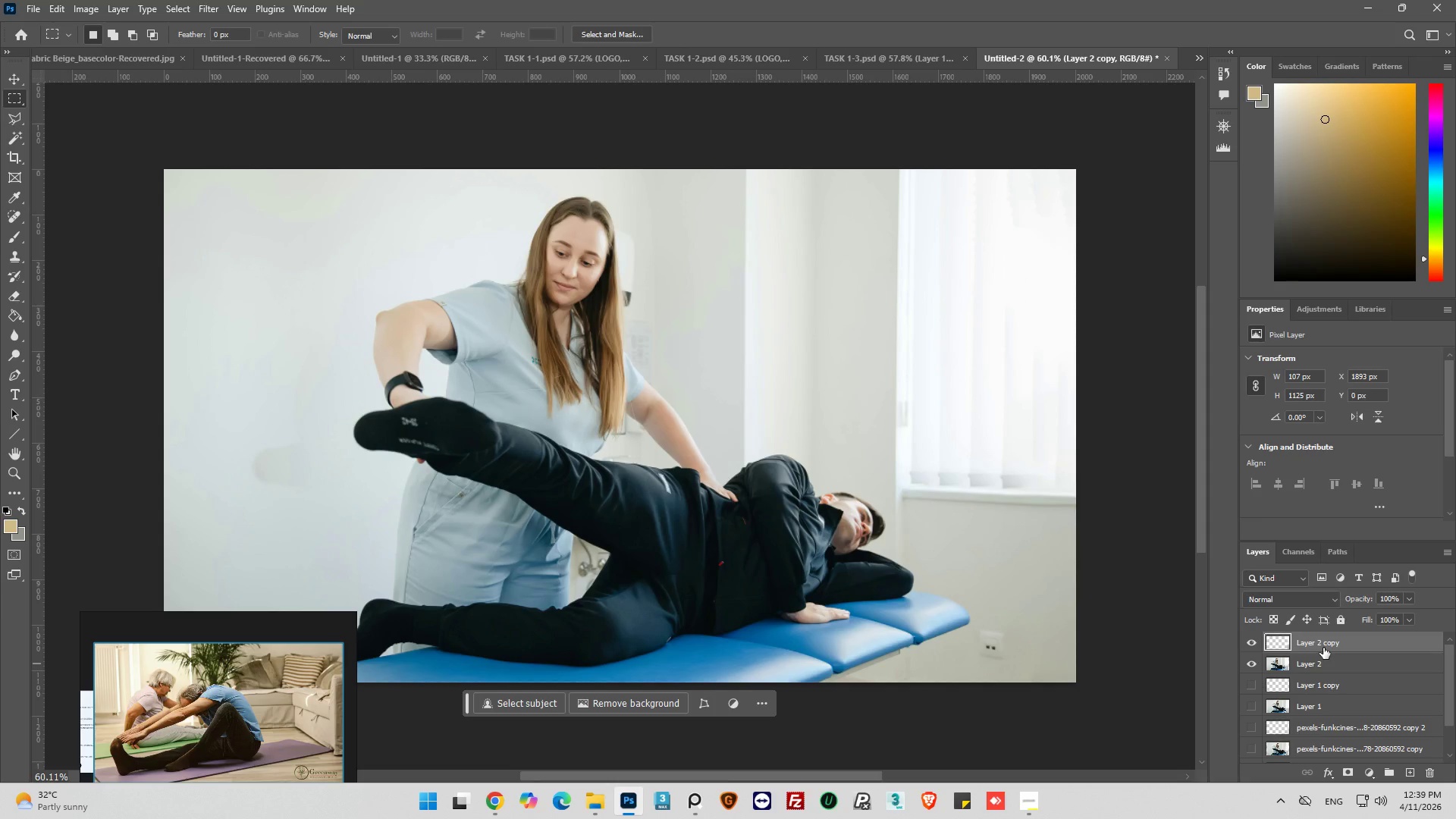 
key(Alt+Control+Shift+E)
 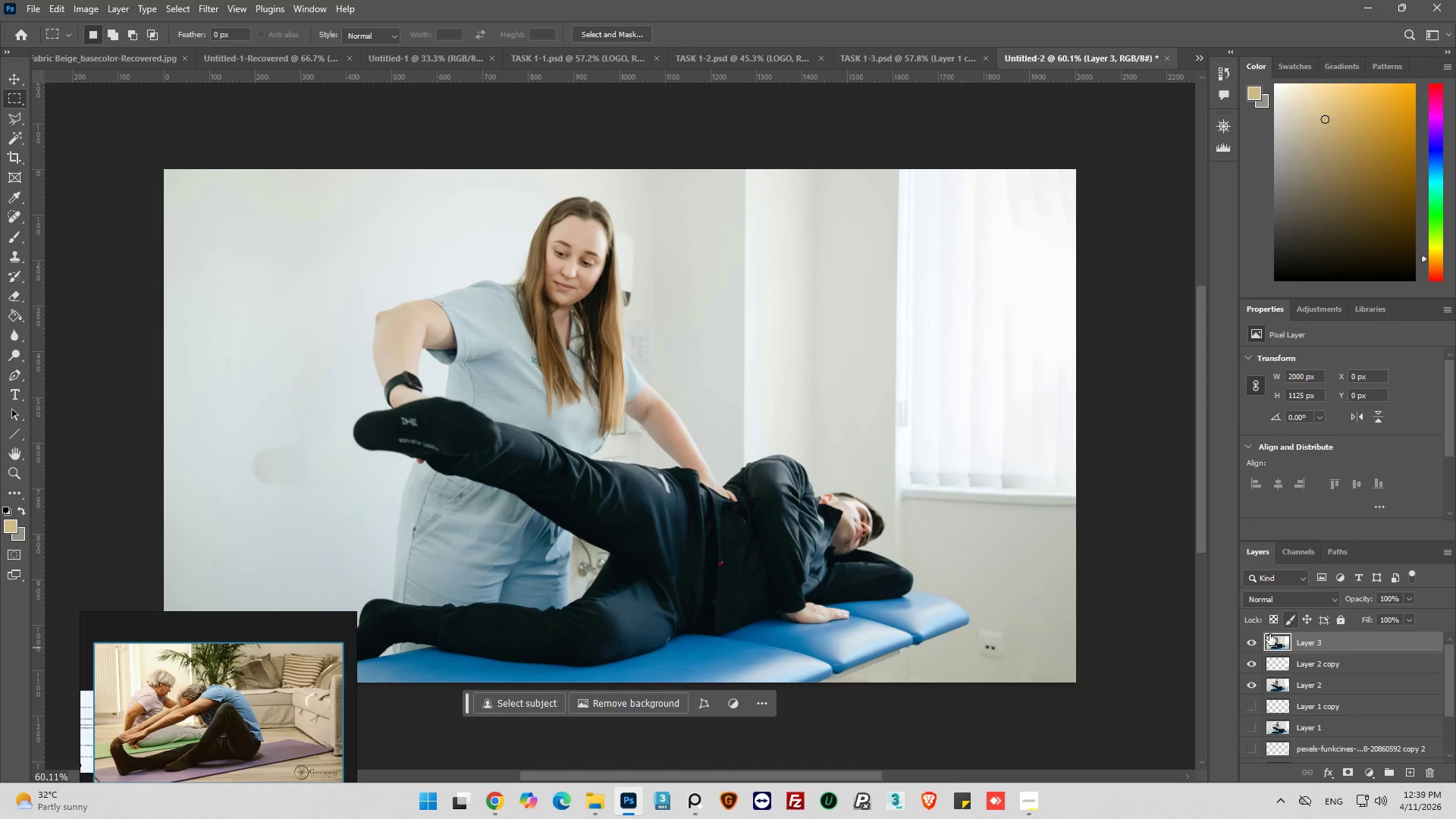 
key(Alt+AltLeft)
 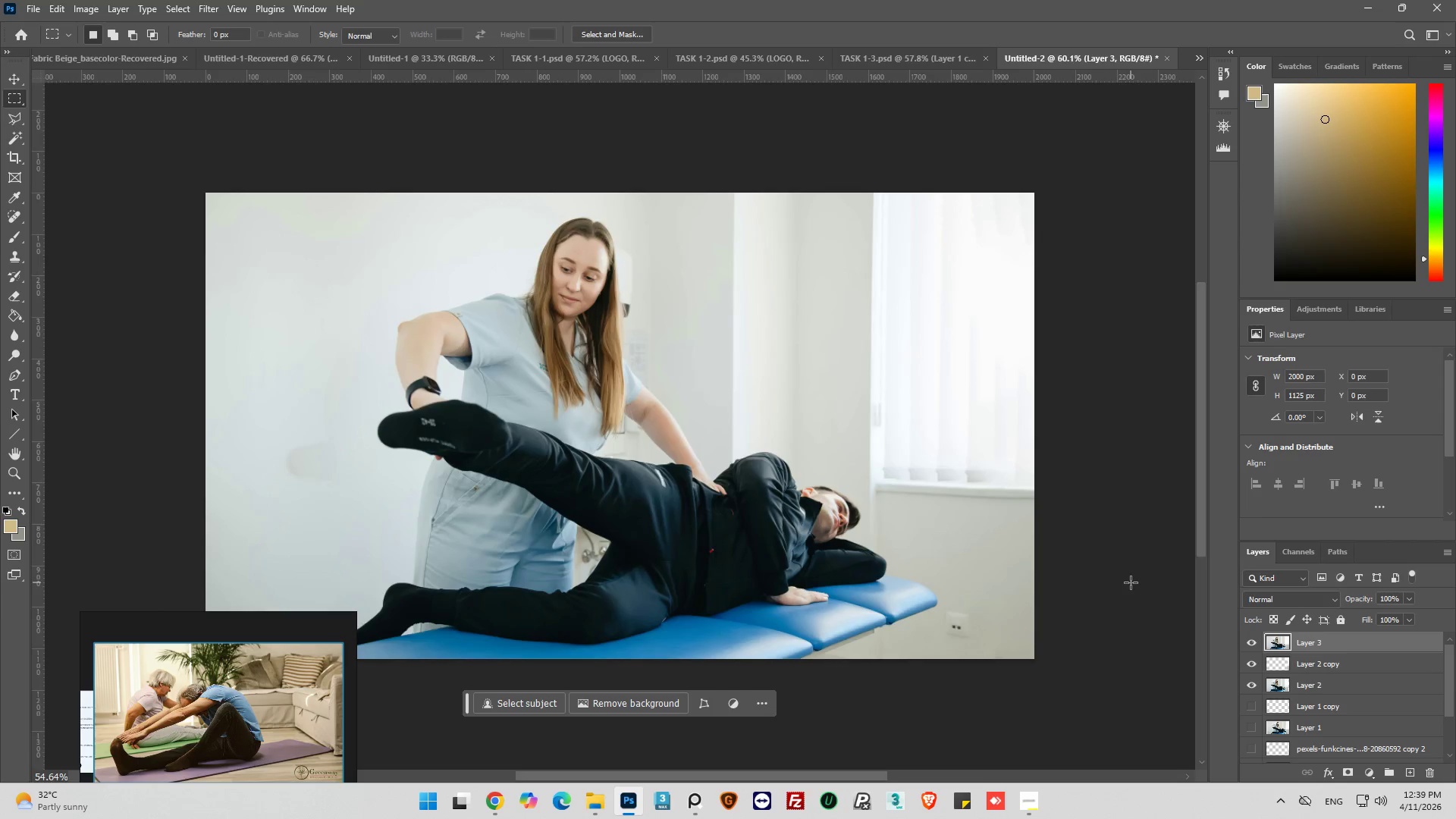 
scroll: coordinate [1131, 582], scroll_direction: down, amount: 2.0
 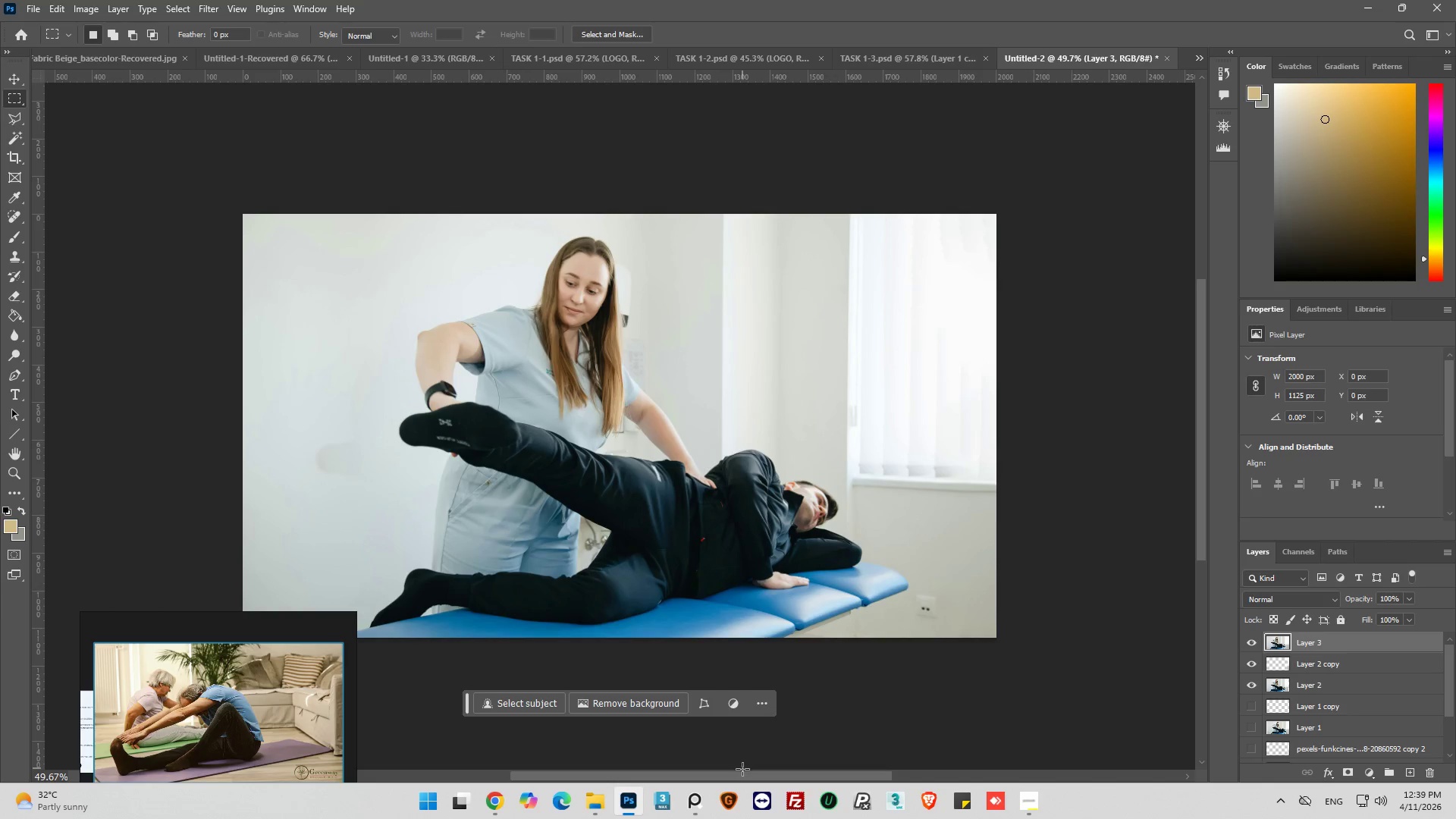 
left_click_drag(start_coordinate=[742, 777], to_coordinate=[707, 785])
 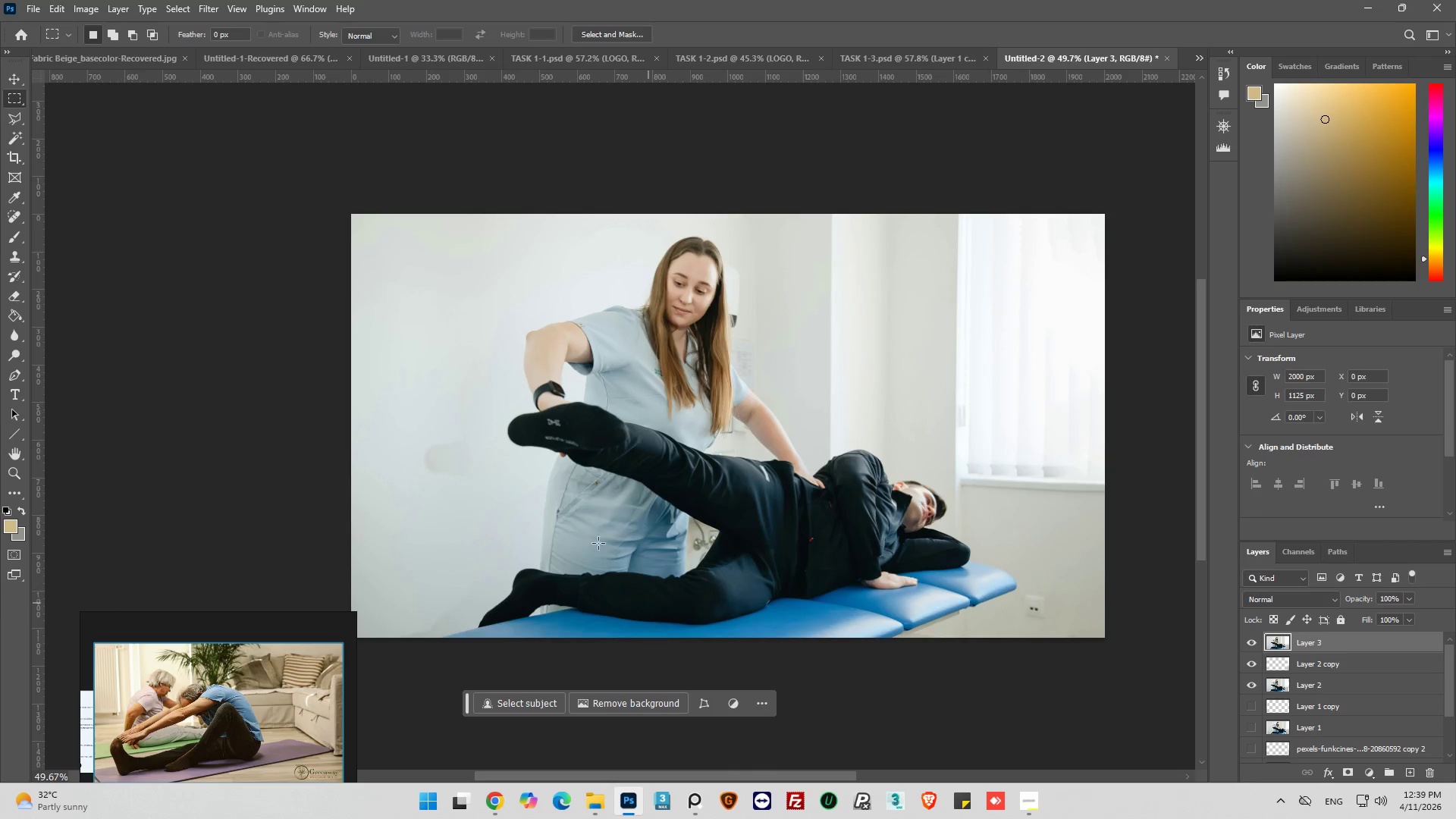 
hold_key(key=AltLeft, duration=1.2)
scroll: coordinate [488, 513], scroll_direction: up, amount: 6.0
 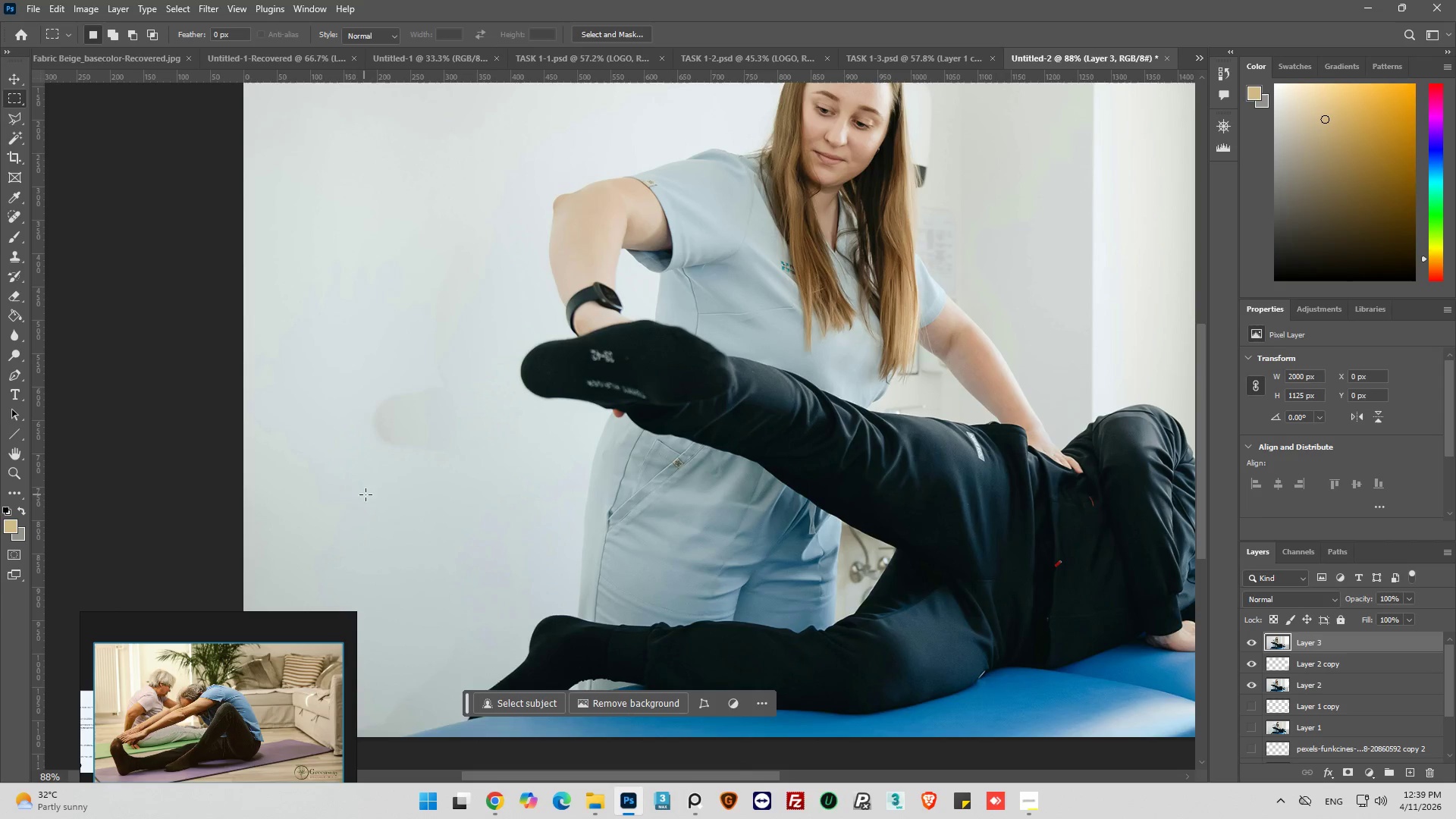 
hold_key(key=AltLeft, duration=0.5)
 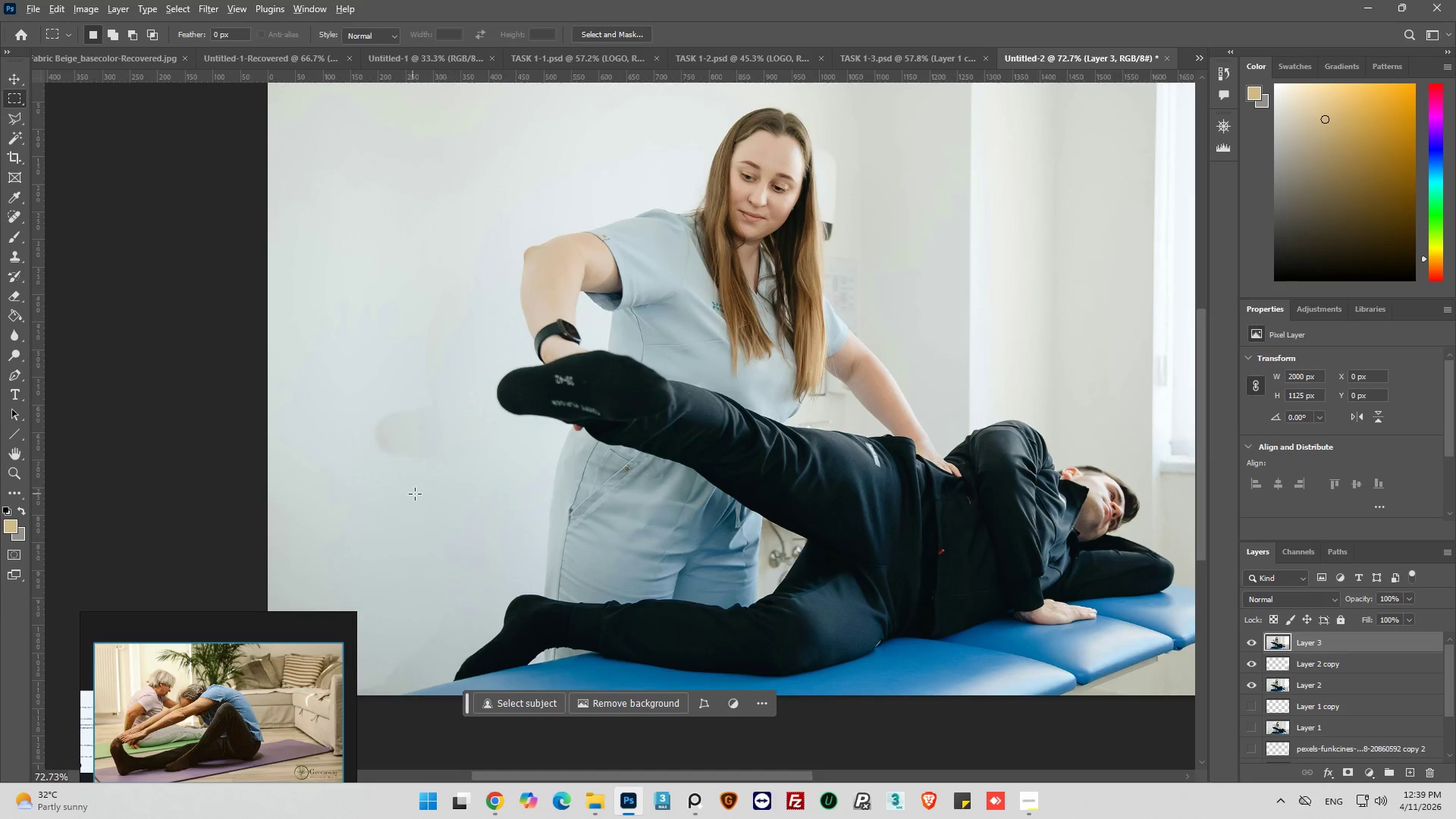 
hold_key(key=AltLeft, duration=0.89)
 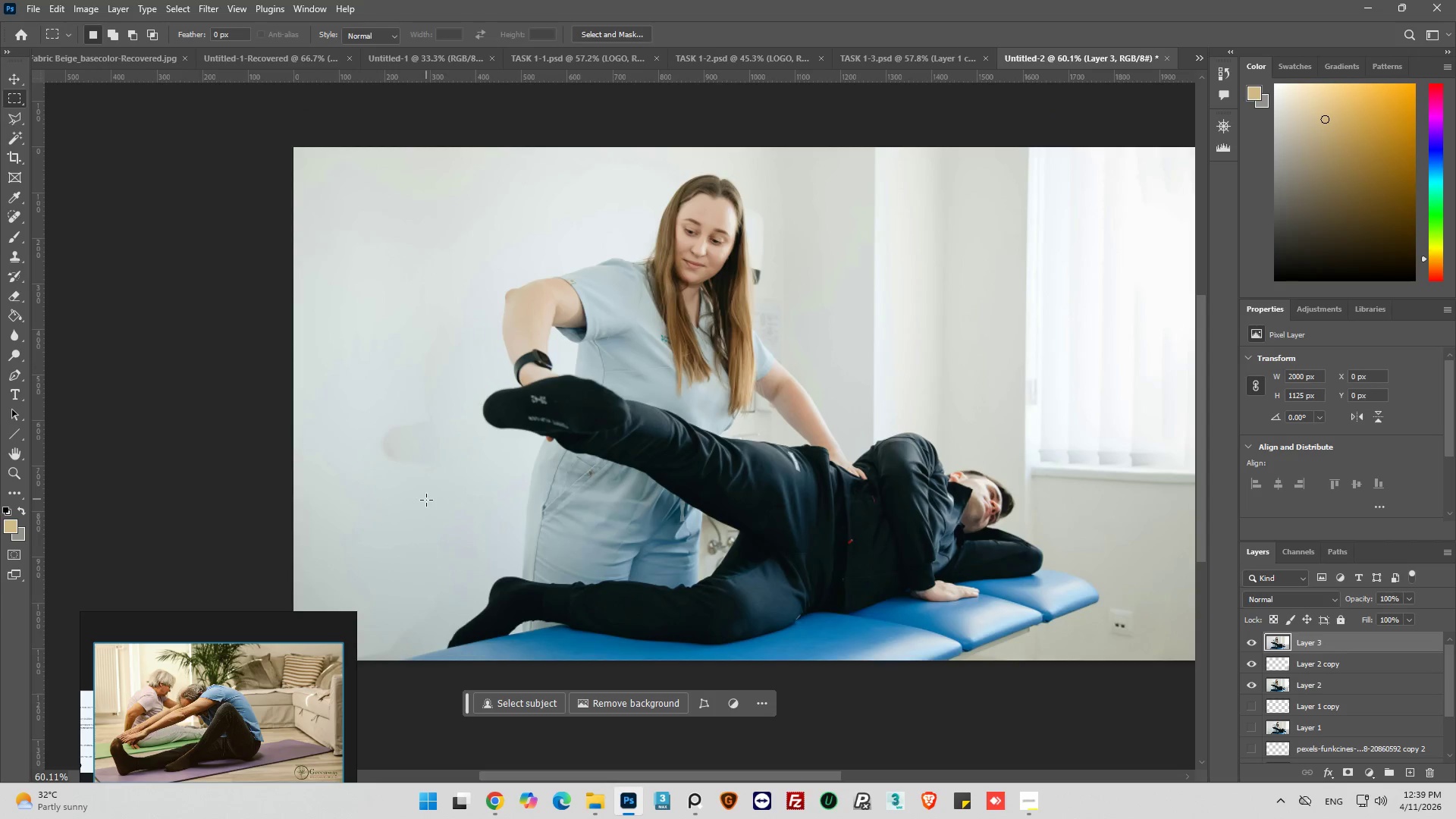 
scroll: coordinate [415, 494], scroll_direction: down, amount: 3.0
 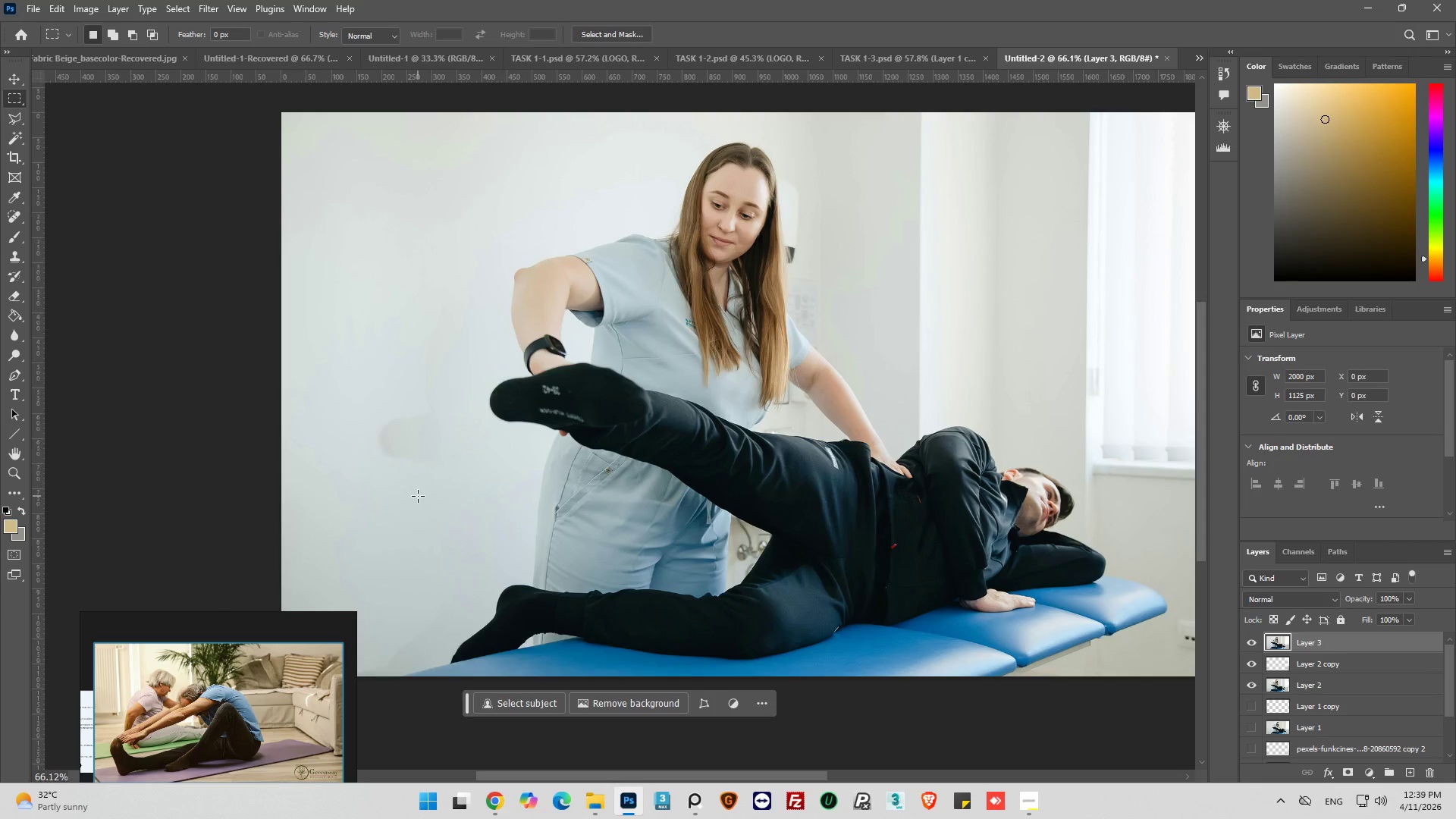 
hold_key(key=AltLeft, duration=0.45)
 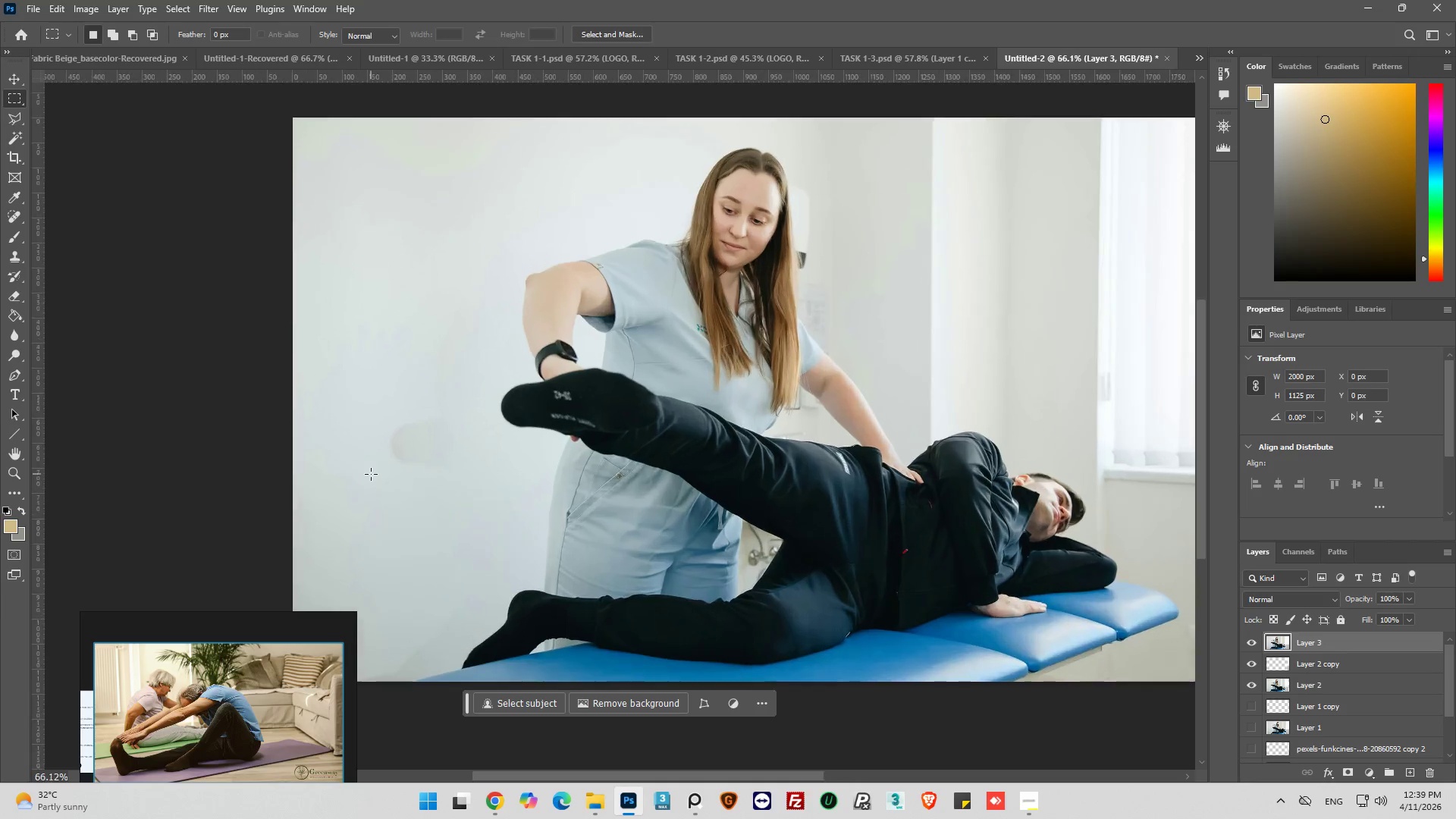 
hold_key(key=AltLeft, duration=0.42)
 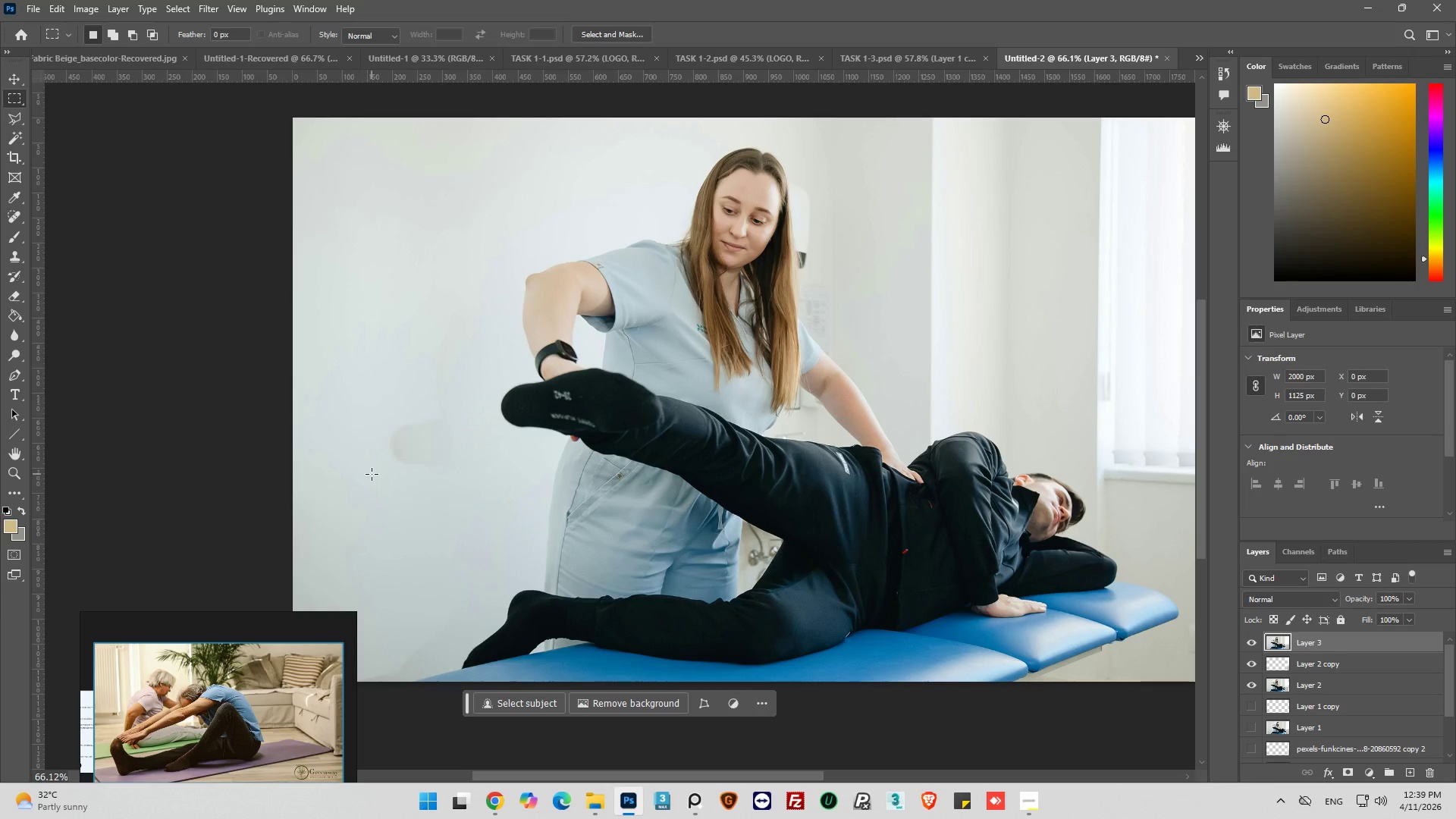 
scroll: coordinate [428, 500], scroll_direction: down, amount: 2.0
 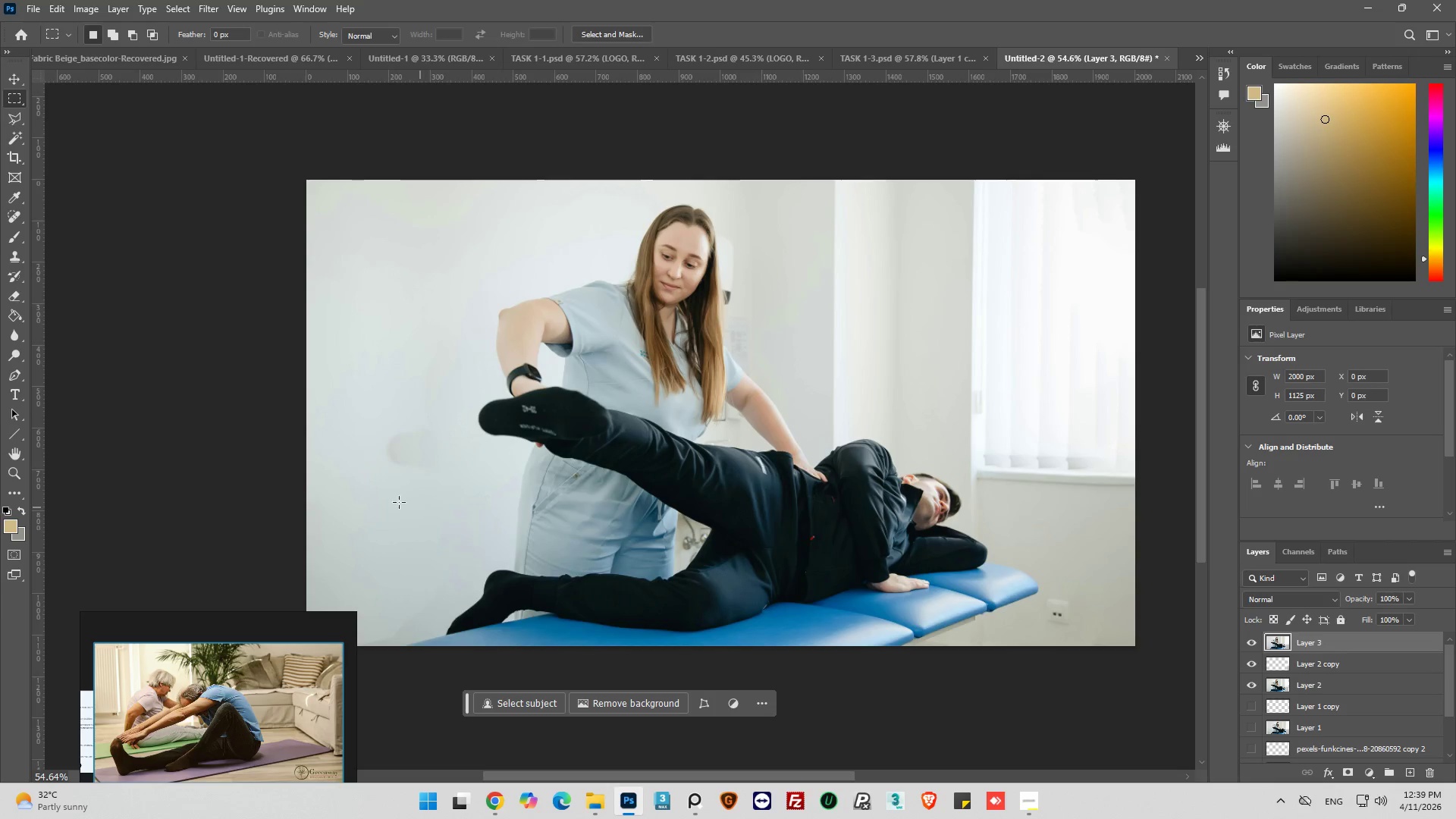 
scroll: coordinate [371, 474], scroll_direction: up, amount: 2.0
 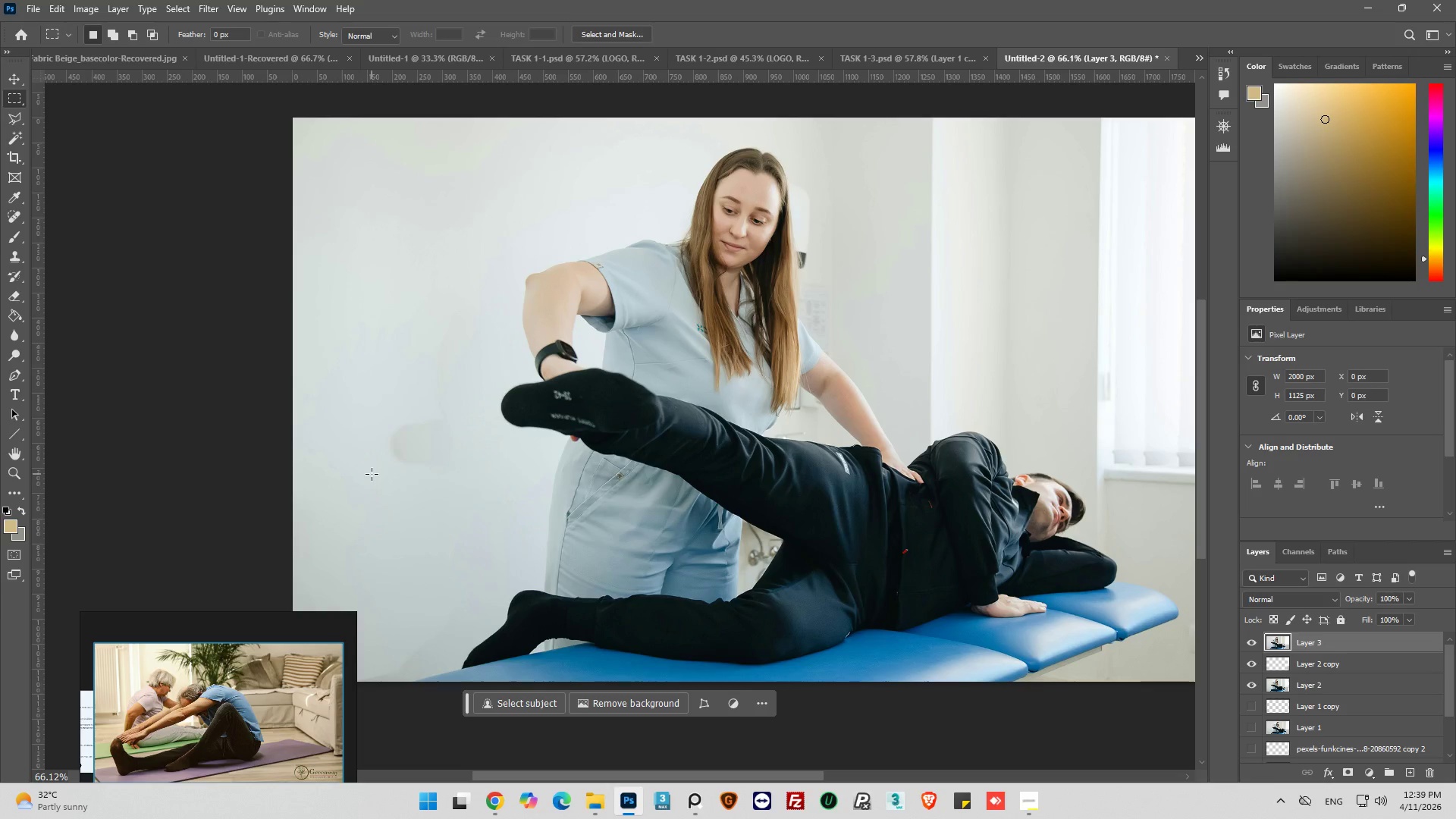 
scroll: coordinate [375, 472], scroll_direction: down, amount: 3.0
 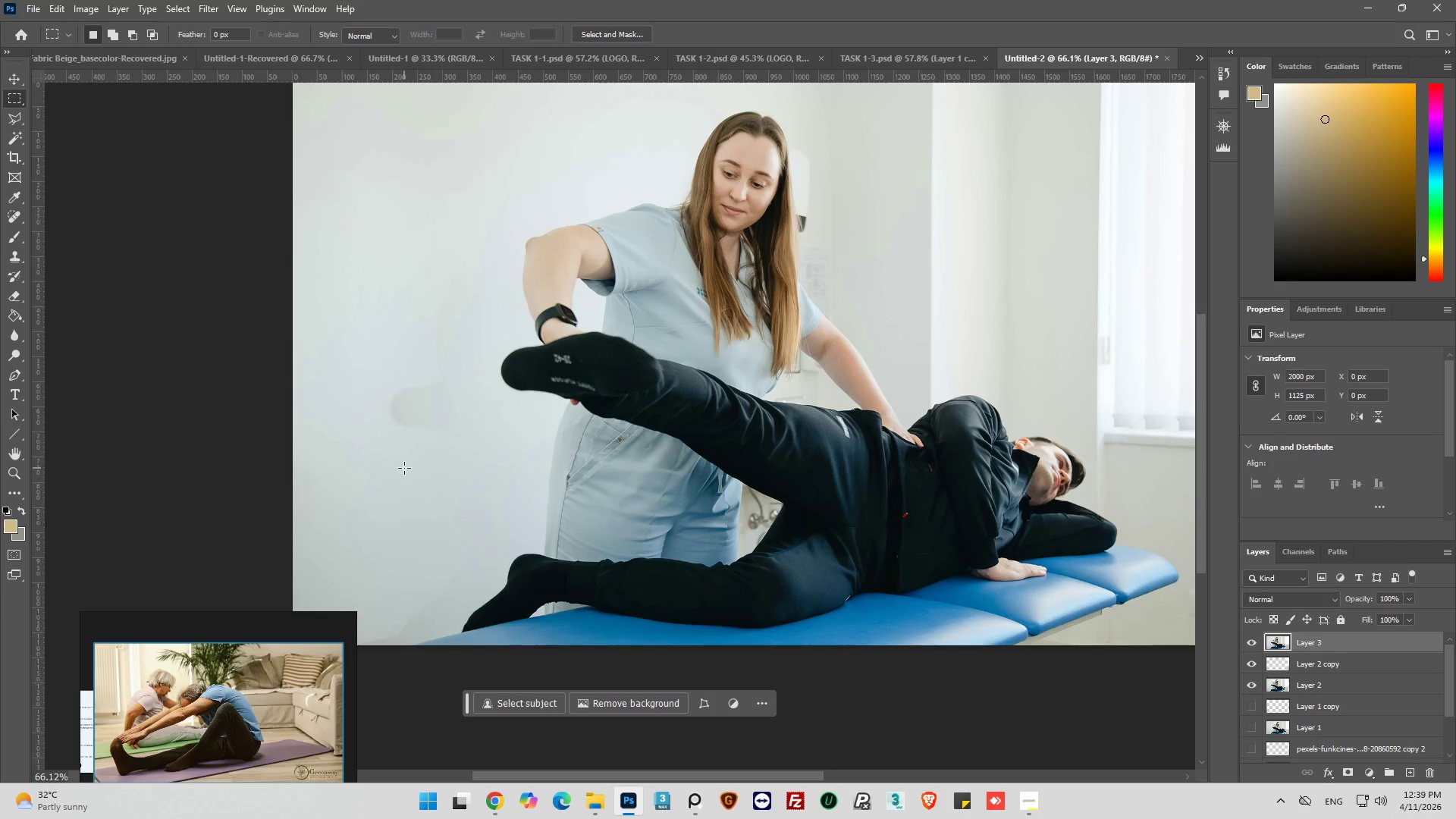 
hold_key(key=AltLeft, duration=0.34)
scroll: coordinate [1337, 714], scroll_direction: down, amount: 9.0
 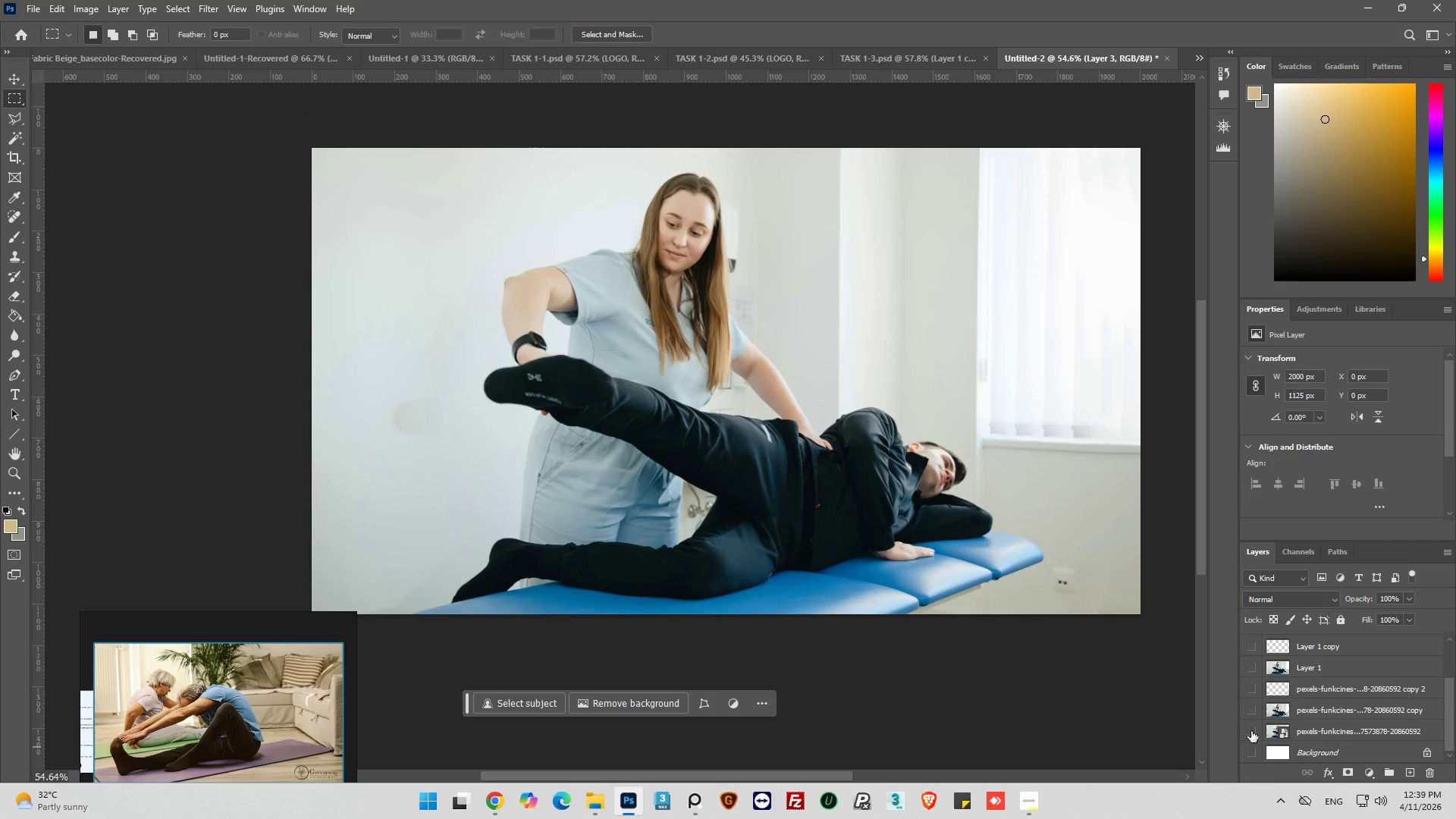 
hold_key(key=AltLeft, duration=1.5)
left_click([1251, 730])
 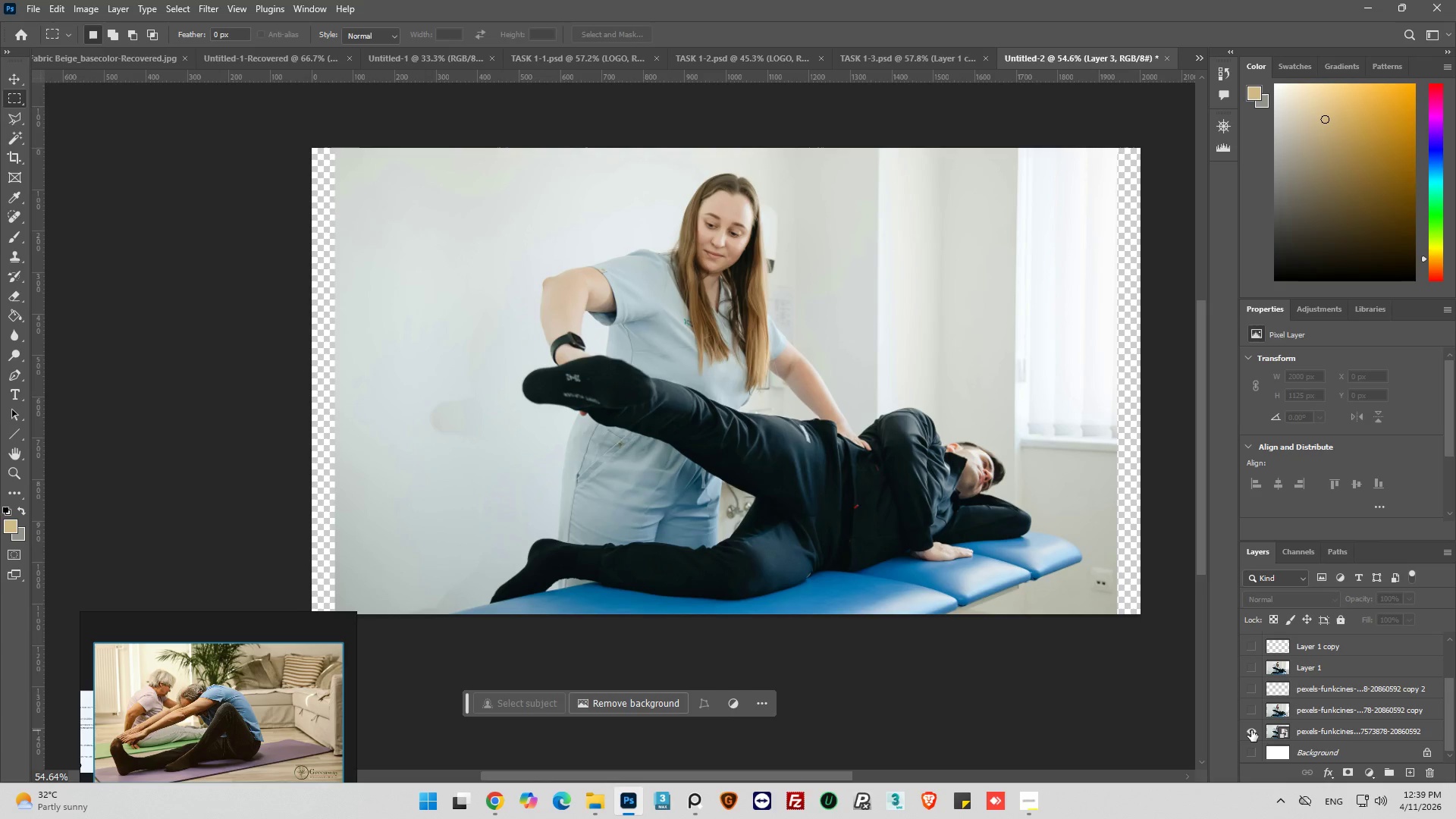 
hold_key(key=AltLeft, duration=0.47)
left_click([1251, 730])
 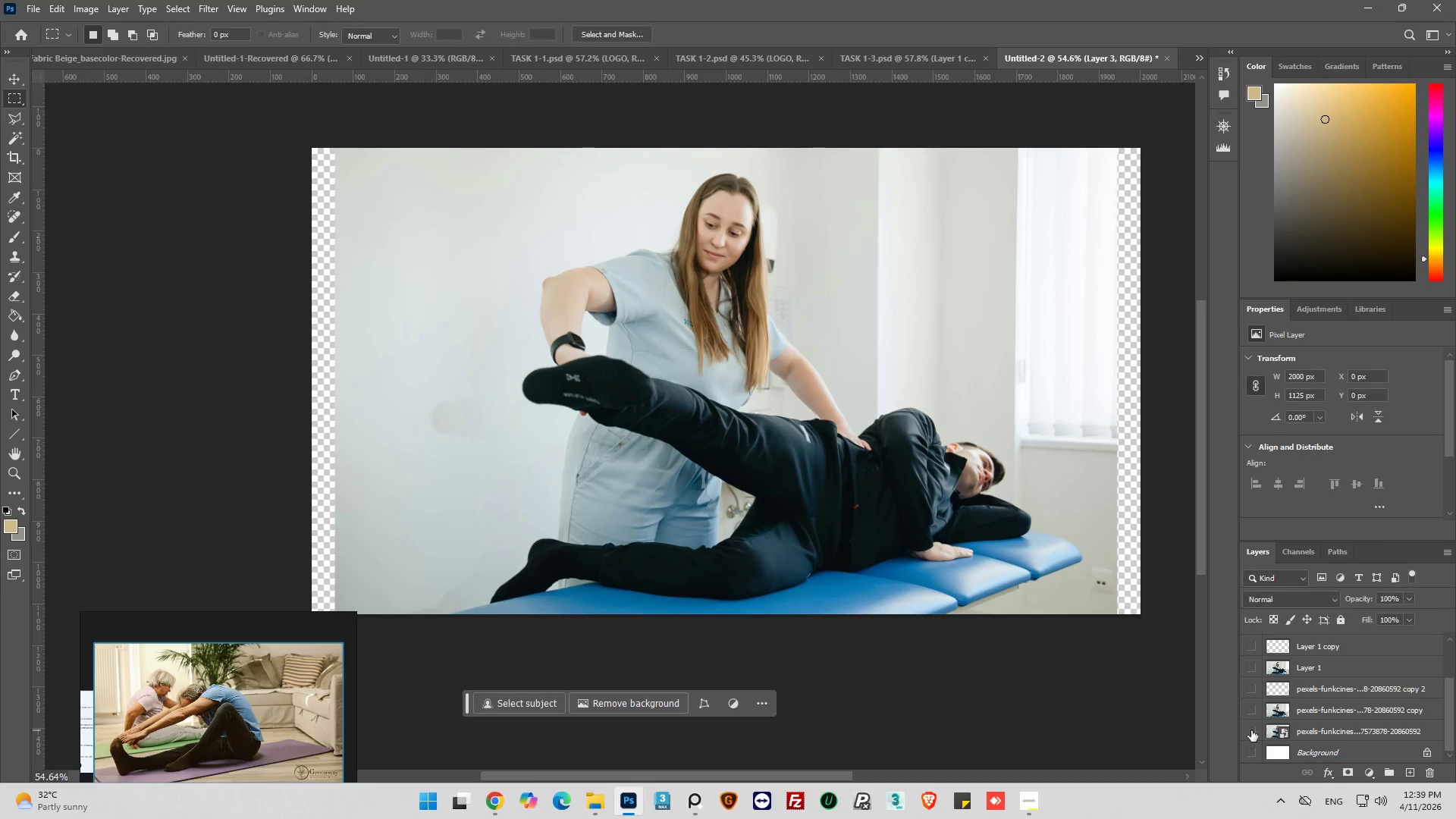 
hold_key(key=AltLeft, duration=2.25)
scroll: coordinate [1294, 654], scroll_direction: up, amount: 6.0
 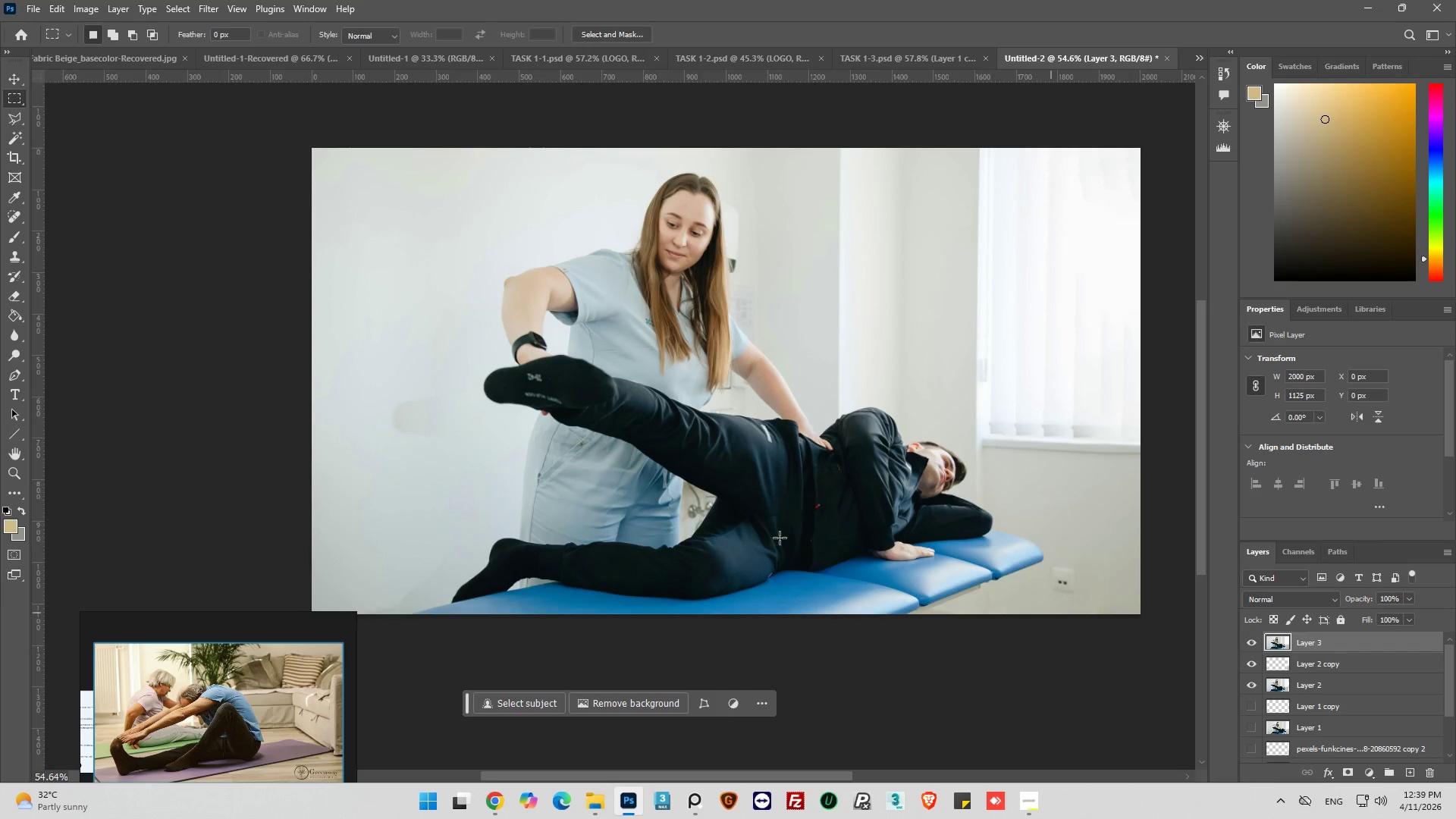 
hold_key(key=AltLeft, duration=0.56)
 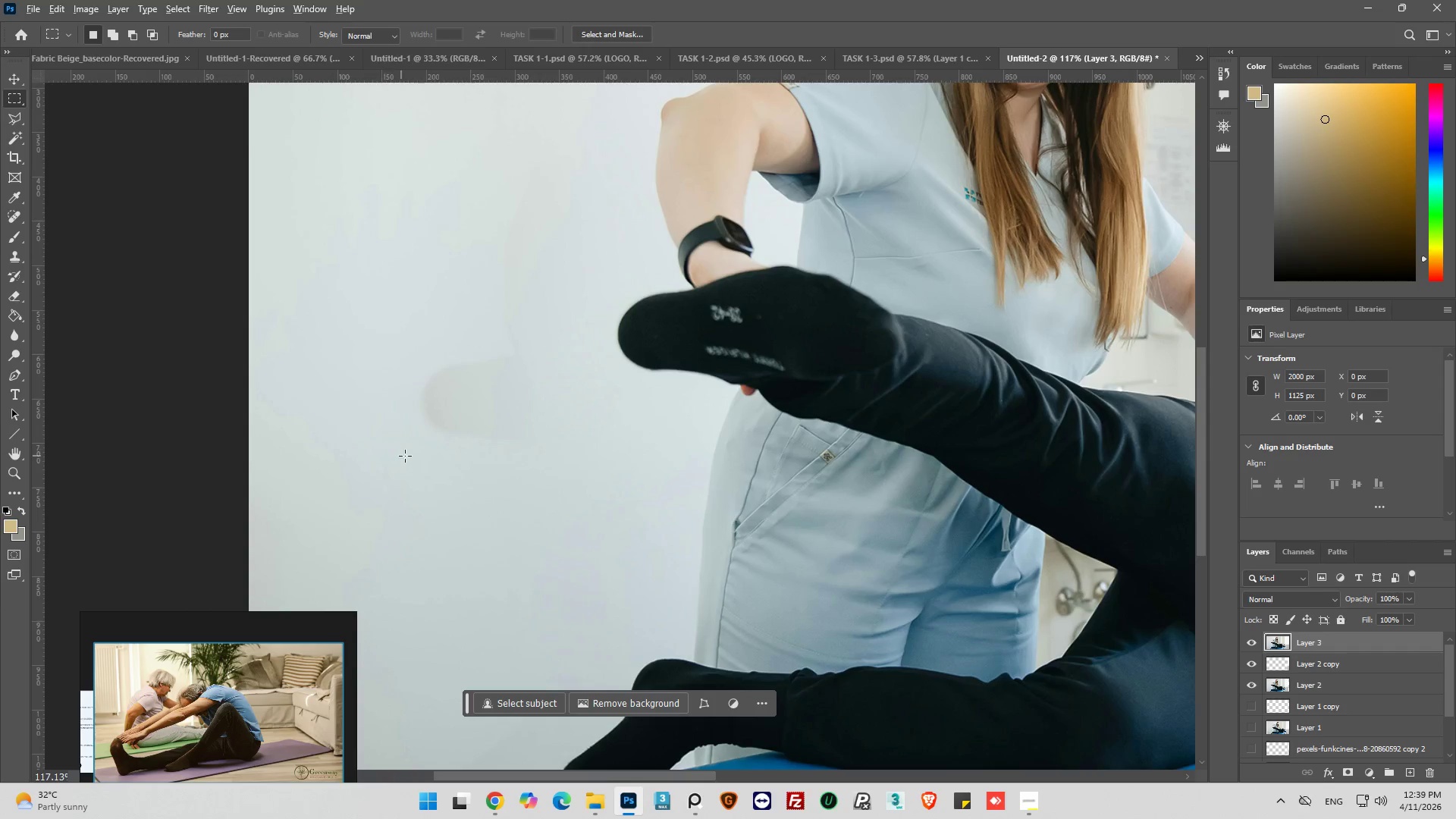 
hold_key(key=AltLeft, duration=0.44)
 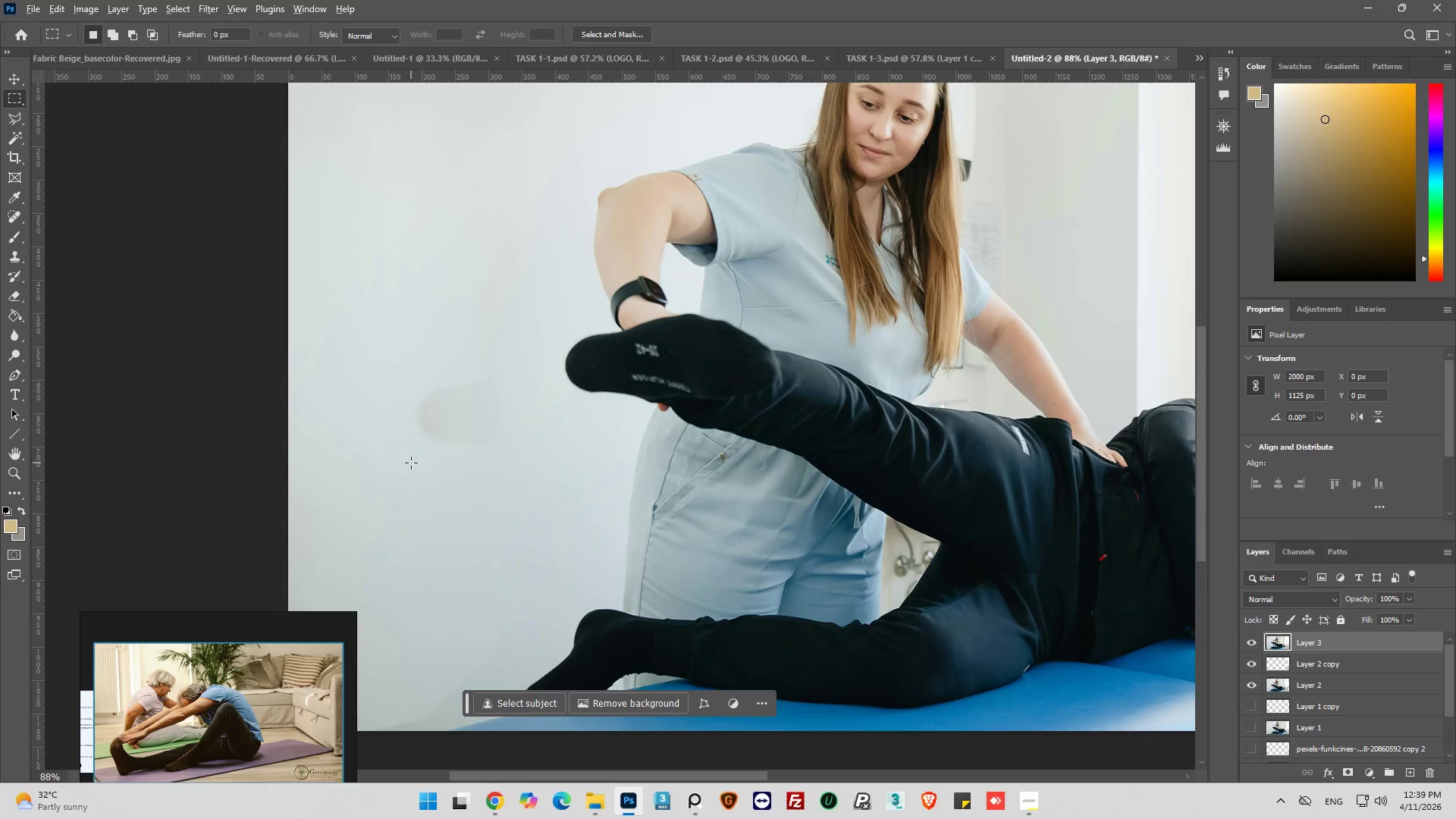 
scroll: coordinate [362, 438], scroll_direction: up, amount: 8.0
 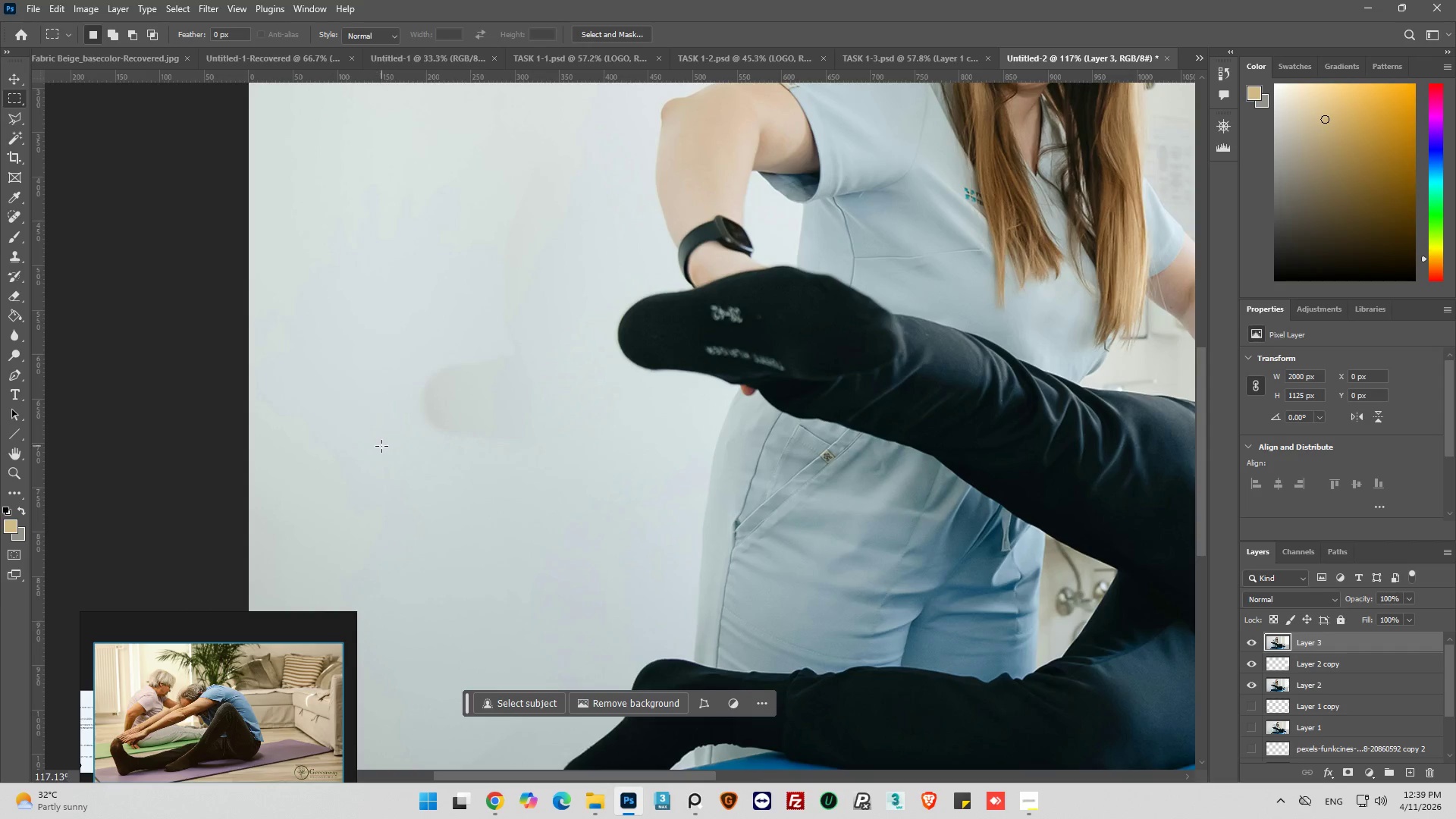 
scroll: coordinate [409, 460], scroll_direction: down, amount: 3.0
 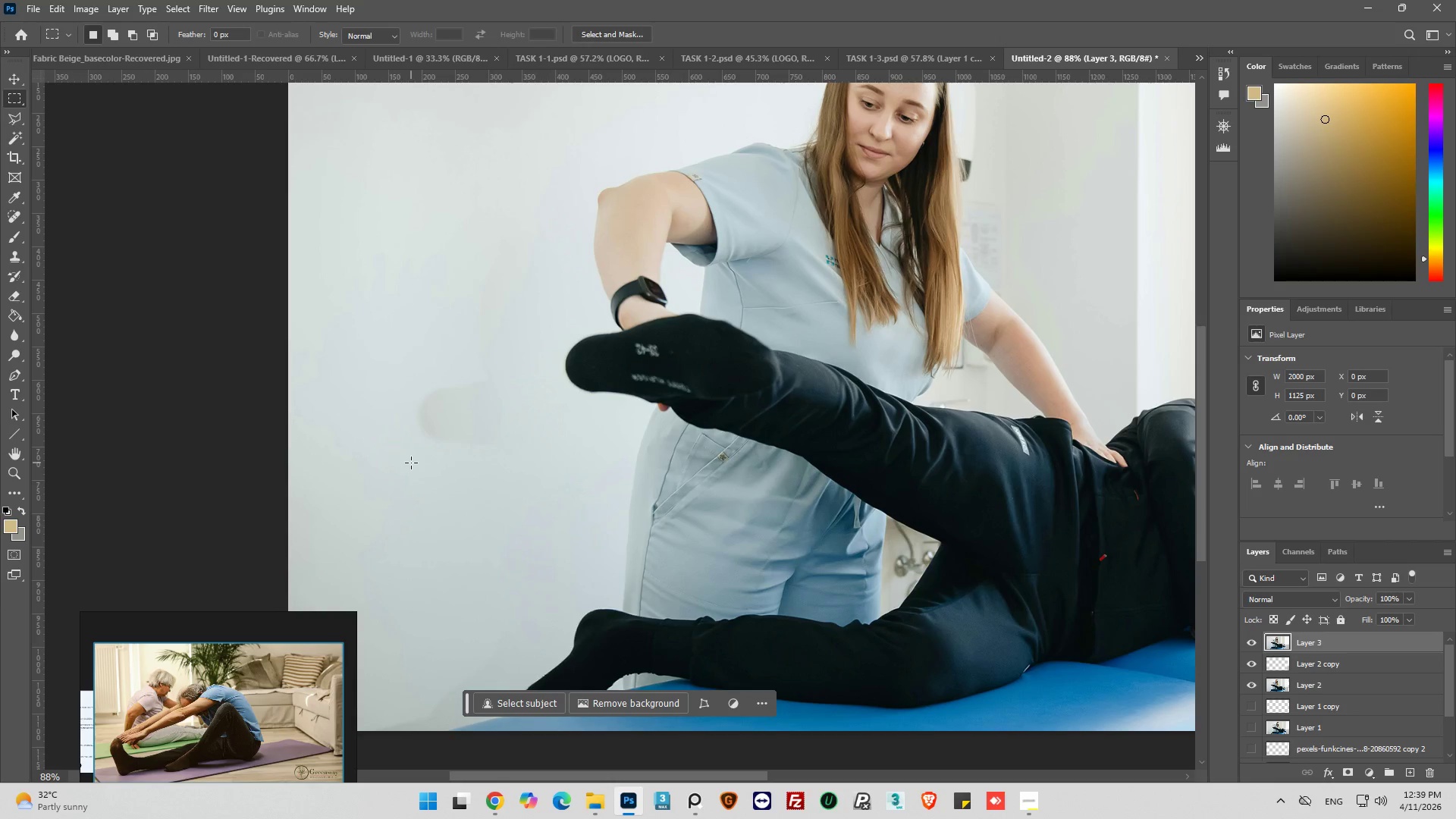 
key(Alt+AltLeft)
 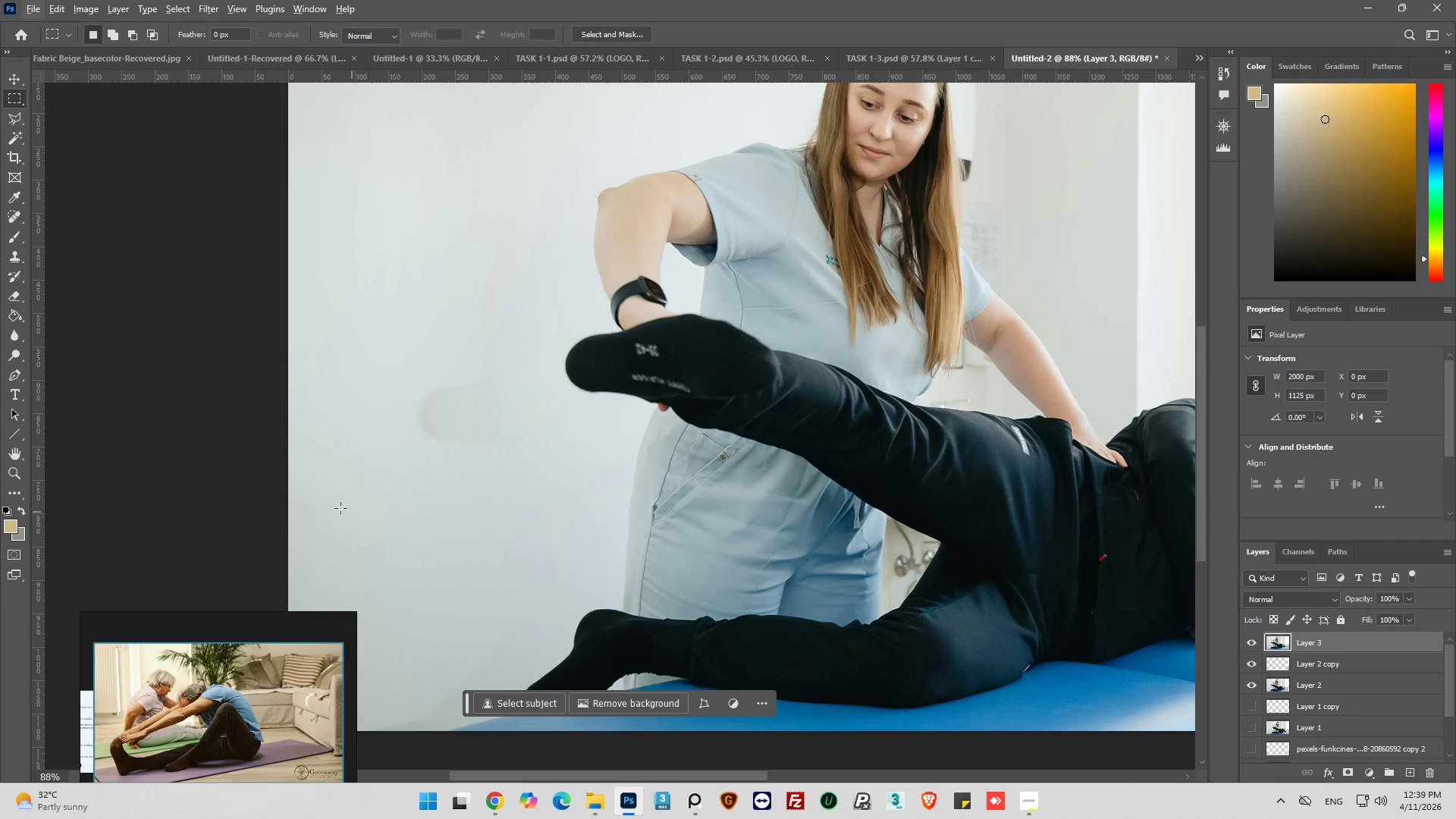 
key(Alt+AltLeft)
 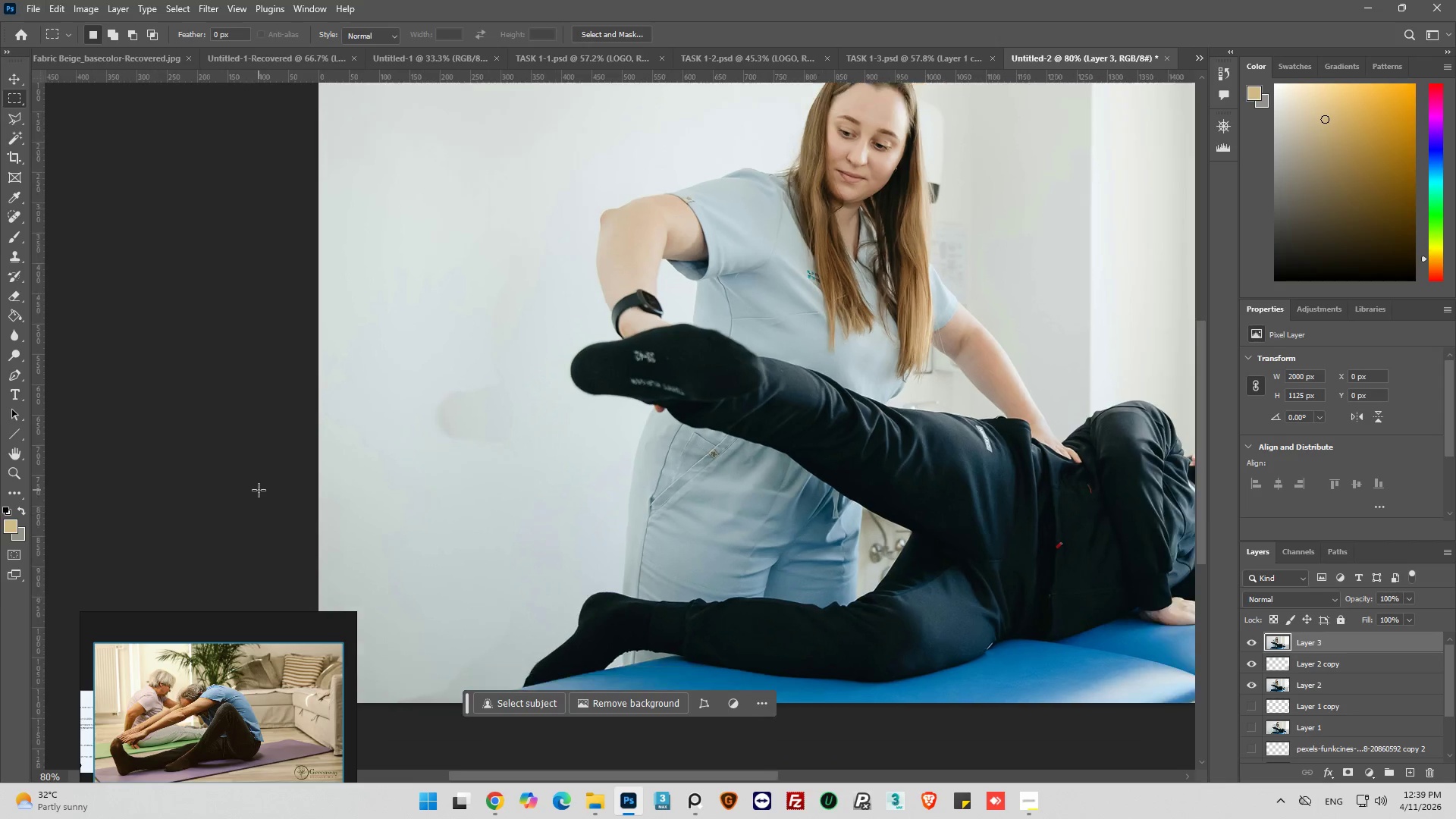 
scroll: coordinate [259, 490], scroll_direction: down, amount: 2.0
 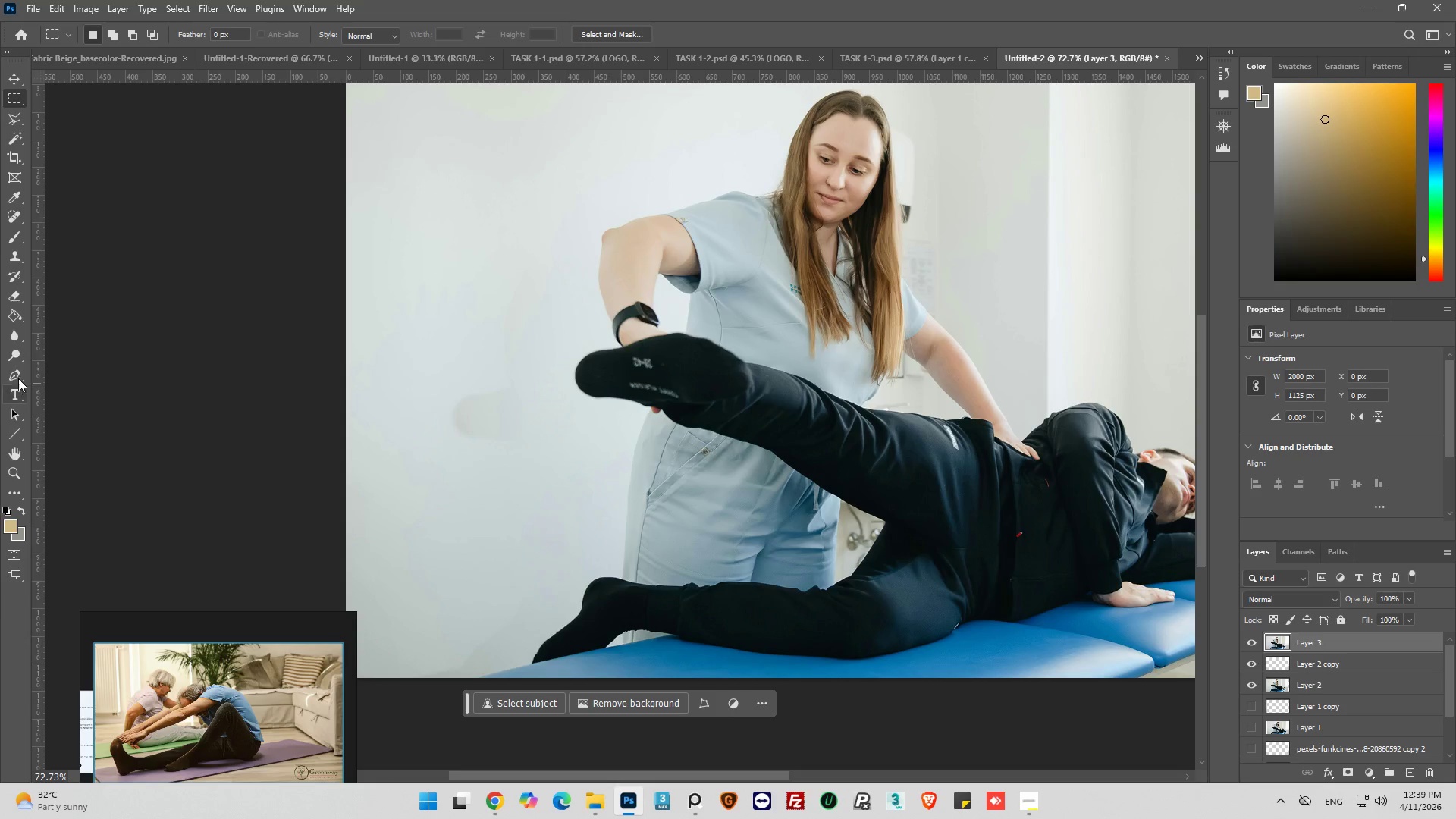 
left_click([14, 331])
 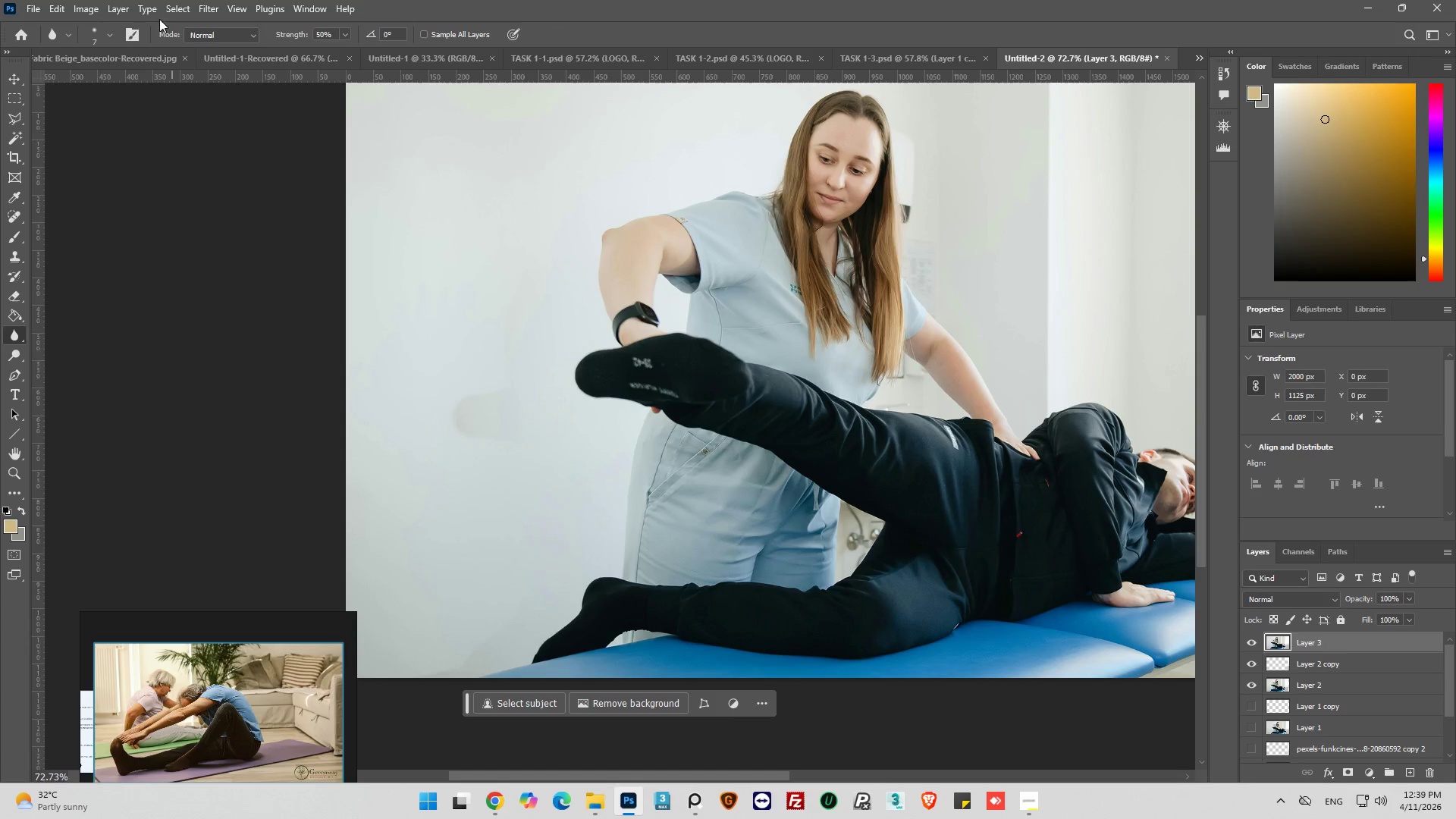 
left_click([106, 35])
 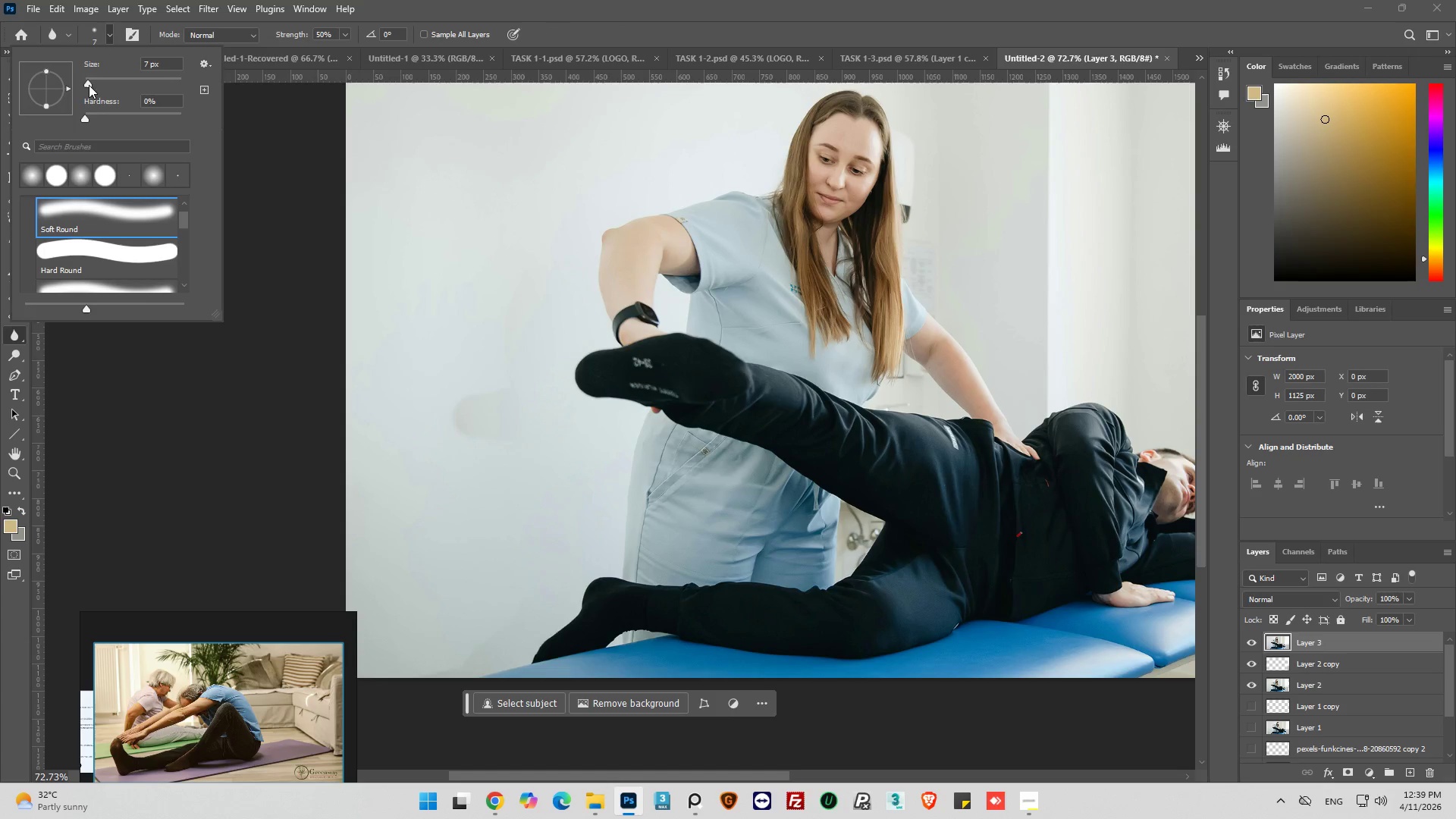 
left_click_drag(start_coordinate=[88, 83], to_coordinate=[103, 83])
 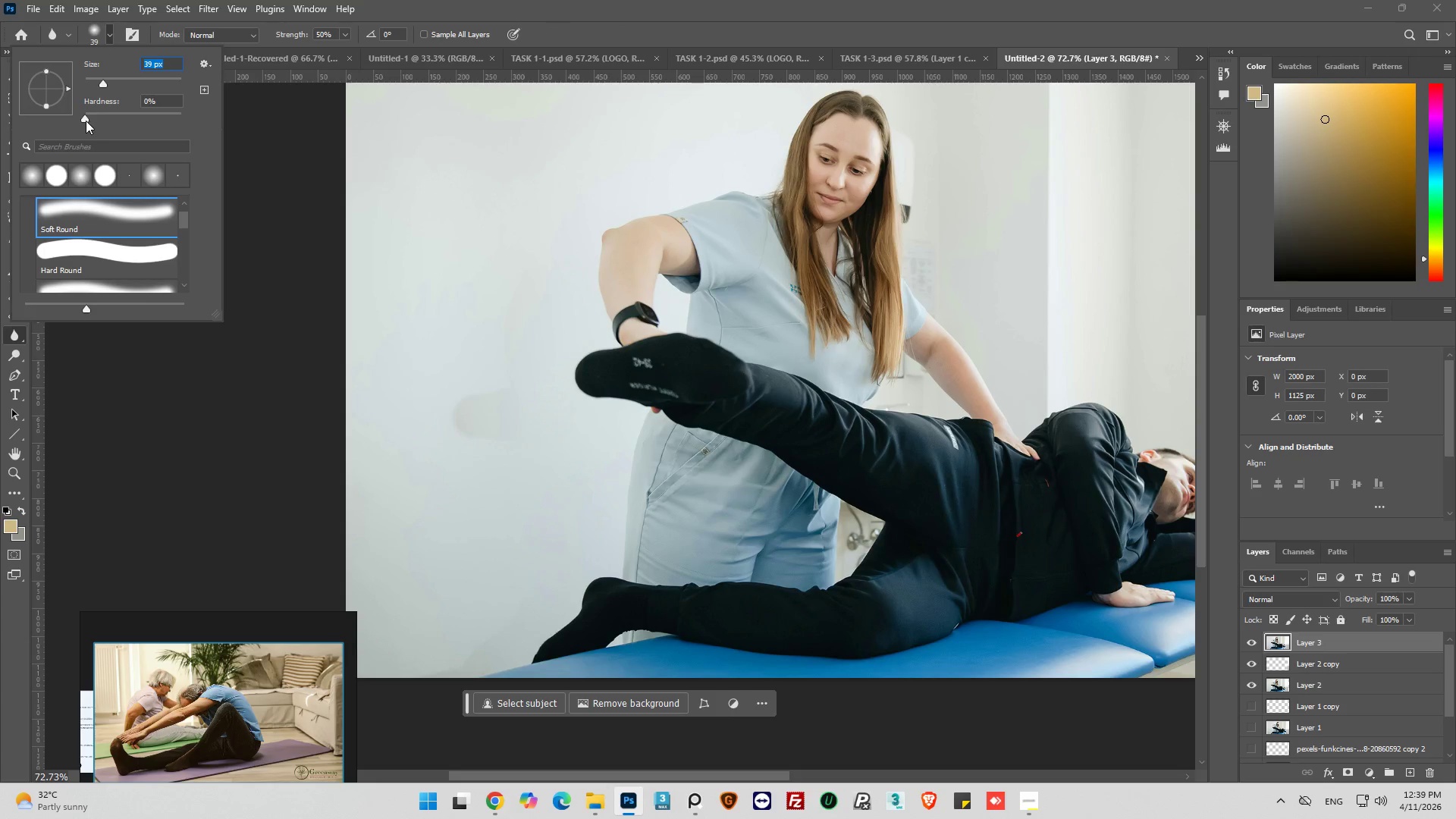 
left_click_drag(start_coordinate=[85, 120], to_coordinate=[73, 121])
 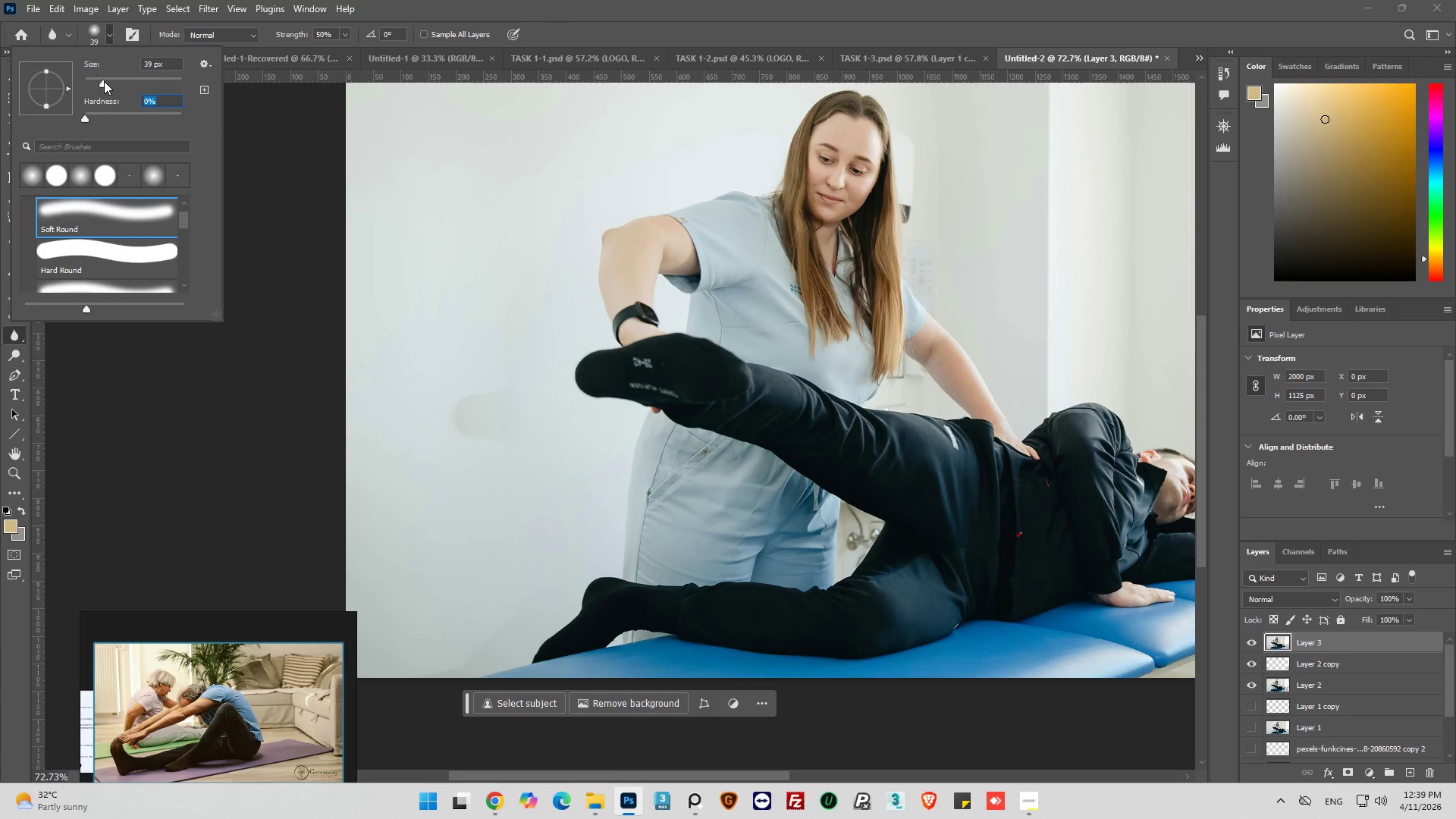 
left_click_drag(start_coordinate=[104, 81], to_coordinate=[116, 82])
 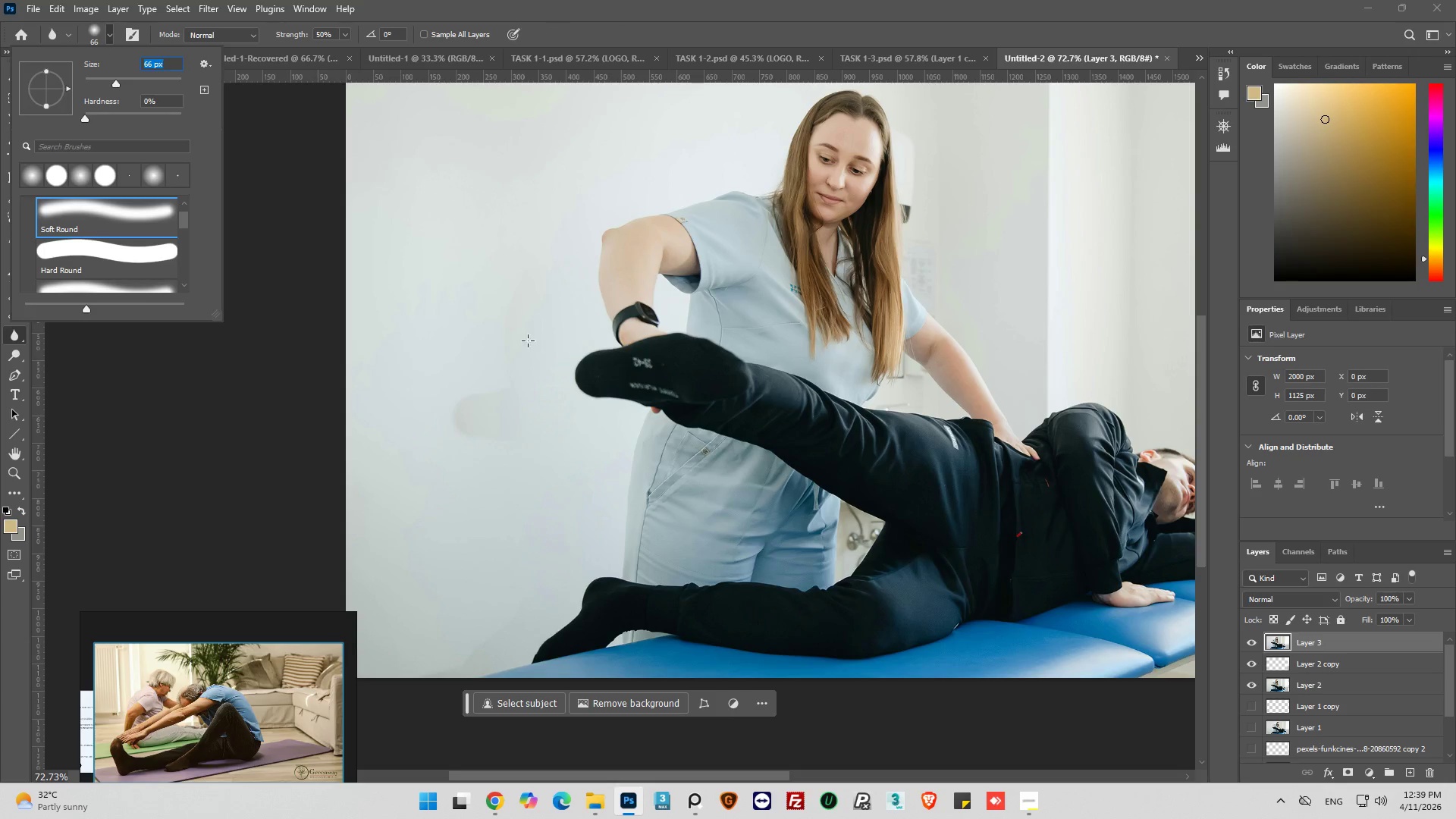 
left_click_drag(start_coordinate=[514, 299], to_coordinate=[513, 305])
 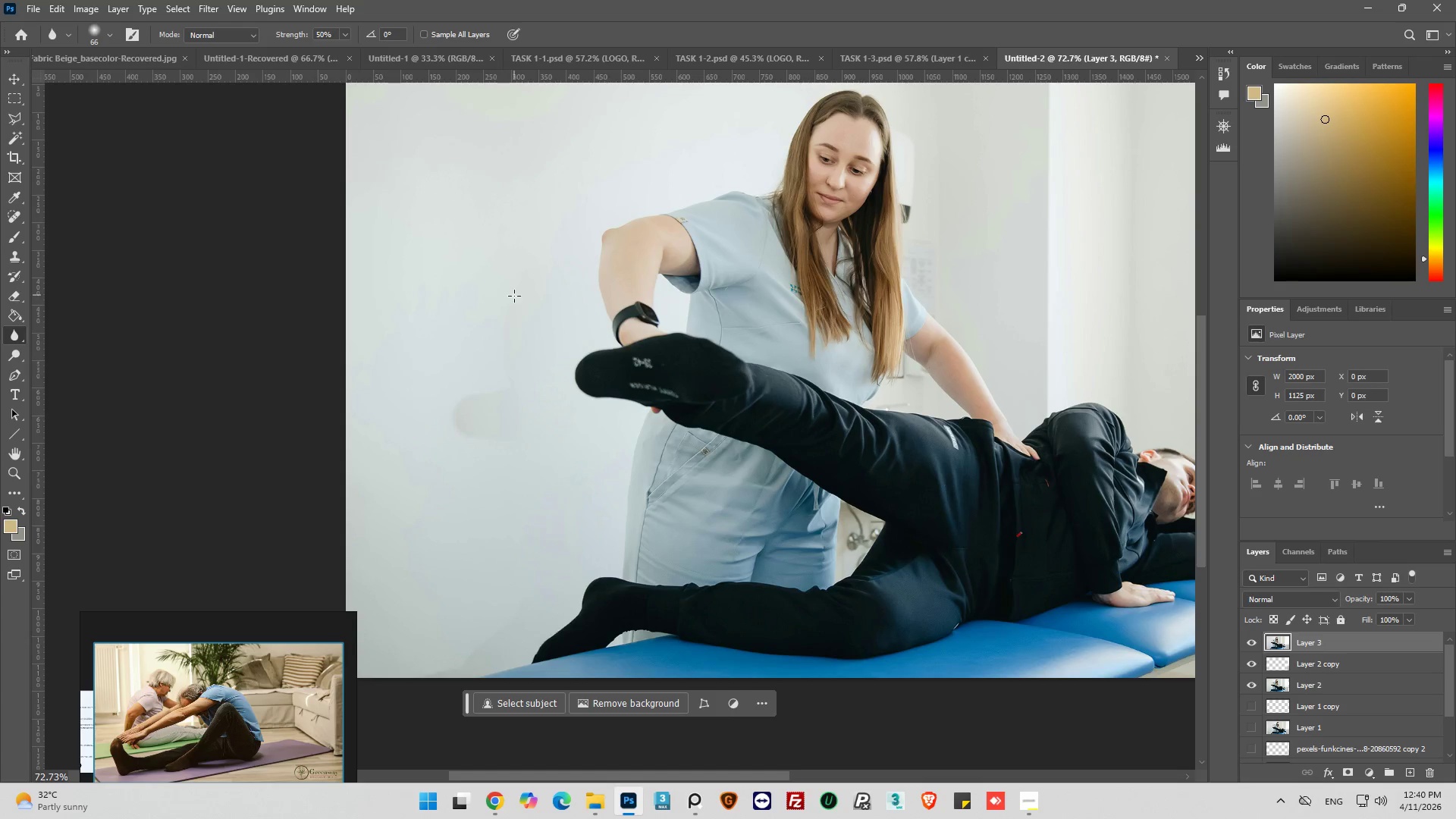 
left_click_drag(start_coordinate=[512, 309], to_coordinate=[535, 287])
 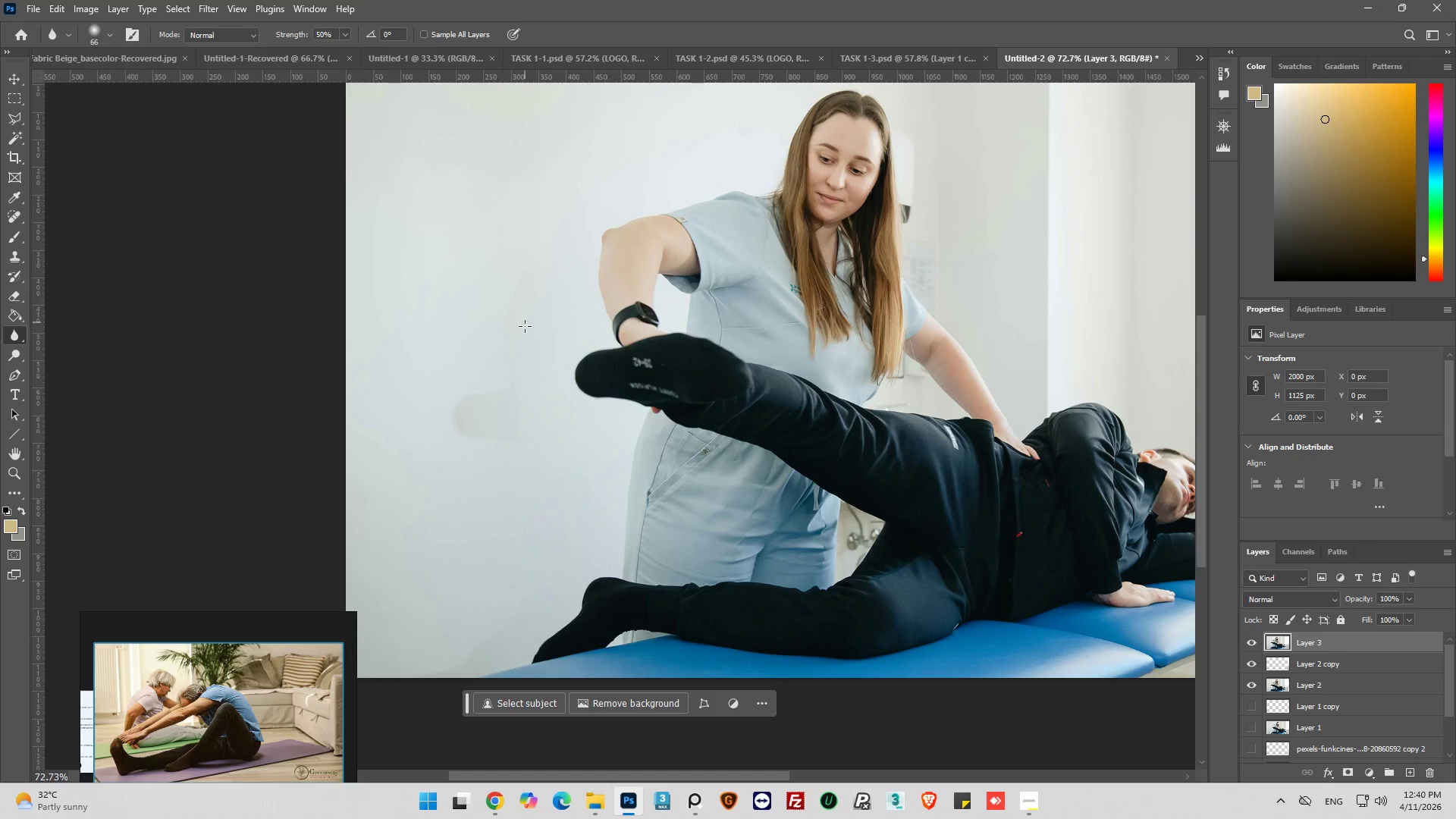 
left_click_drag(start_coordinate=[525, 329], to_coordinate=[517, 312])
 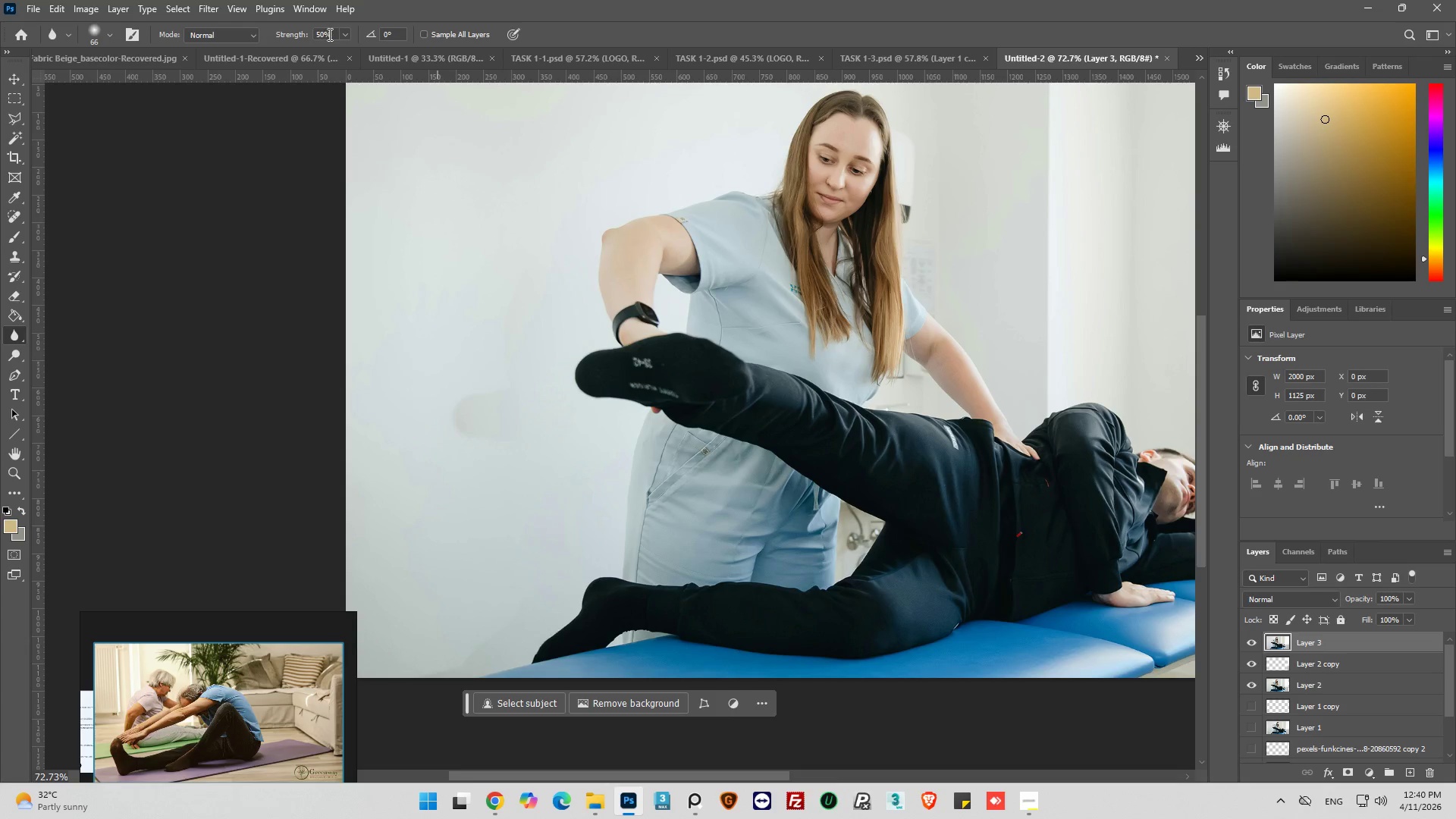 
double_click([329, 34])
 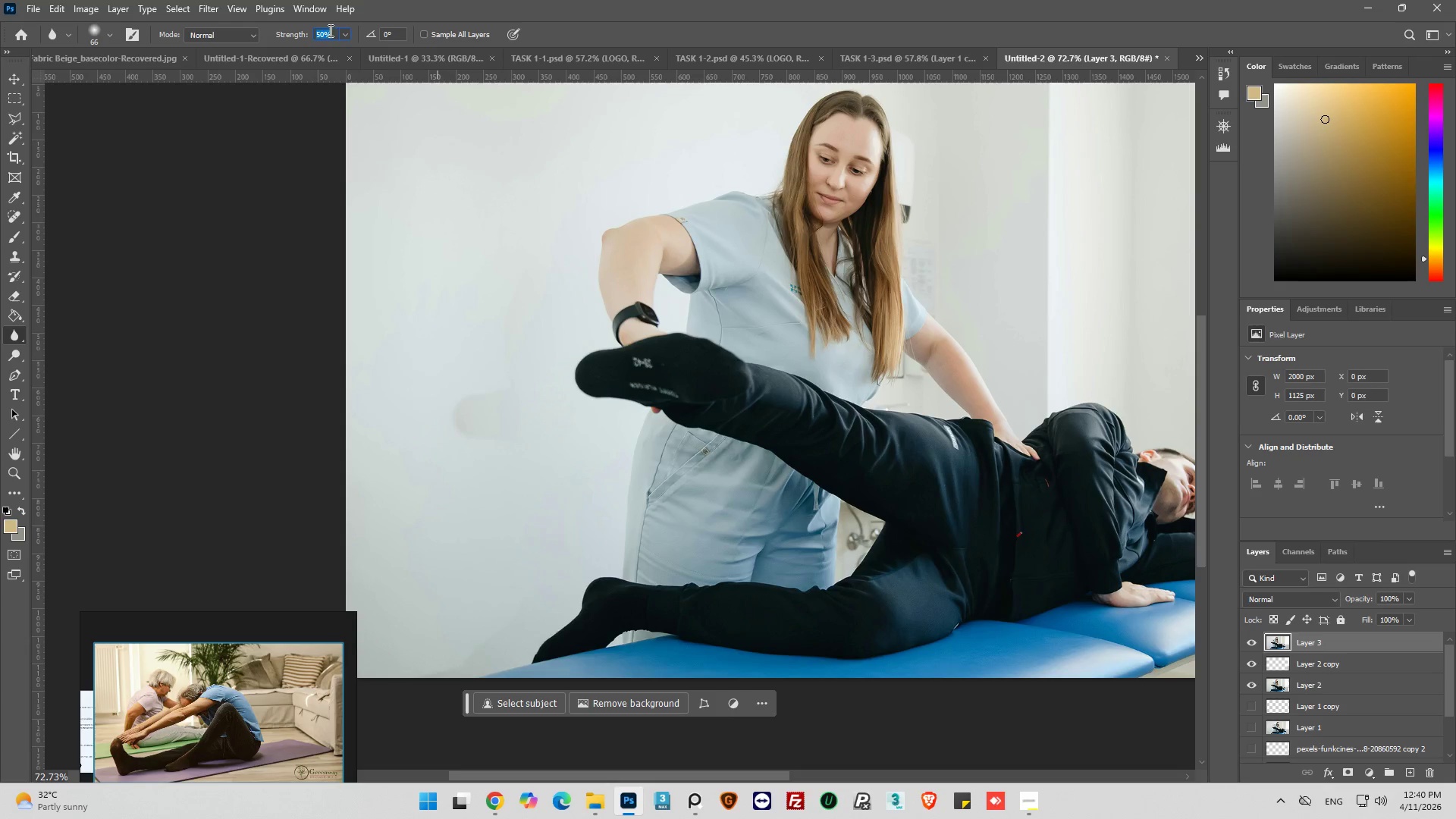 
type(100)
 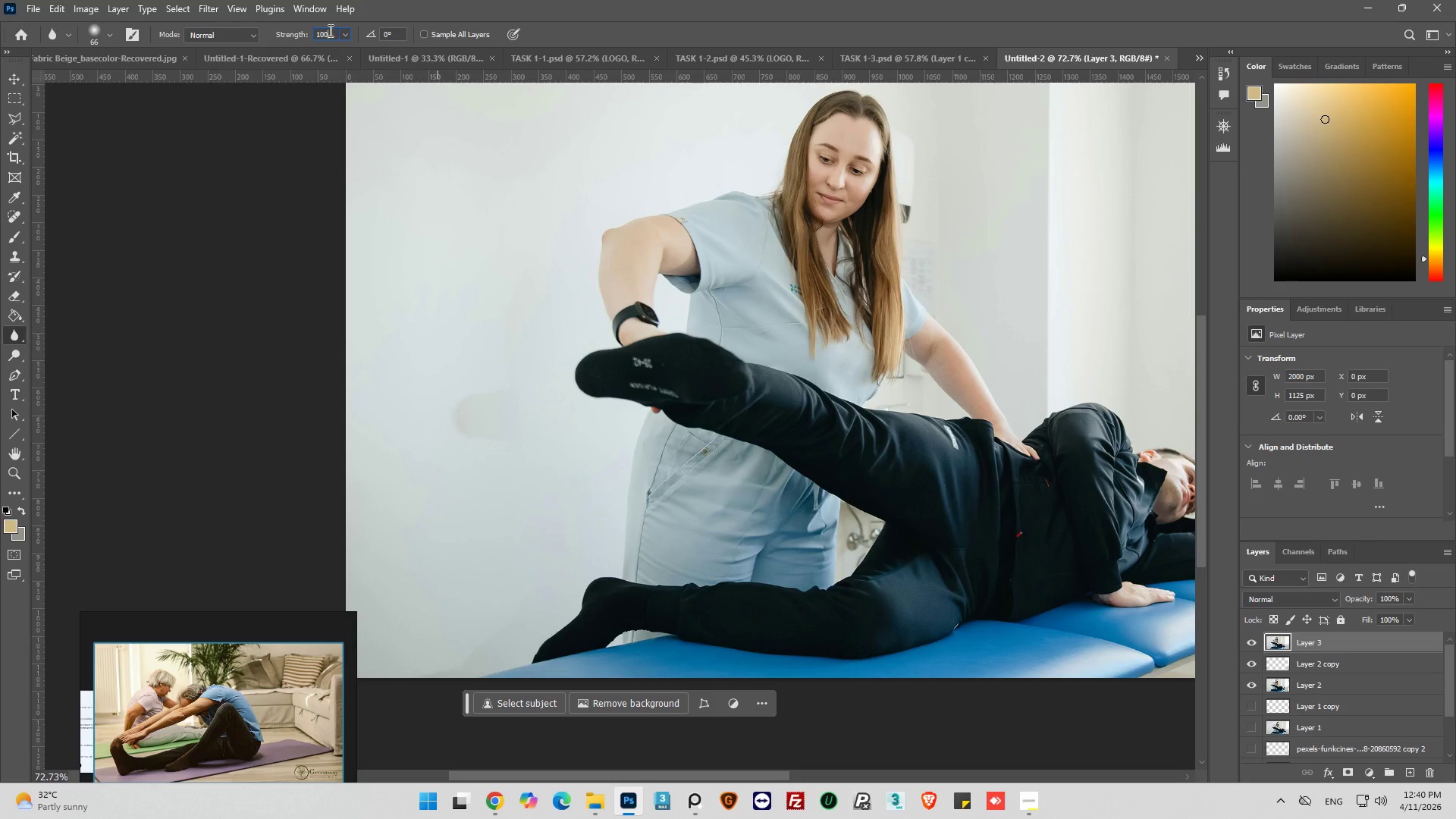 
key(Enter)
 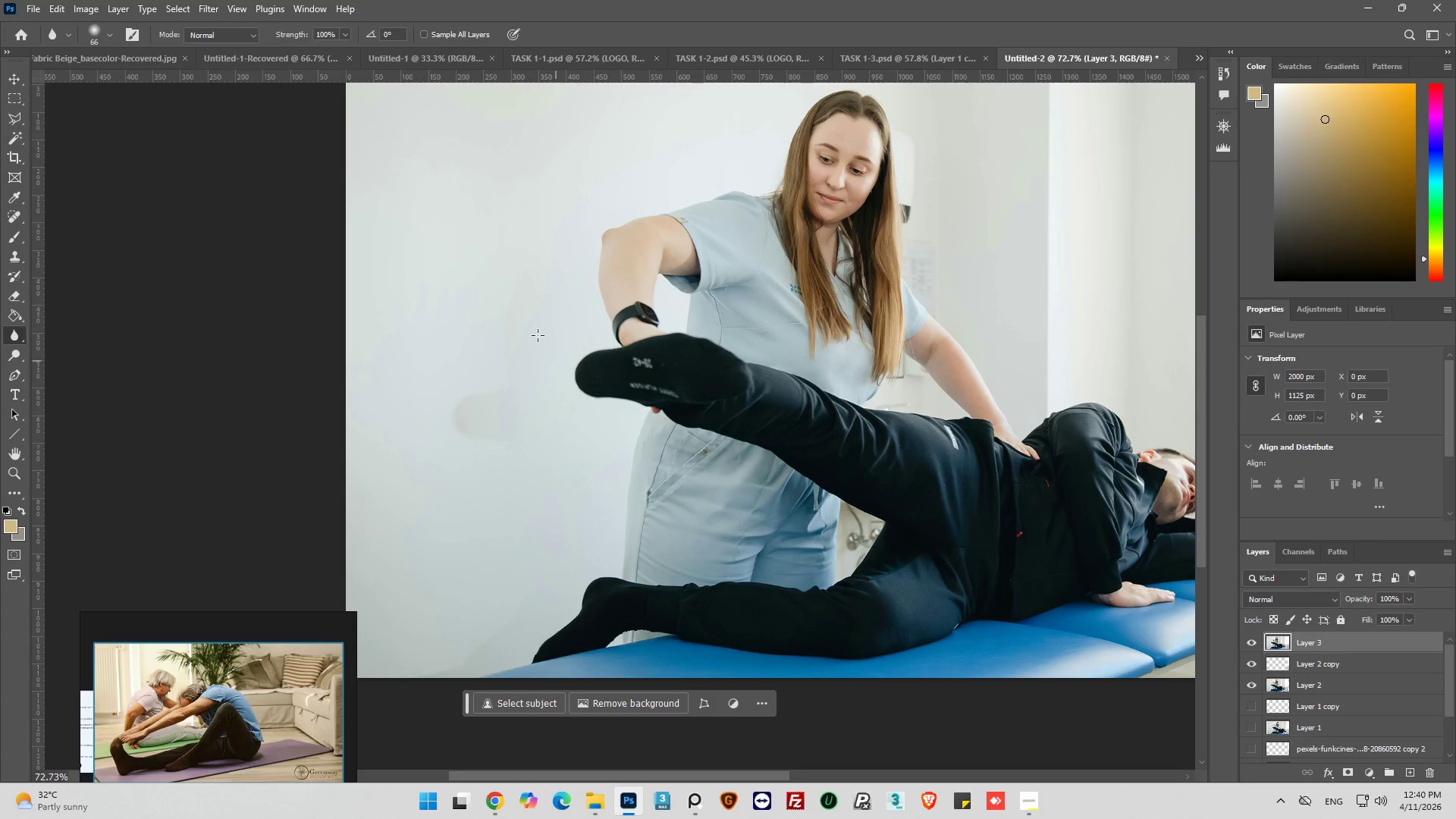 
left_click_drag(start_coordinate=[522, 283], to_coordinate=[466, 398])
 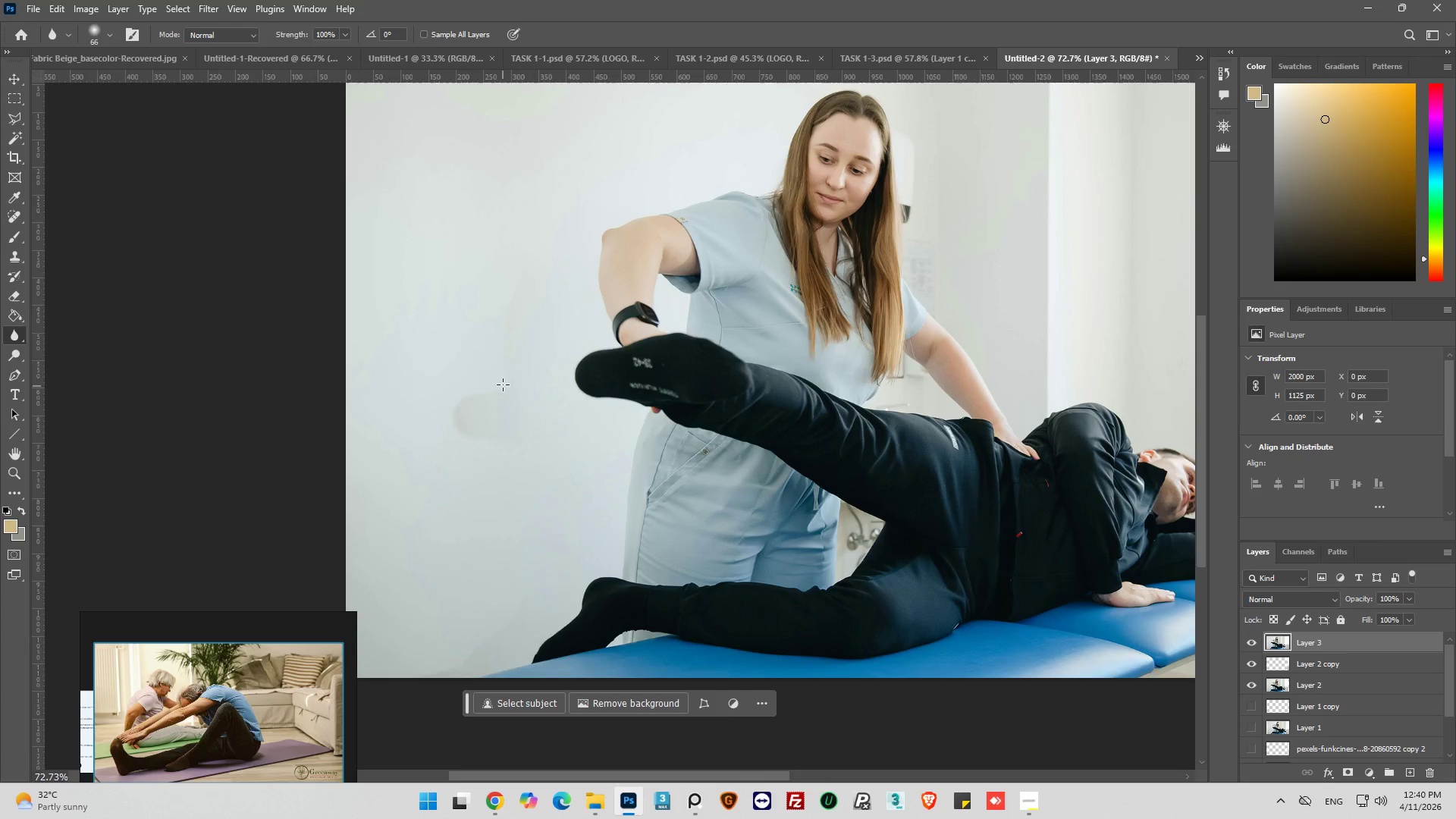 
left_click_drag(start_coordinate=[503, 384], to_coordinate=[439, 412])
 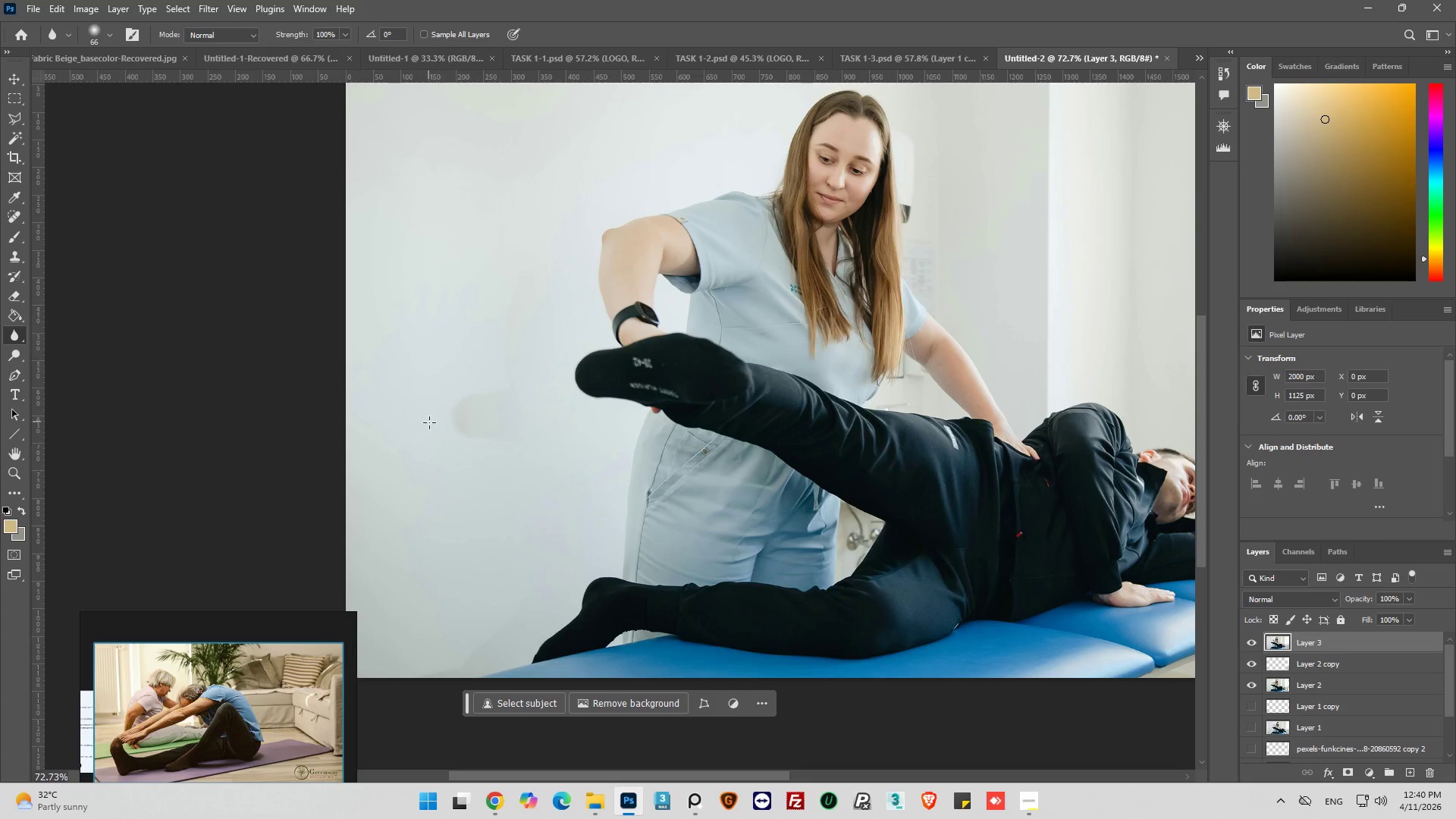 
left_click_drag(start_coordinate=[429, 422], to_coordinate=[482, 426])
 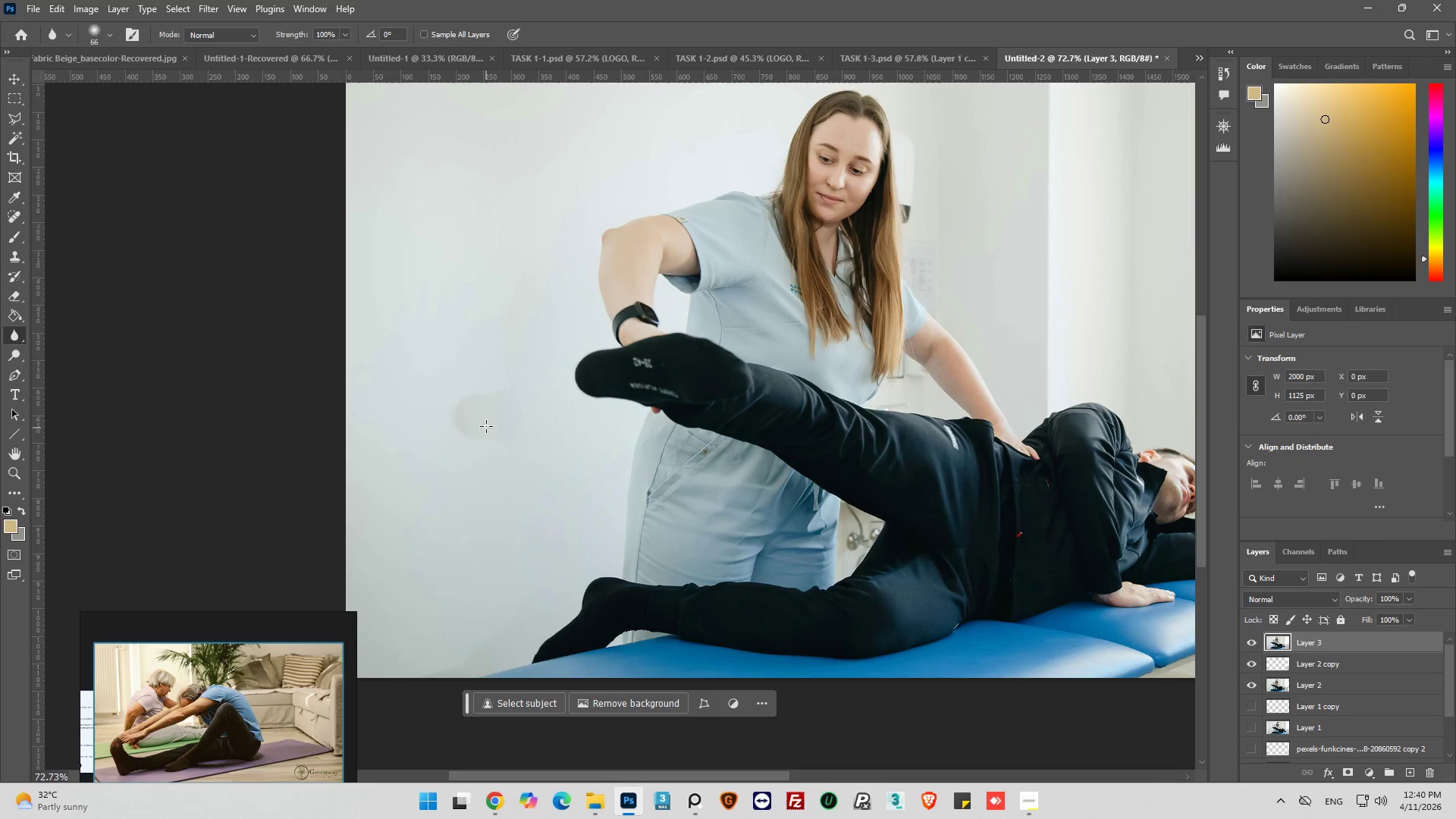 
left_click_drag(start_coordinate=[486, 425], to_coordinate=[466, 404])
 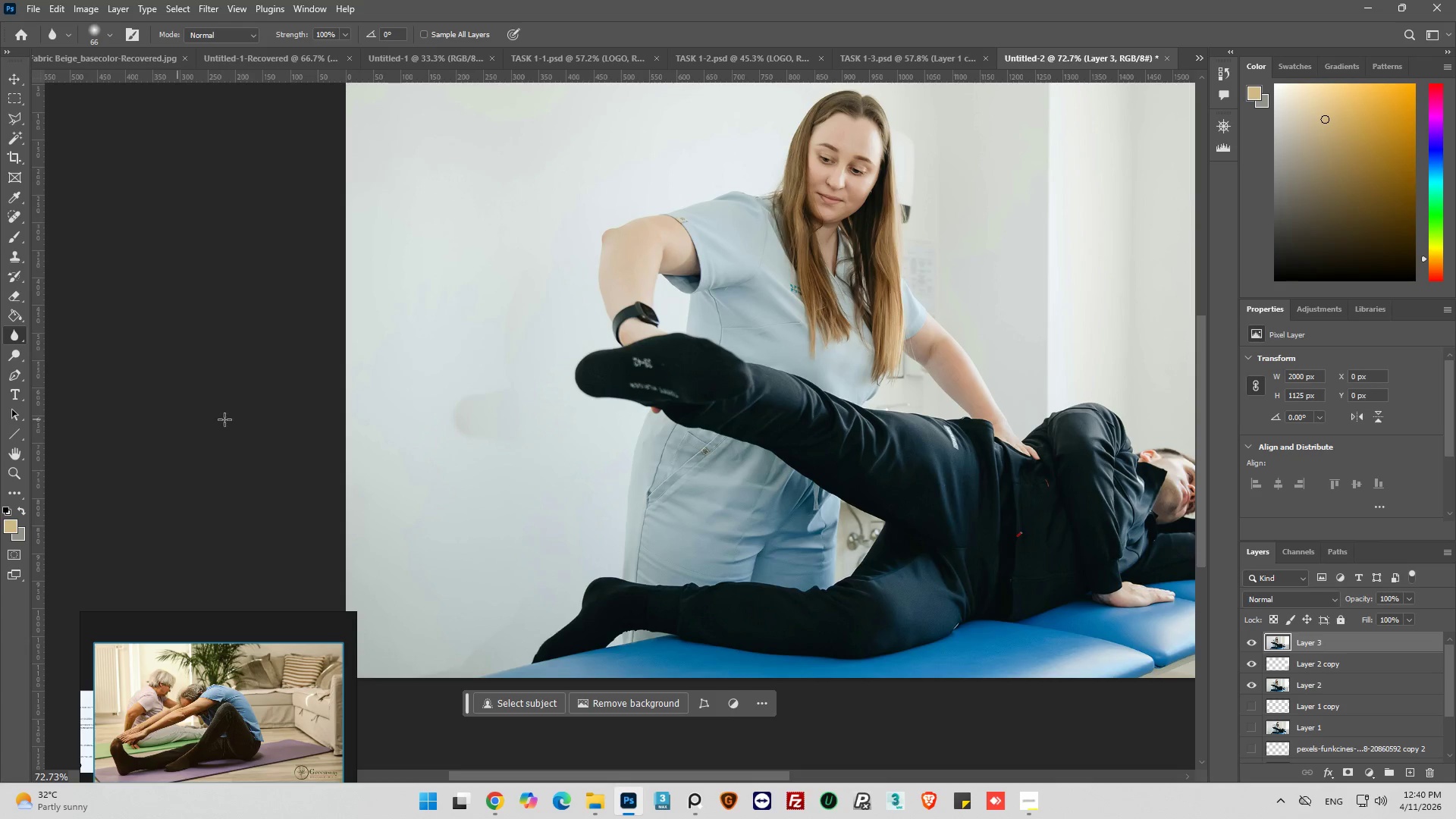 
left_click_drag(start_coordinate=[459, 403], to_coordinate=[464, 424])
 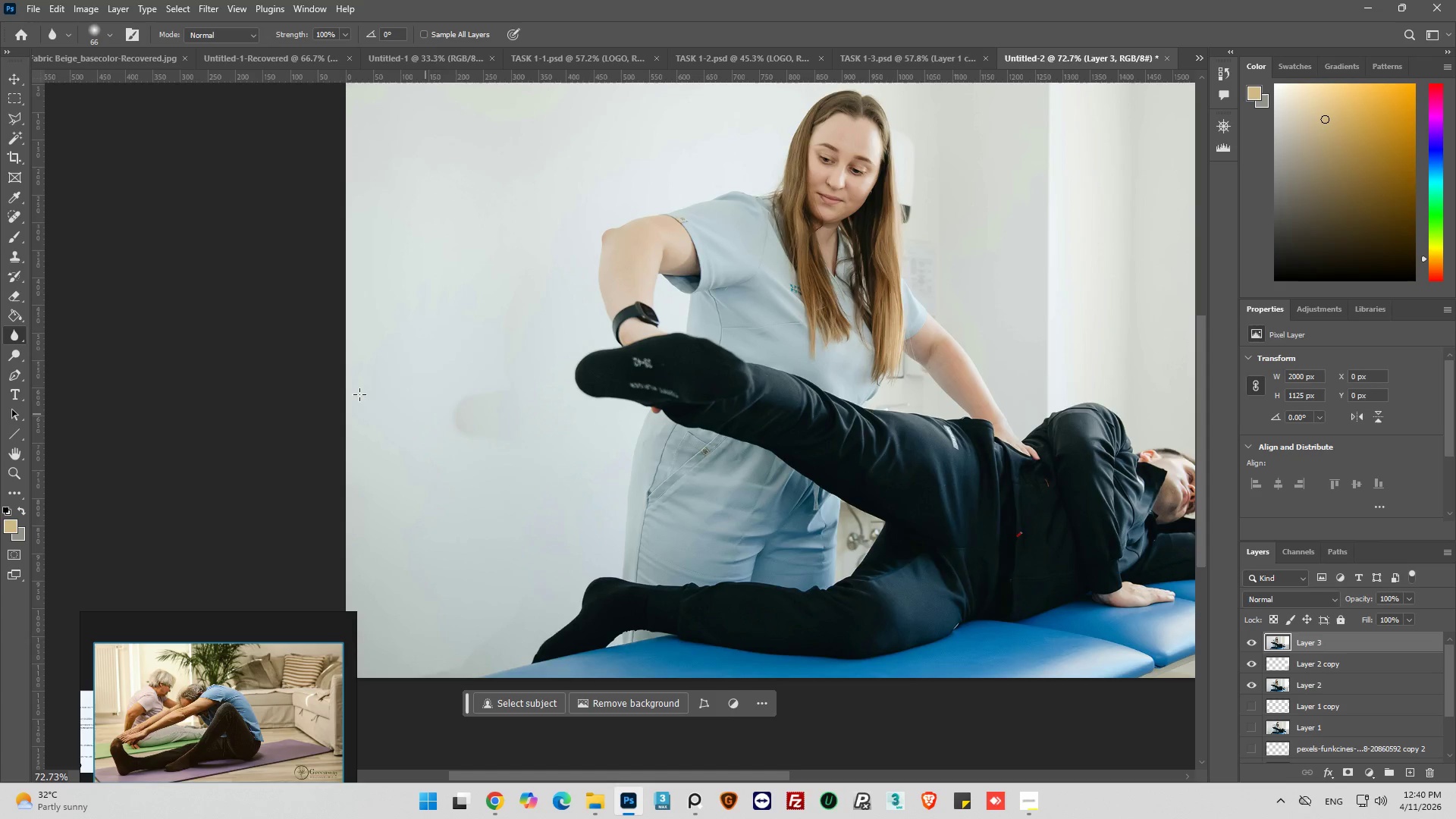 
key(Alt+AltLeft)
 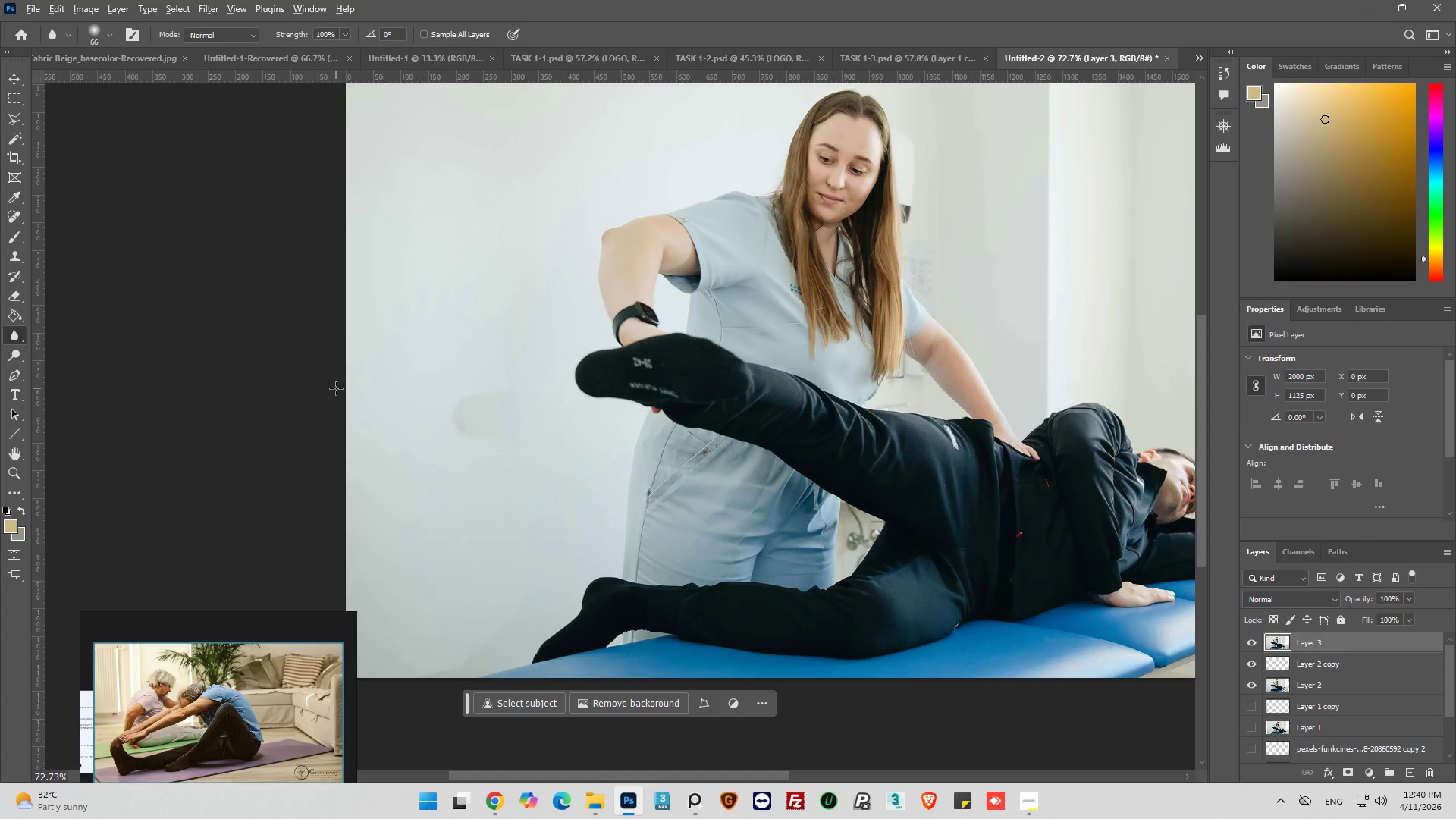 
scroll: coordinate [336, 388], scroll_direction: down, amount: 4.0
 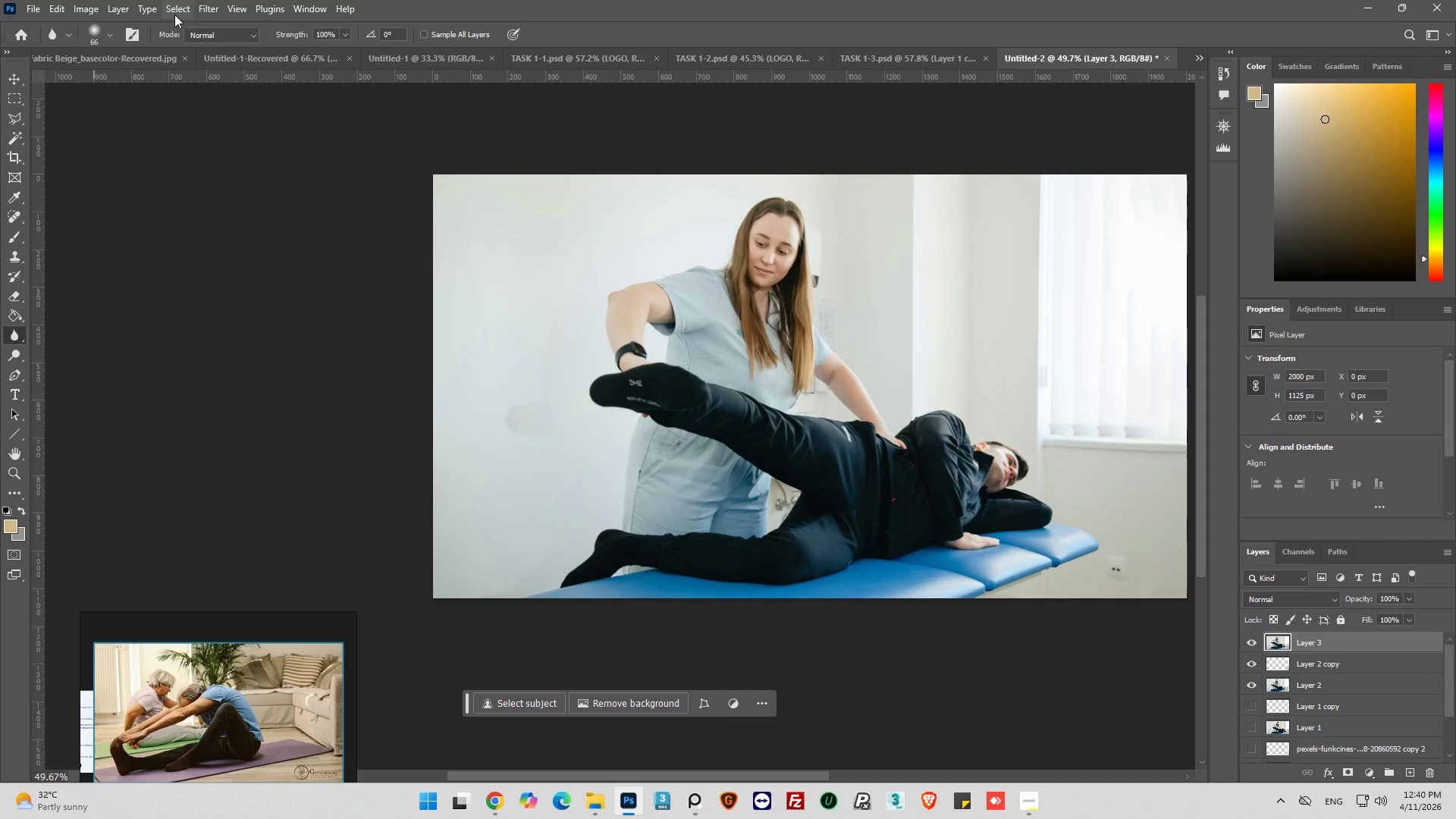 
key(Control+J)
 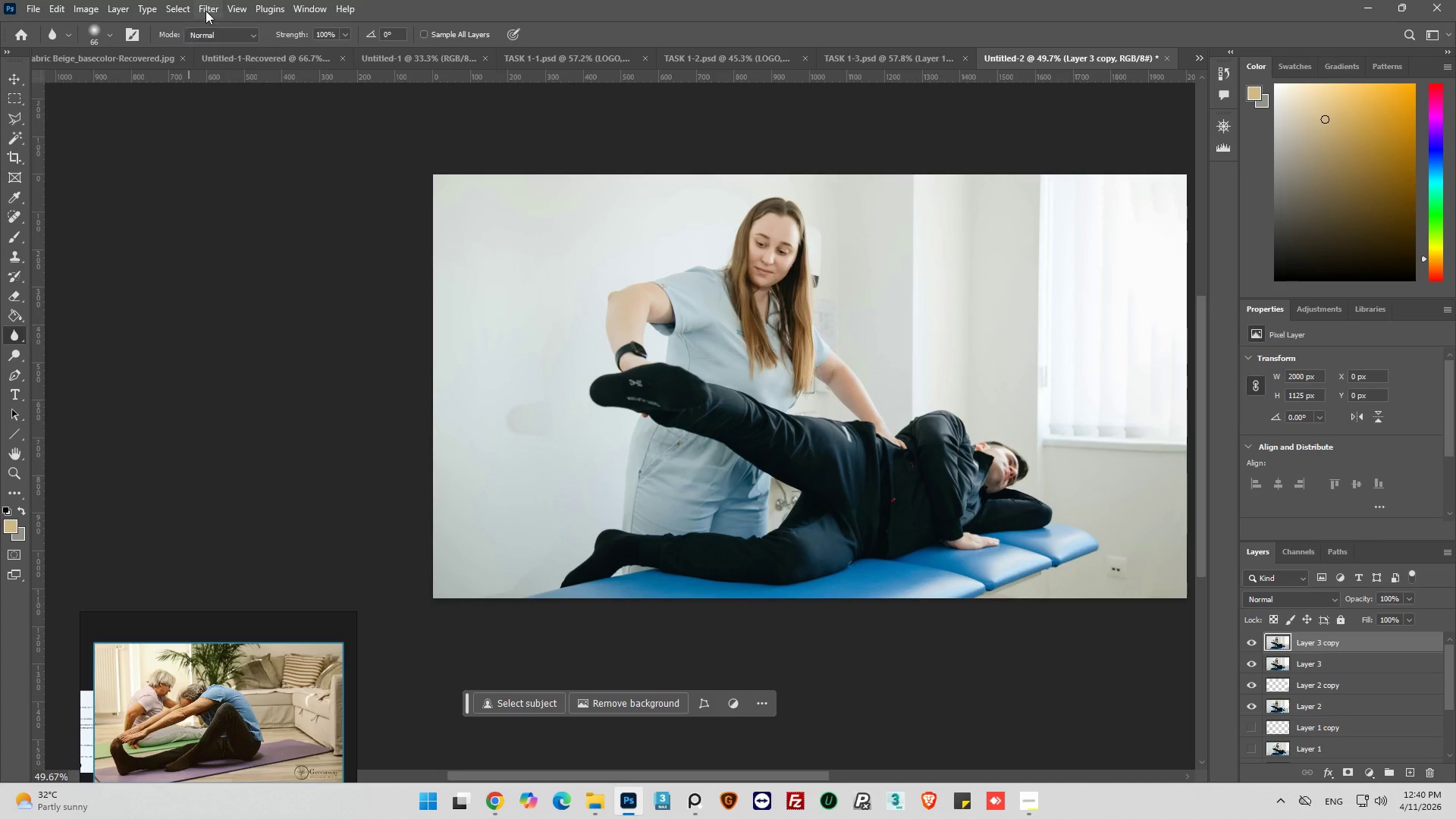 
left_click([207, 5])
 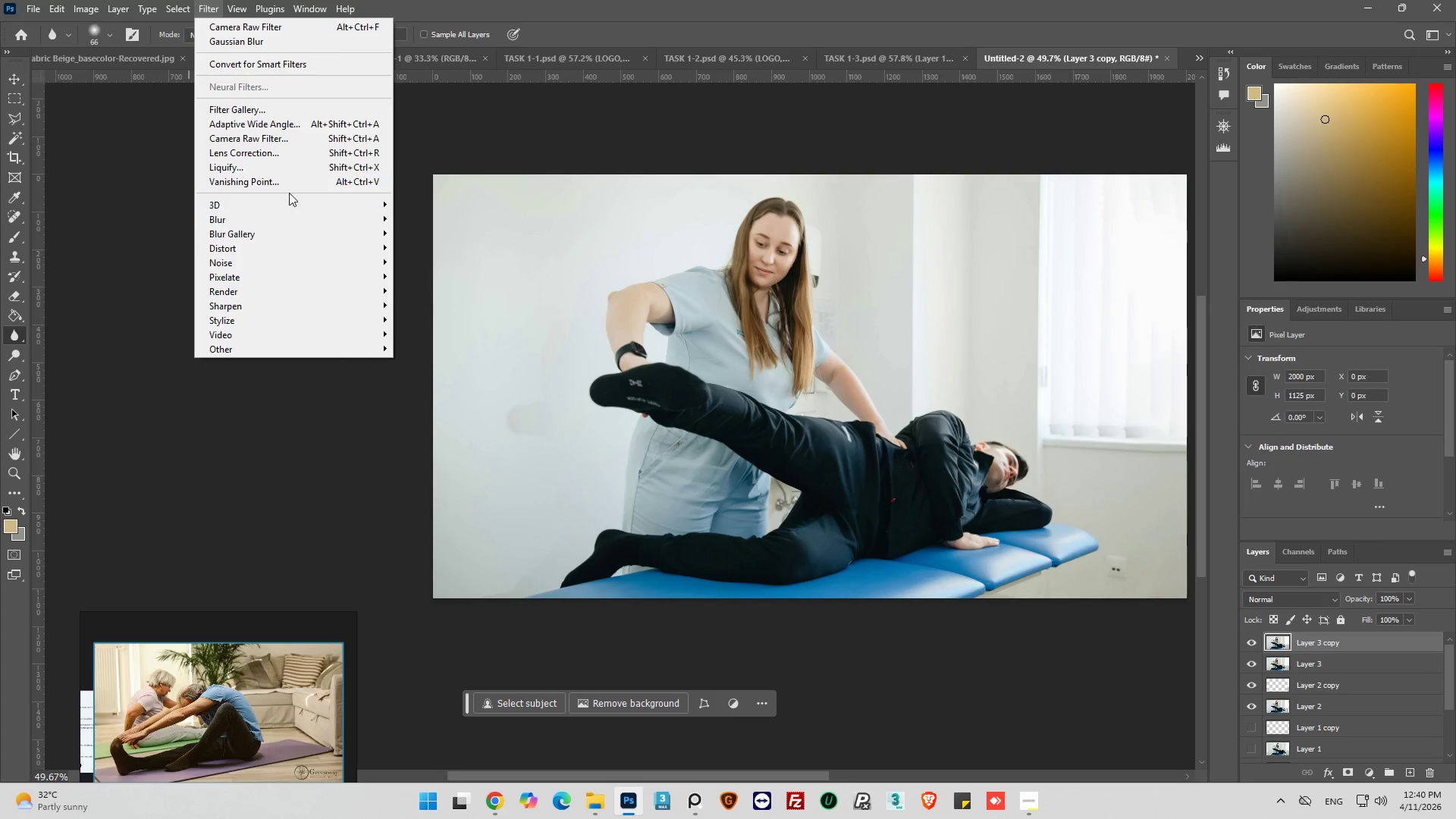 
left_click([294, 143])
 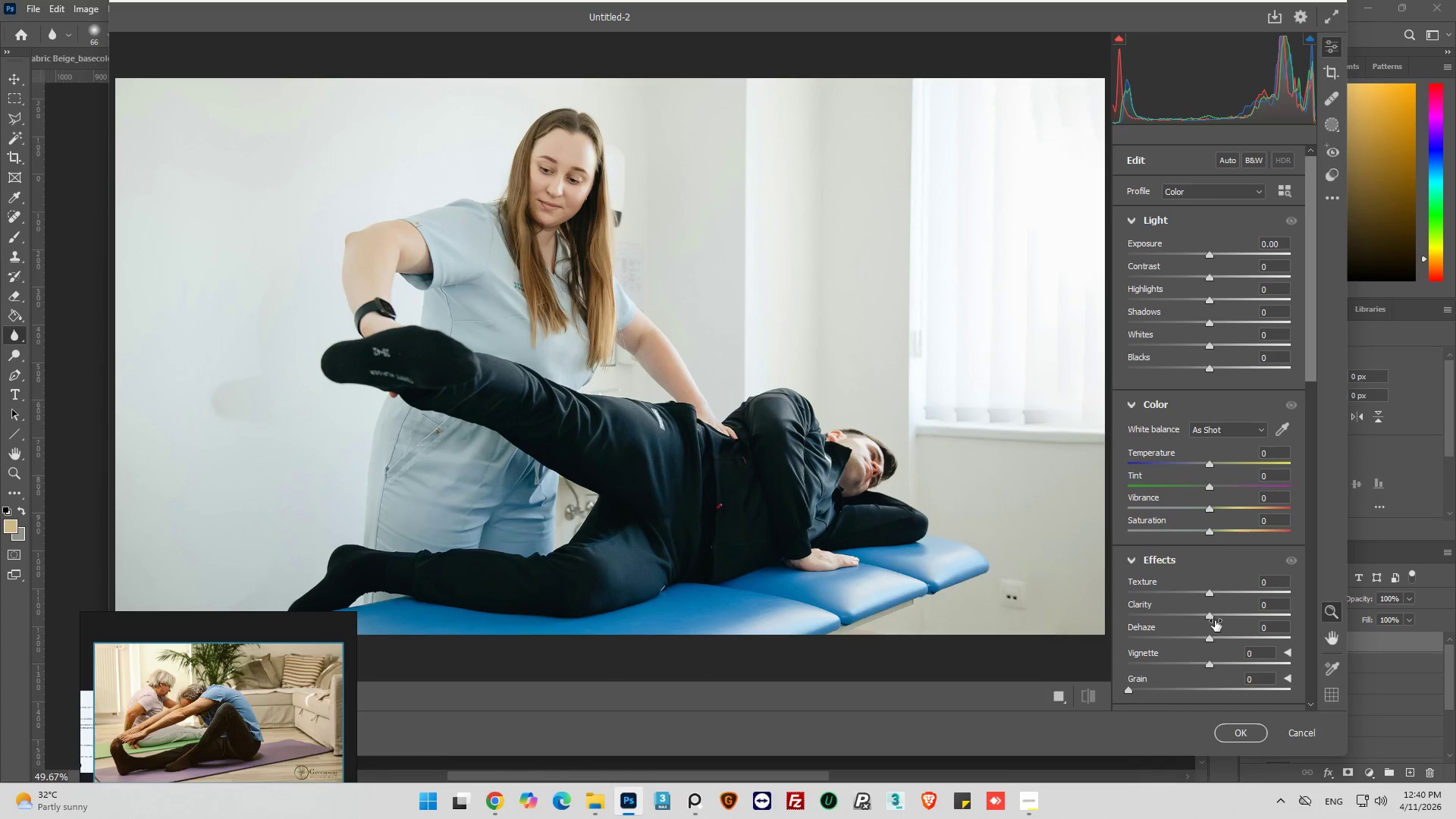 
left_click_drag(start_coordinate=[1210, 592], to_coordinate=[1250, 601])
 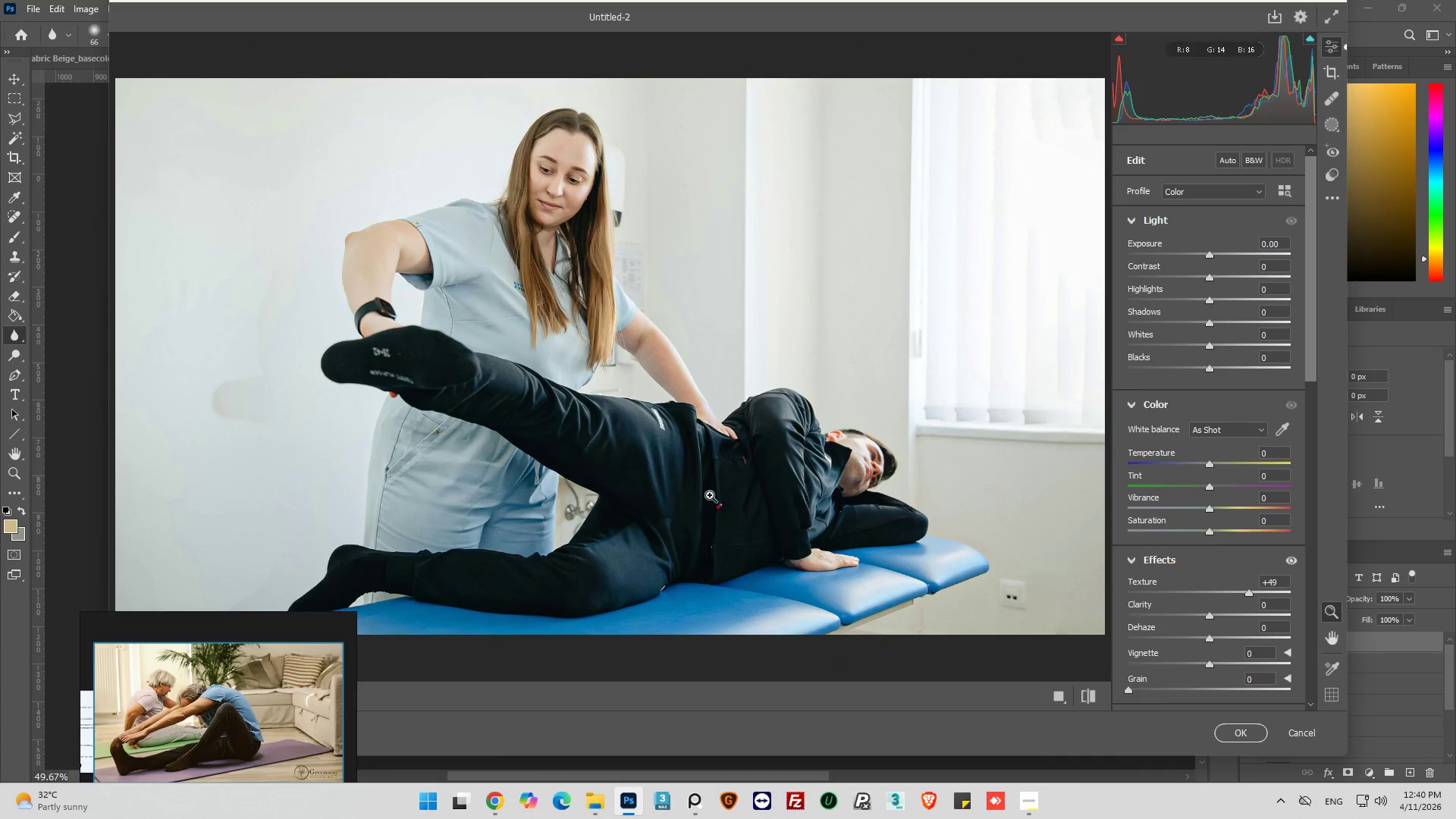 
hold_key(key=AltLeft, duration=1.39)
scroll: coordinate [679, 509], scroll_direction: up, amount: 18.0
 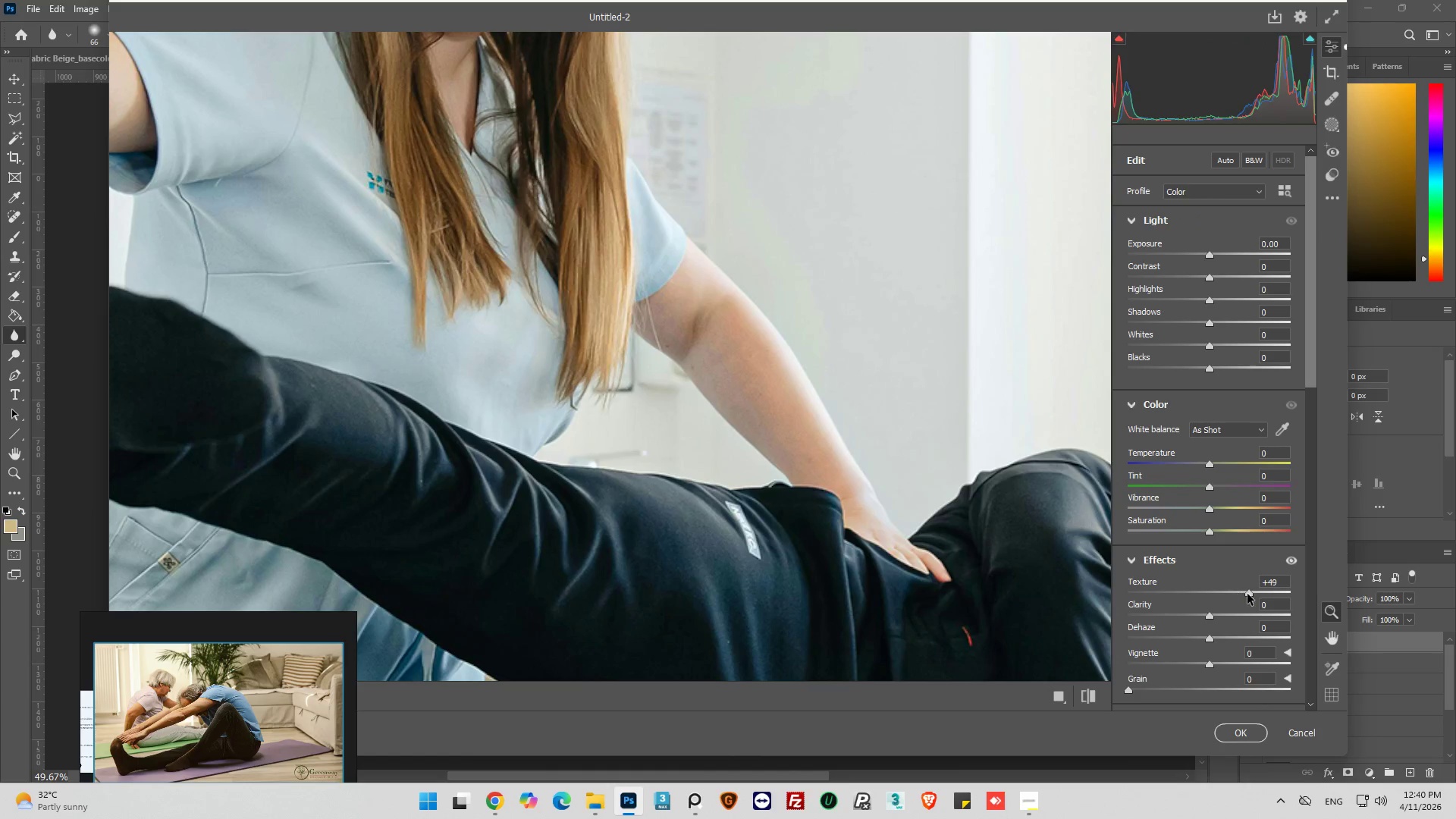 
left_click_drag(start_coordinate=[1252, 593], to_coordinate=[1262, 592])
 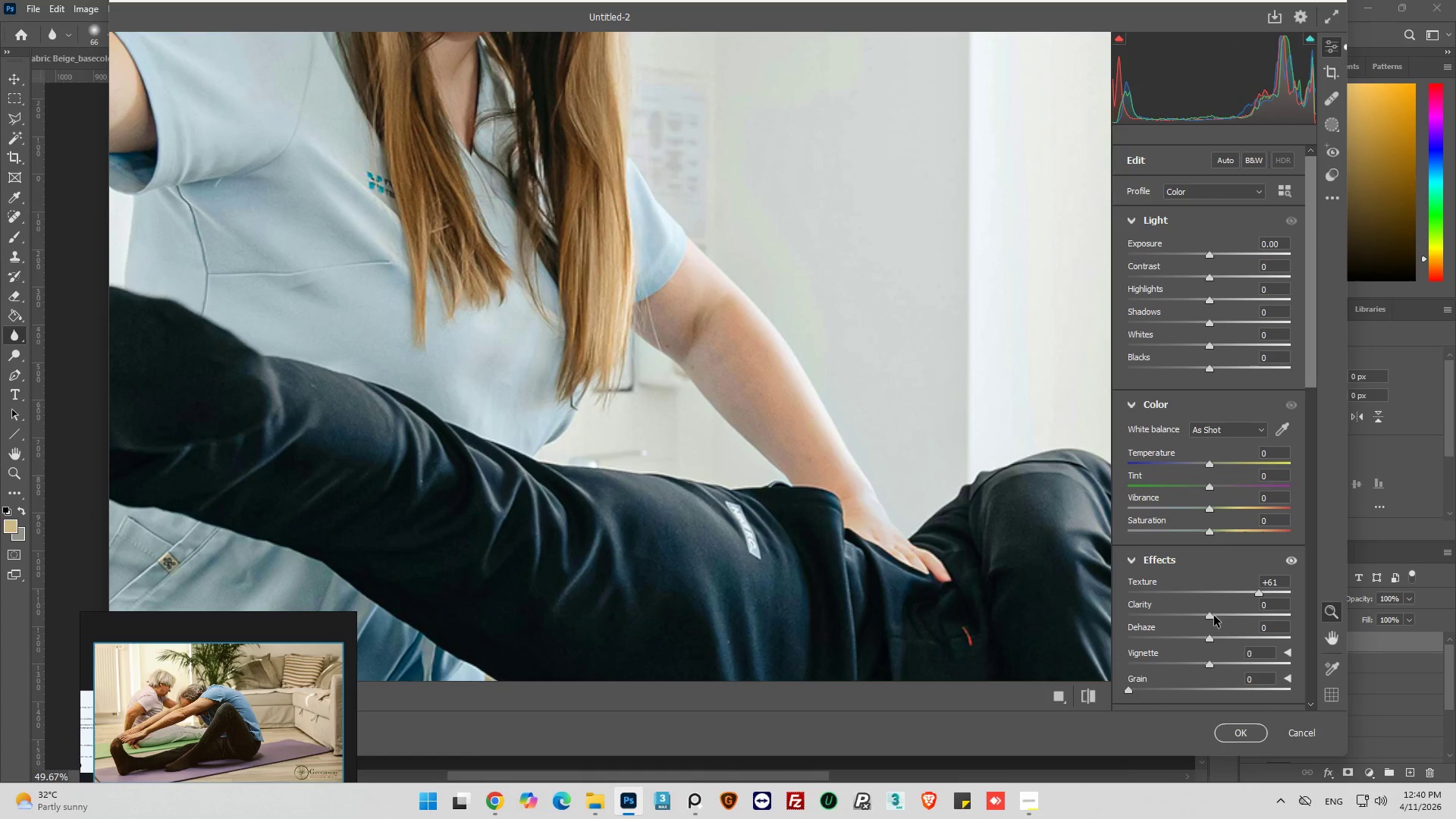 
left_click_drag(start_coordinate=[1213, 616], to_coordinate=[1227, 610])
 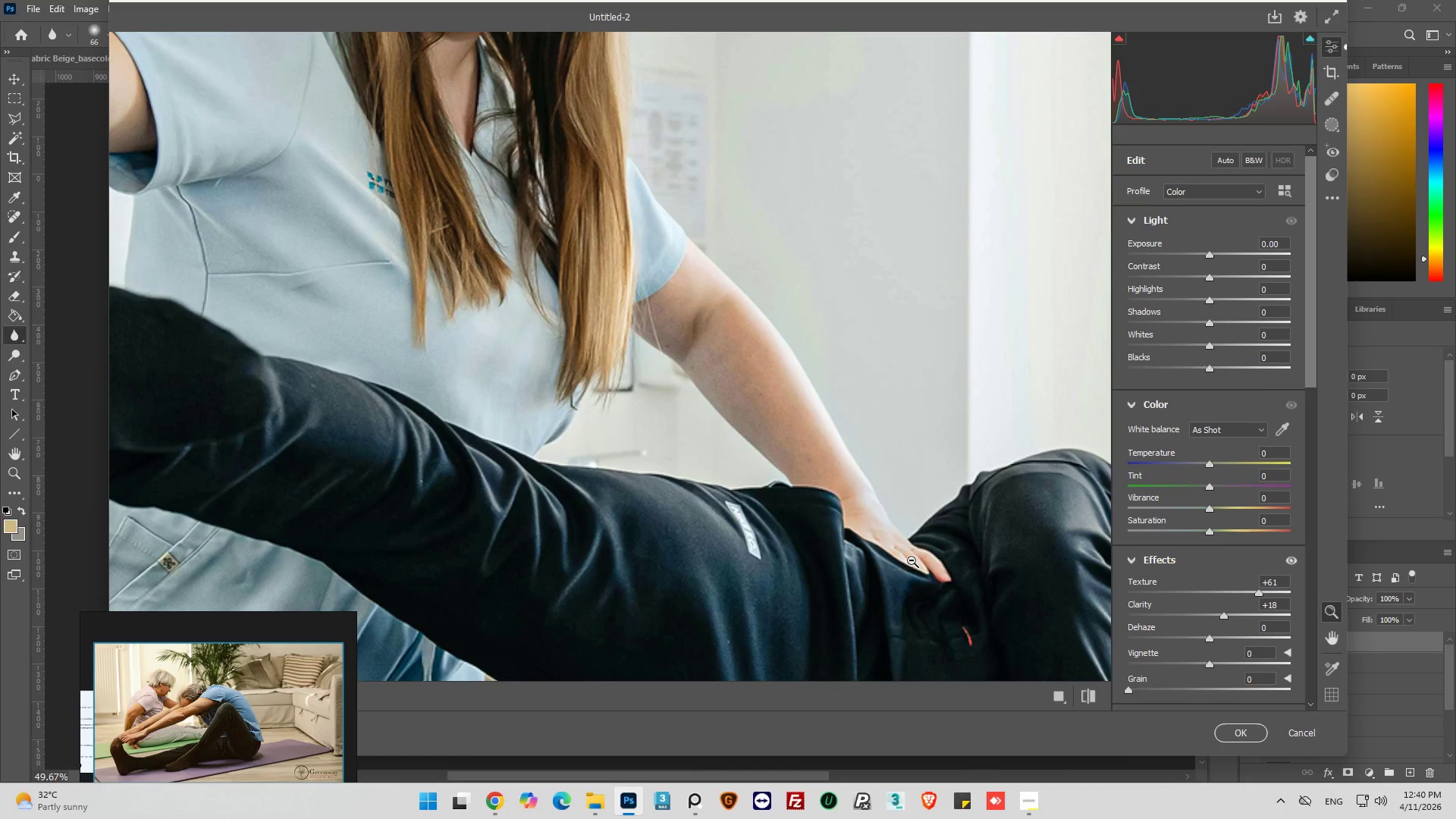 
key(Alt+AltLeft)
 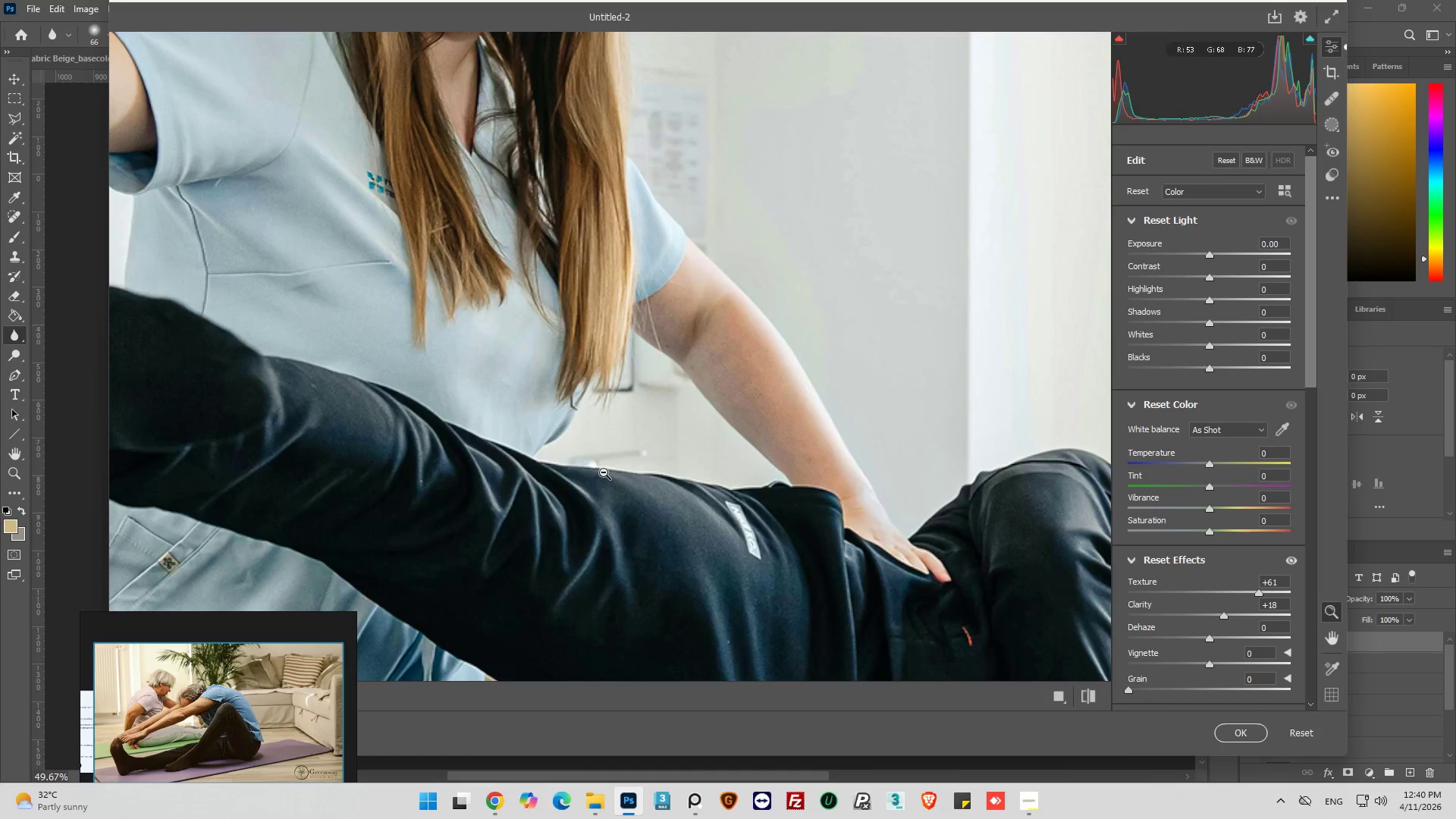 
hold_key(key=AltLeft, duration=0.56)
 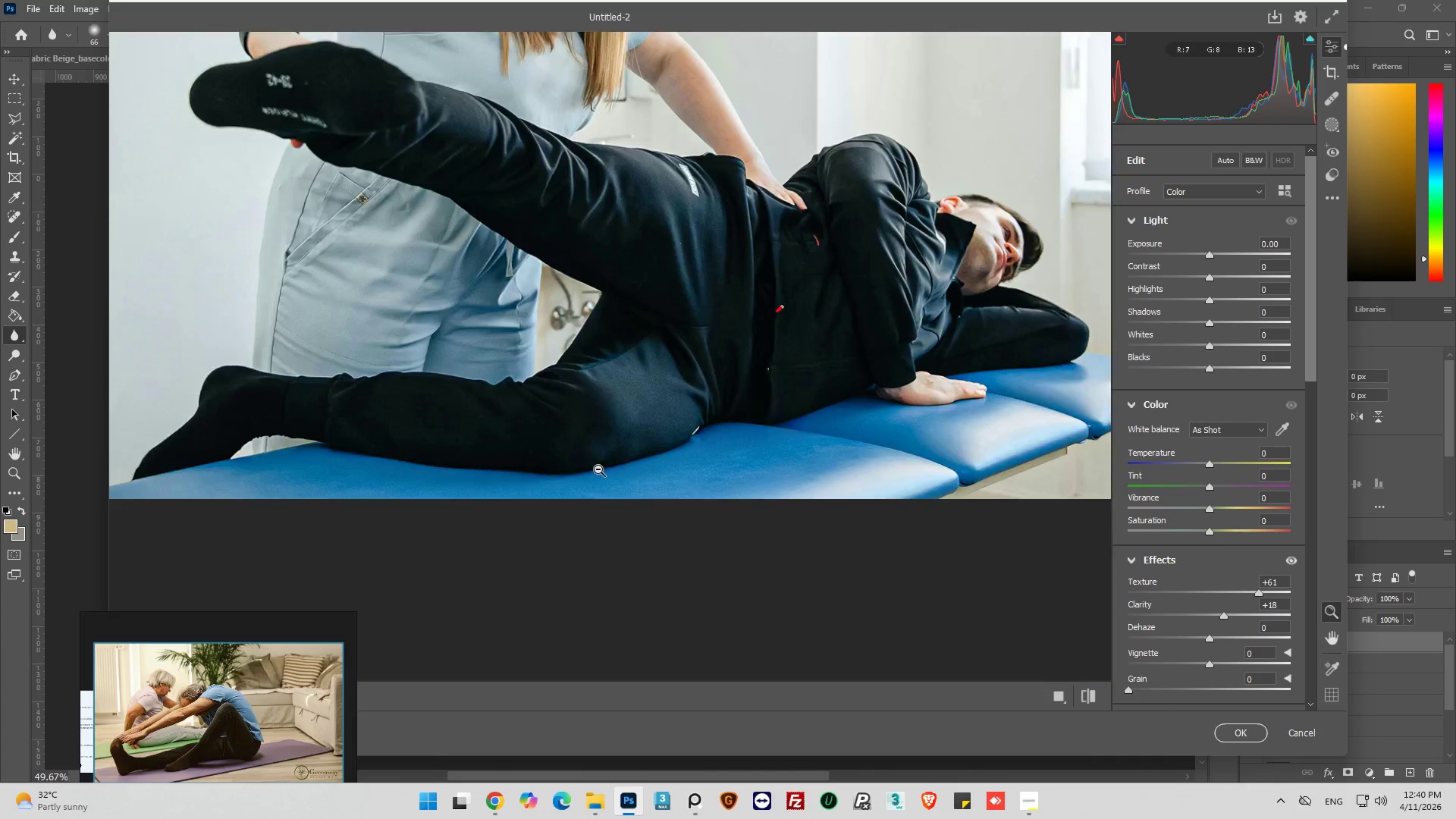 
hold_key(key=AltLeft, duration=0.34)
 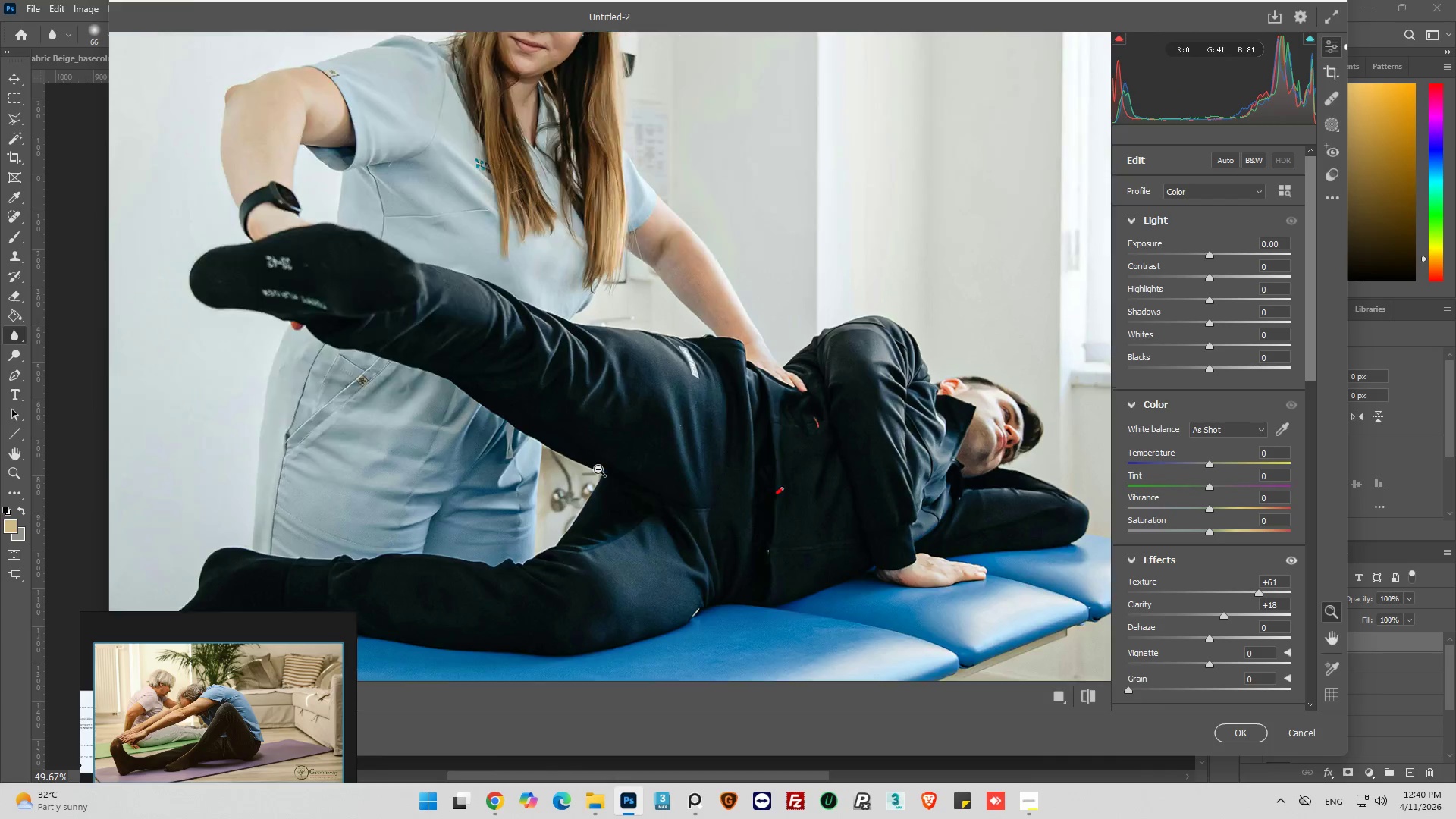 
scroll: coordinate [598, 469], scroll_direction: down, amount: 14.0
 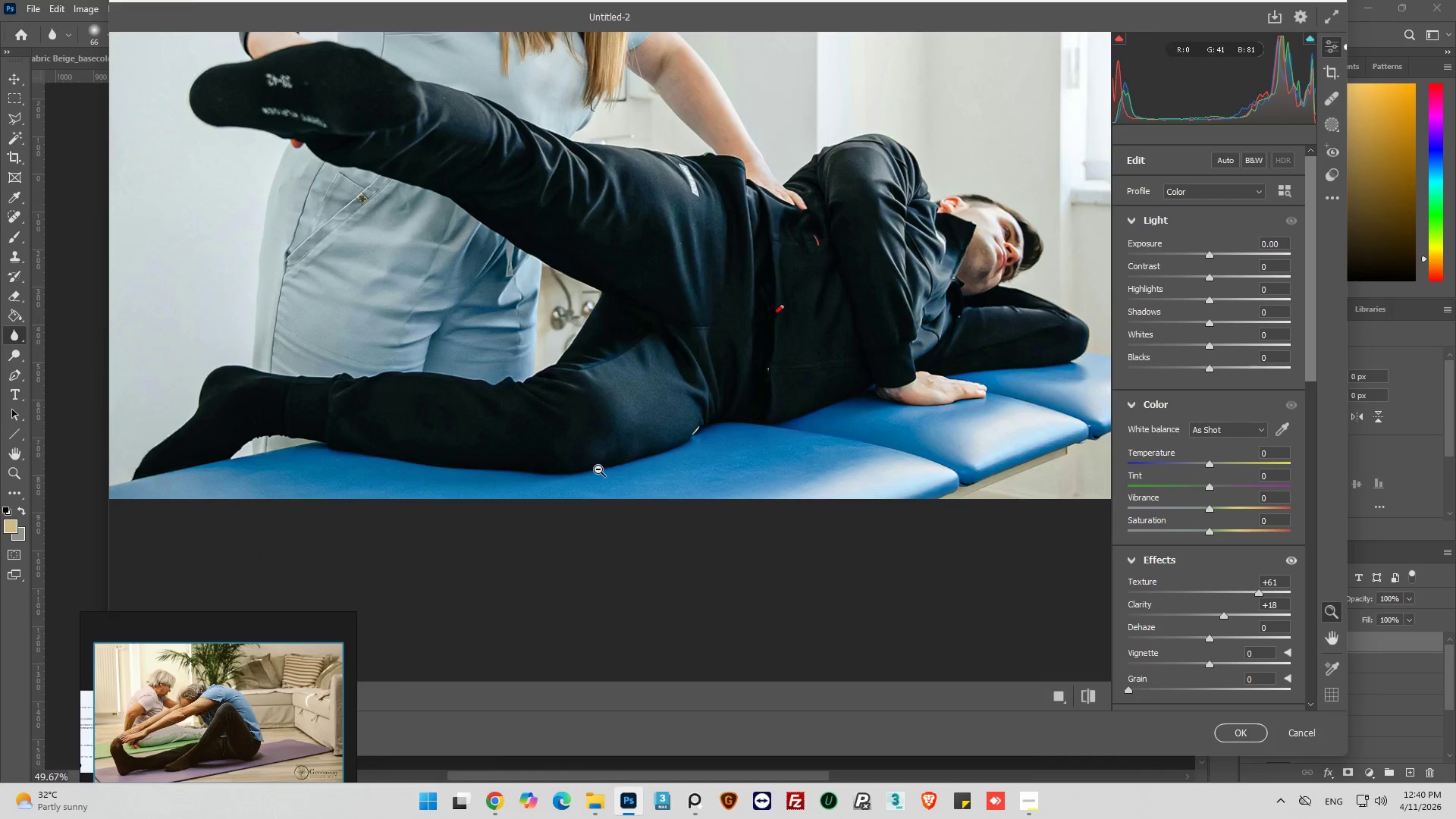 
scroll: coordinate [598, 469], scroll_direction: up, amount: 3.0
 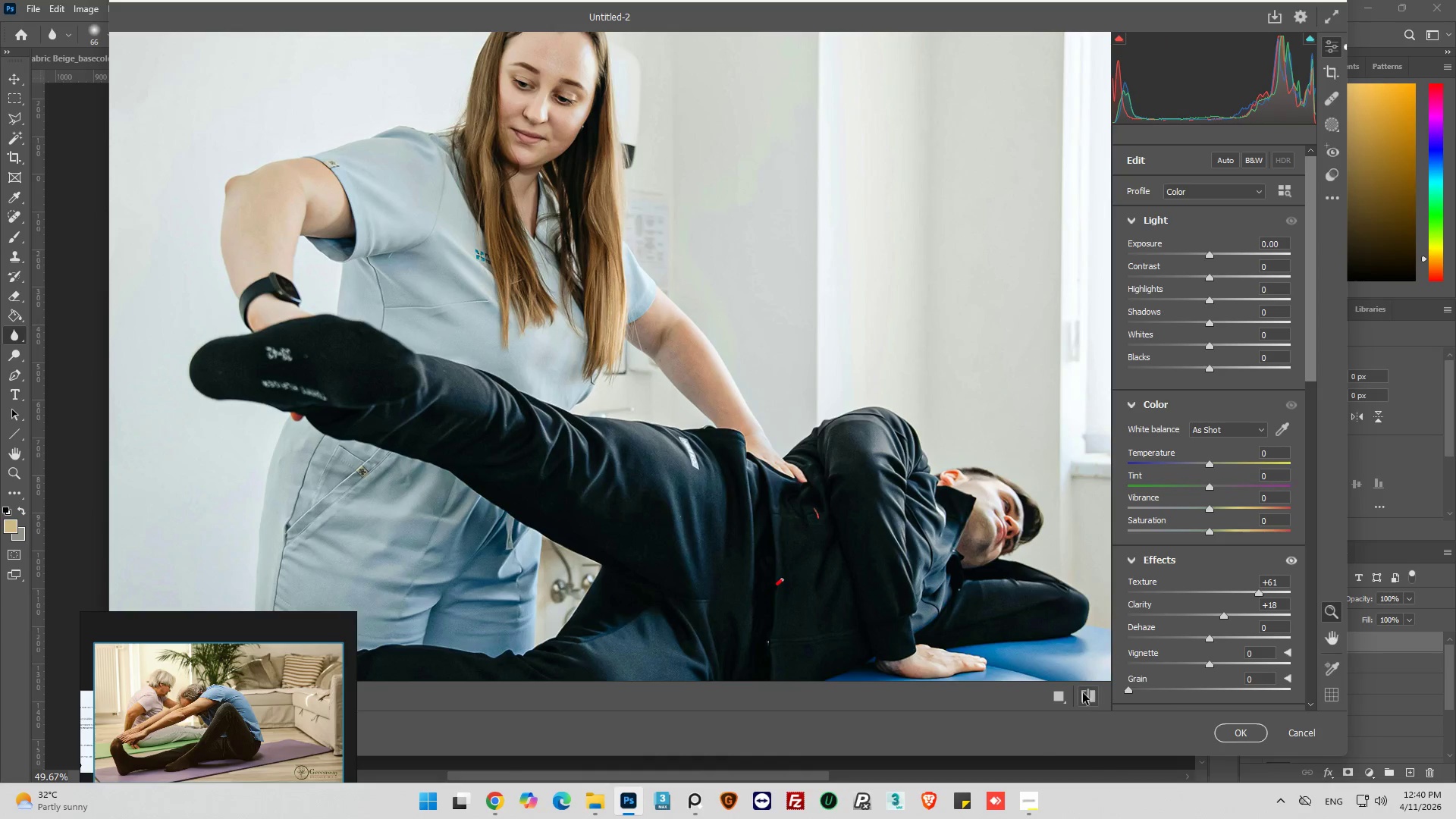 
left_click([1083, 694])
 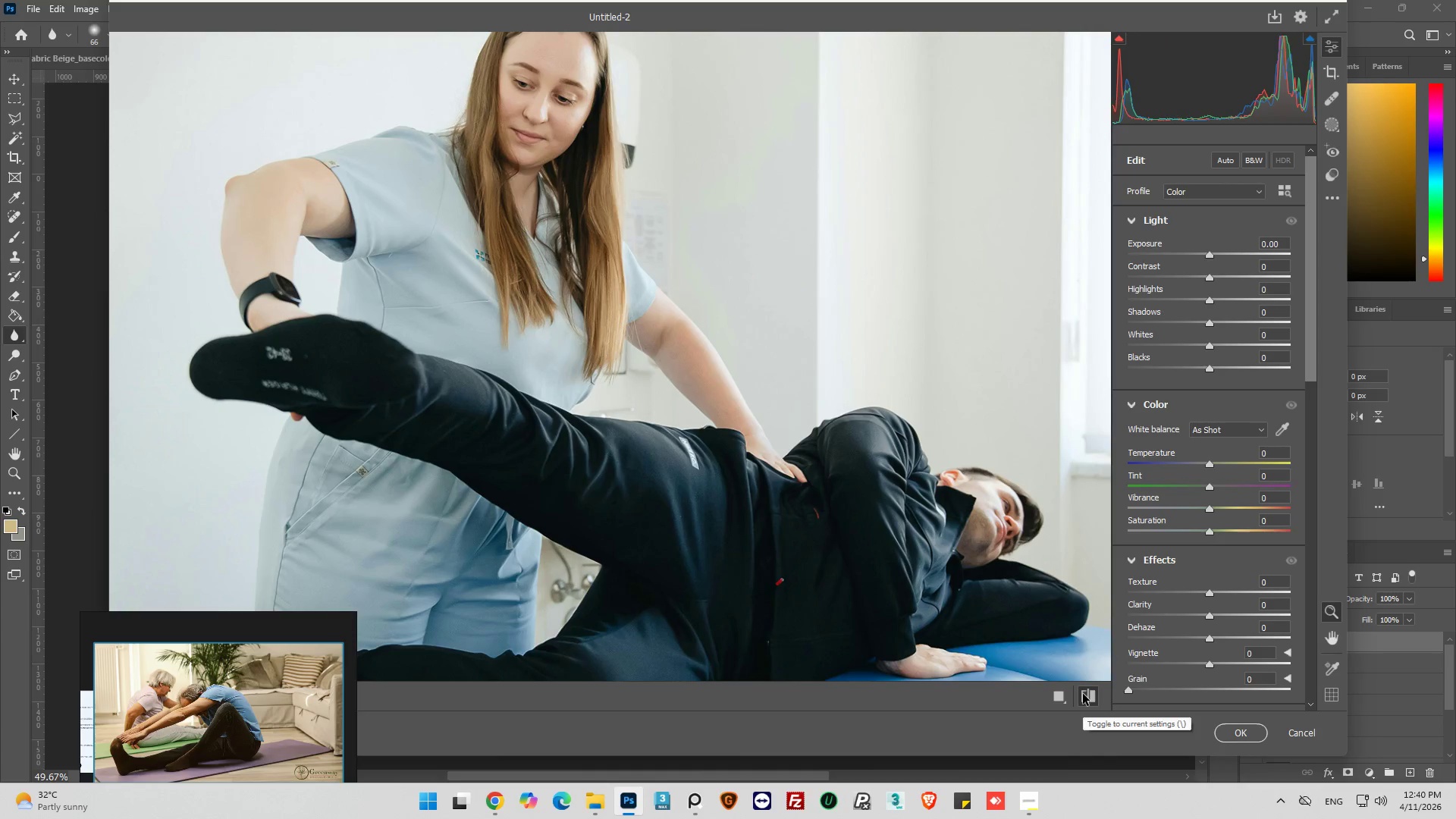 
left_click([1083, 694])
 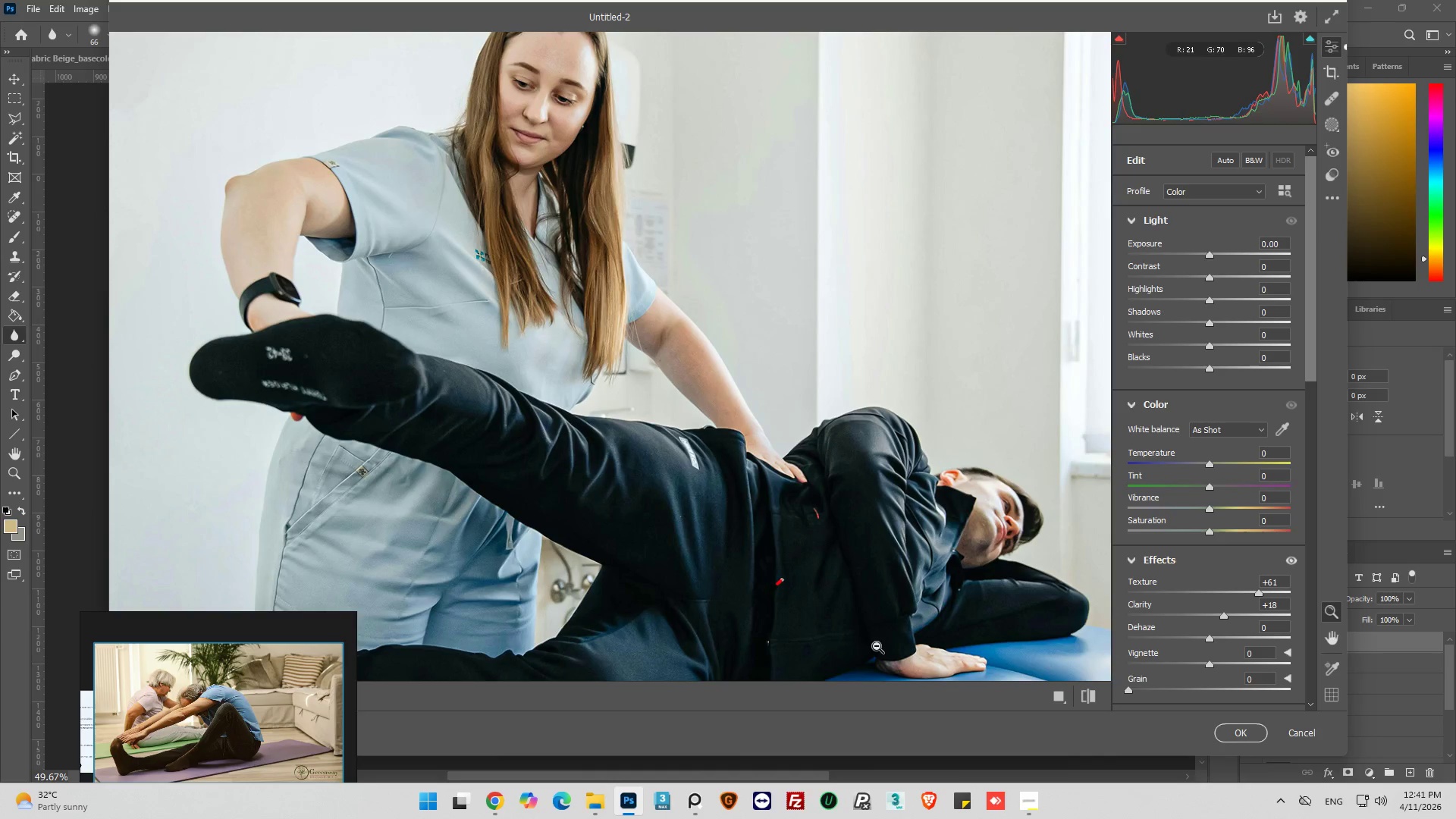 
key(Alt+AltLeft)
 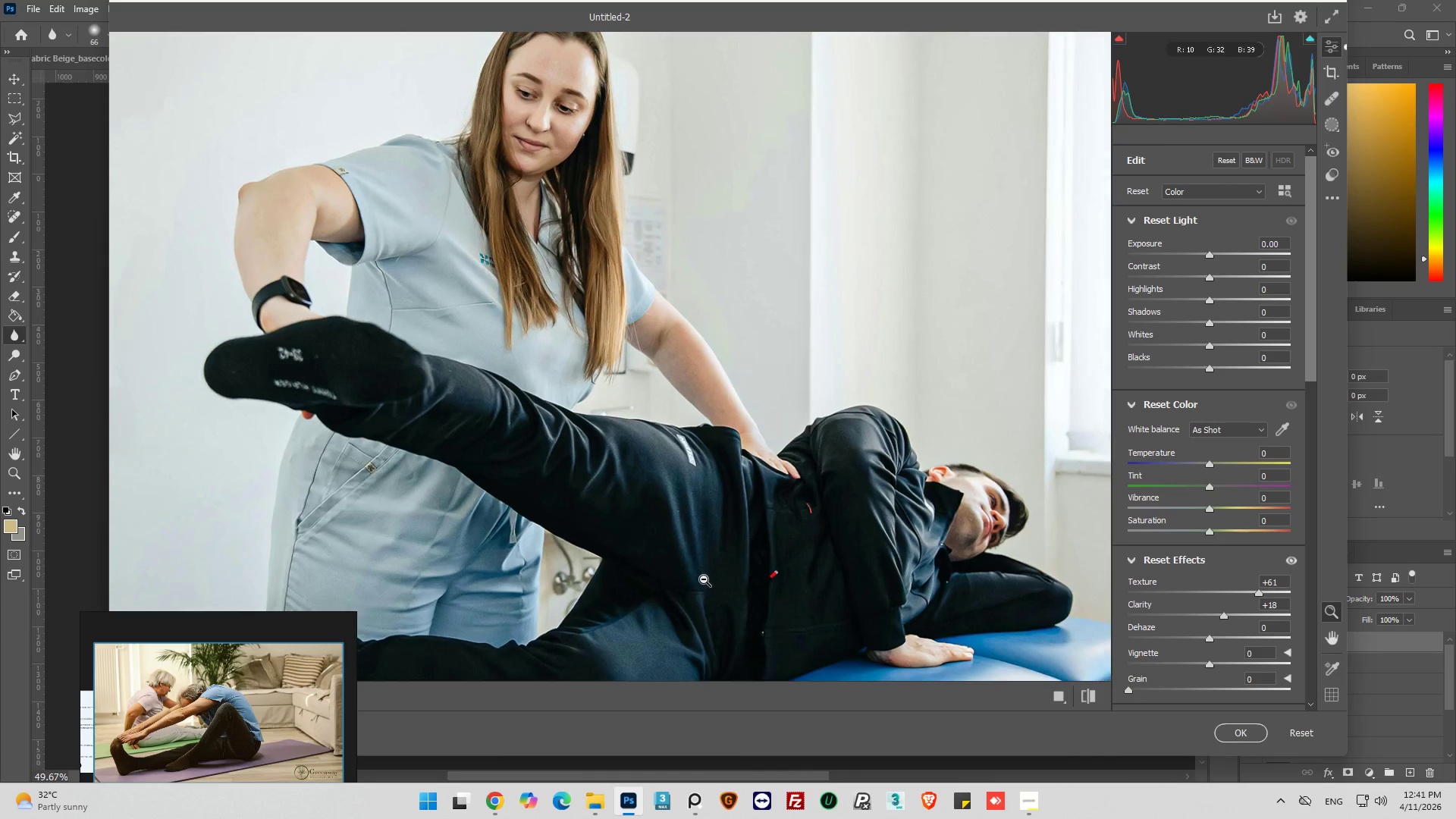 
hold_key(key=AltLeft, duration=0.61)
 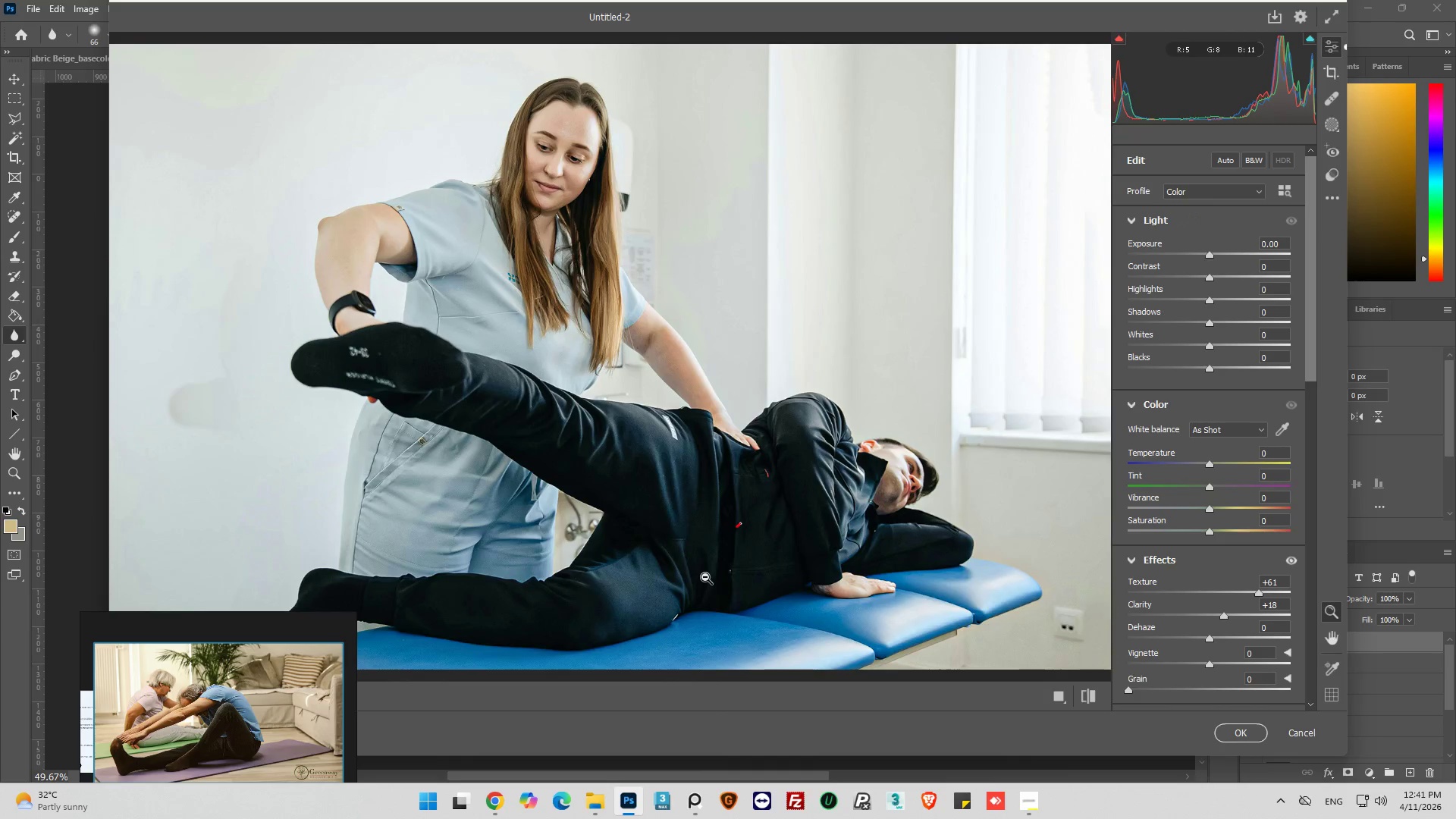 
hold_key(key=AltLeft, duration=0.47)
 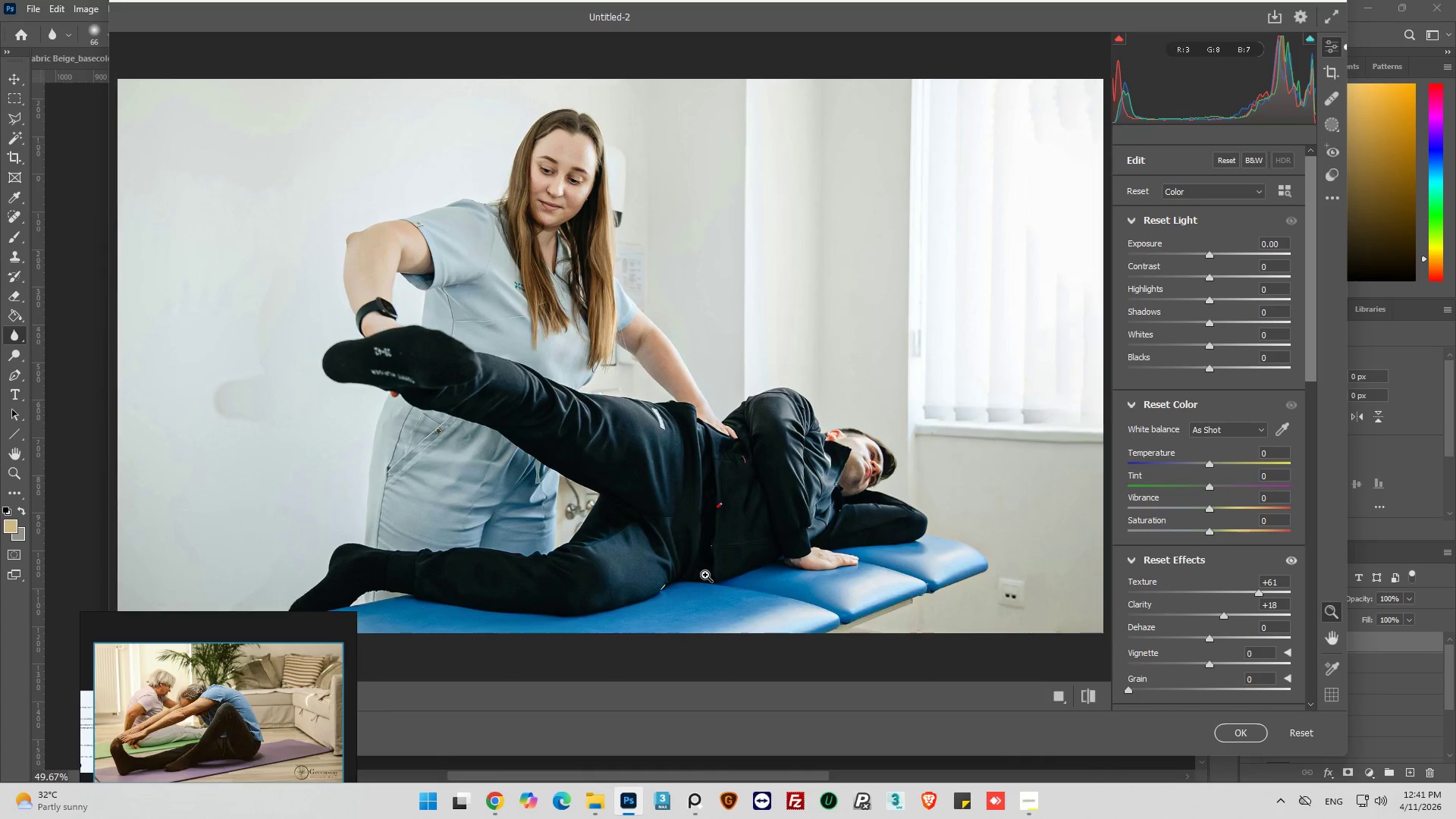 
scroll: coordinate [705, 577], scroll_direction: down, amount: 9.0
 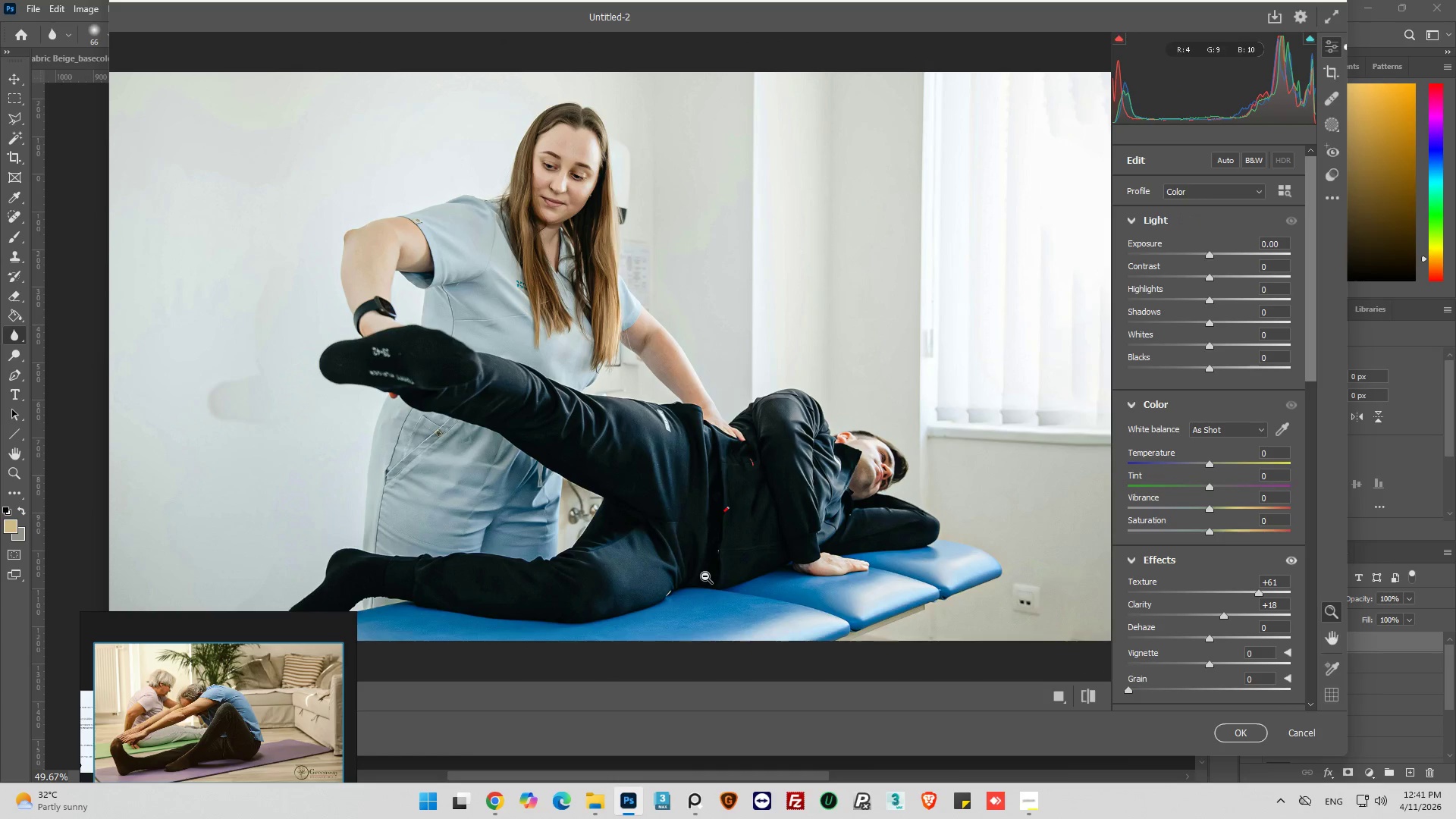 
hold_key(key=AltLeft, duration=0.33)
scroll: coordinate [706, 573], scroll_direction: down, amount: 1.0
 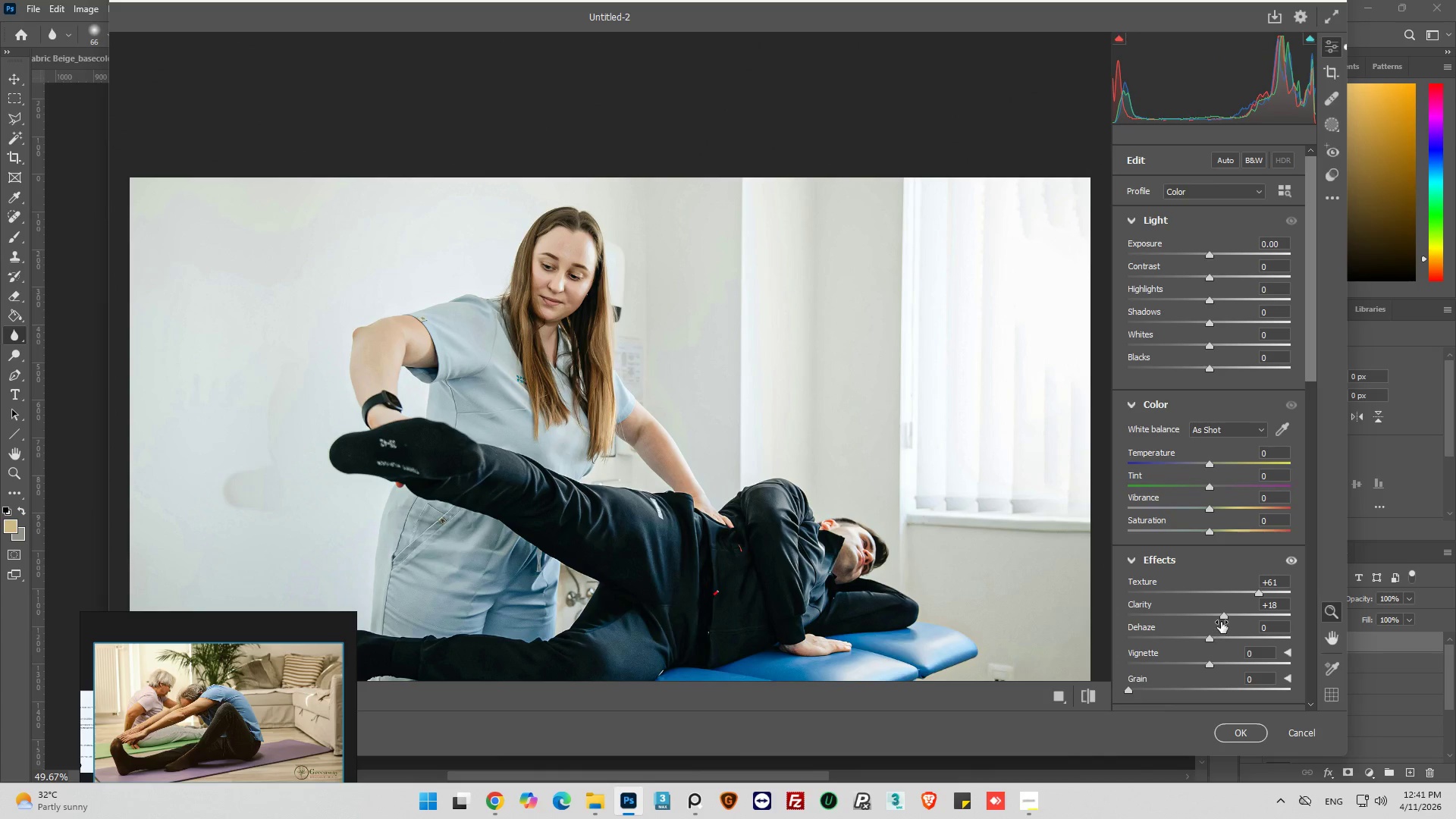 
left_click_drag(start_coordinate=[1224, 617], to_coordinate=[1230, 618])
 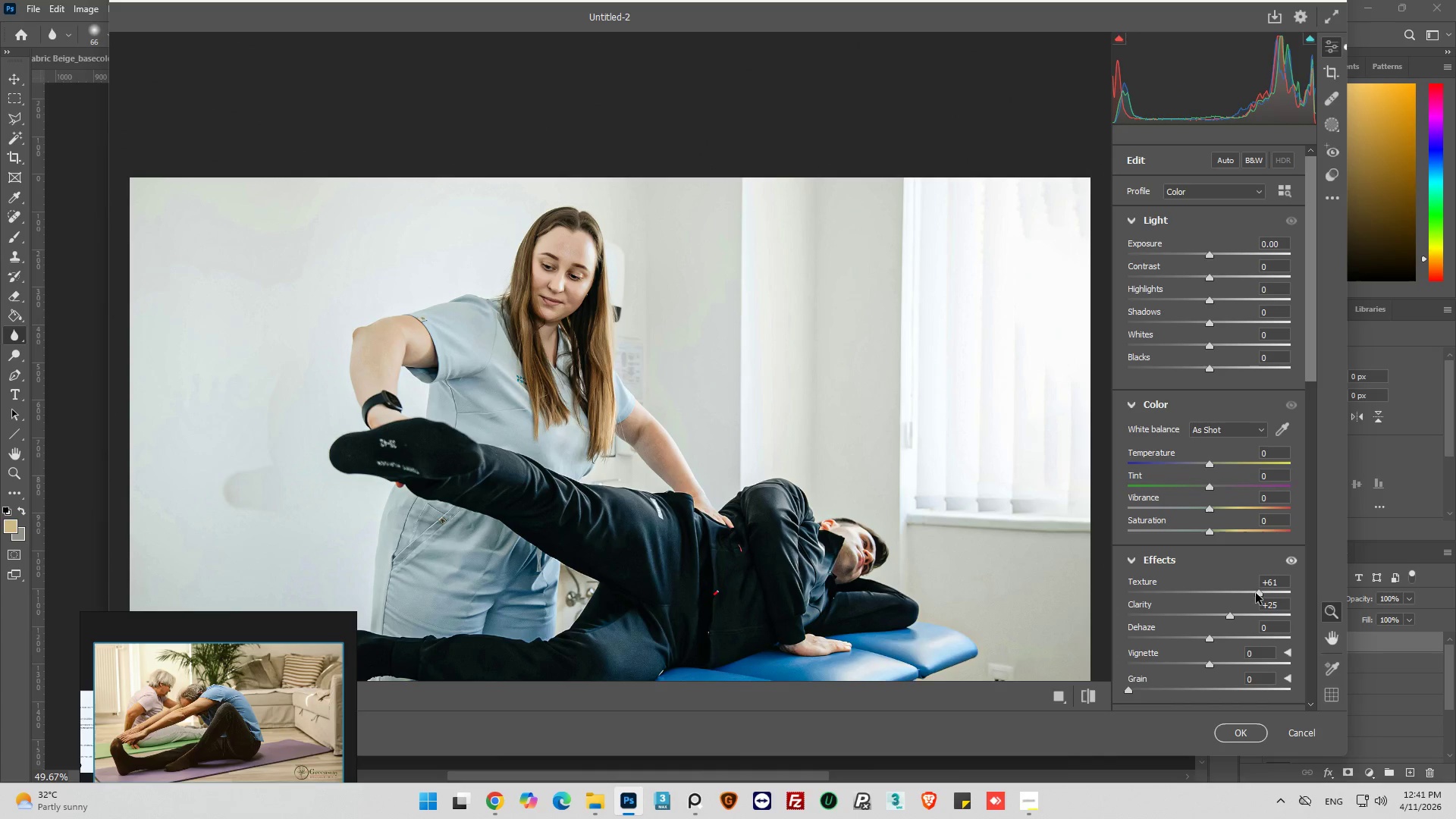 
left_click_drag(start_coordinate=[1259, 591], to_coordinate=[1264, 588])
 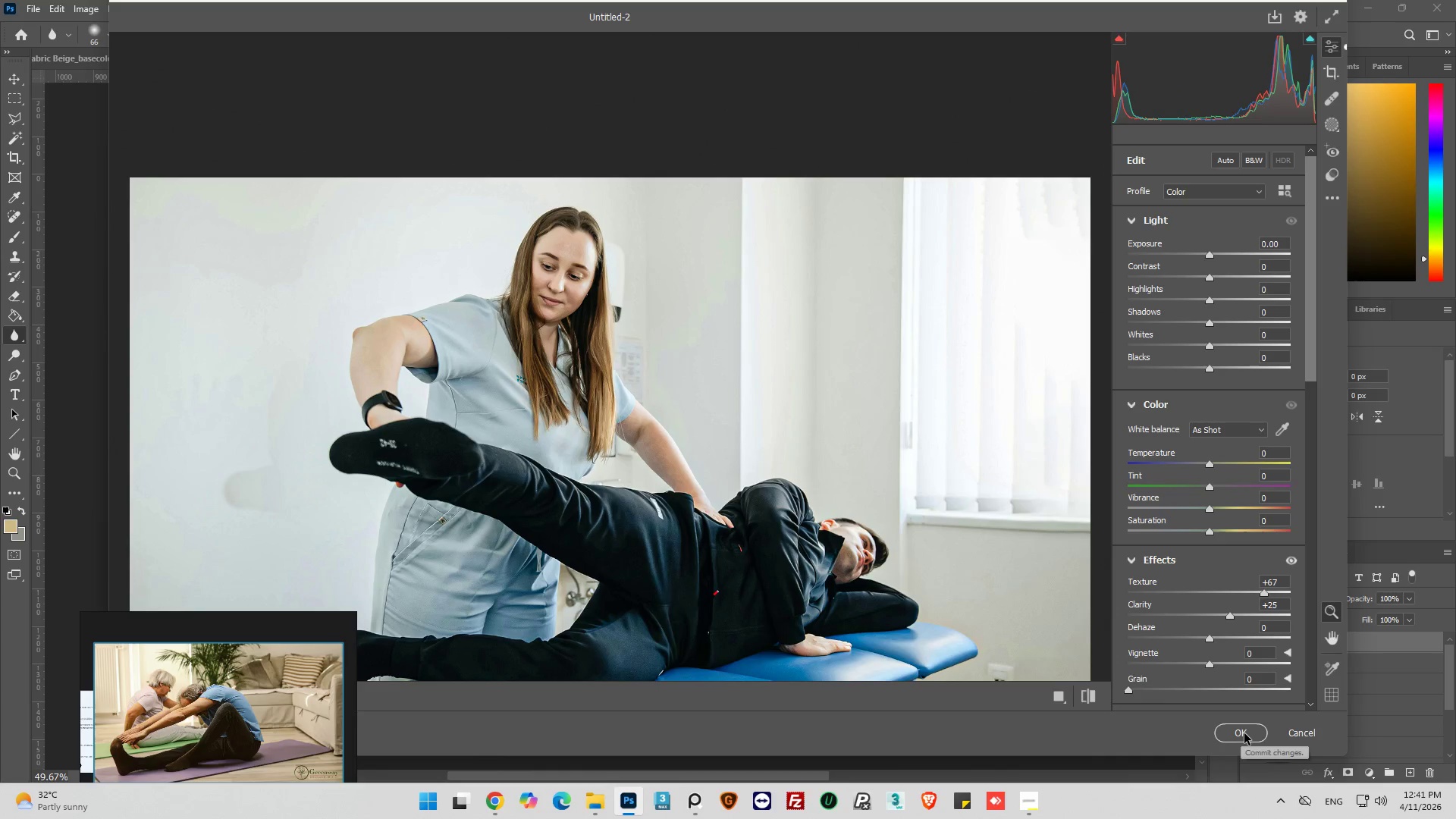 
left_click([1244, 733])
 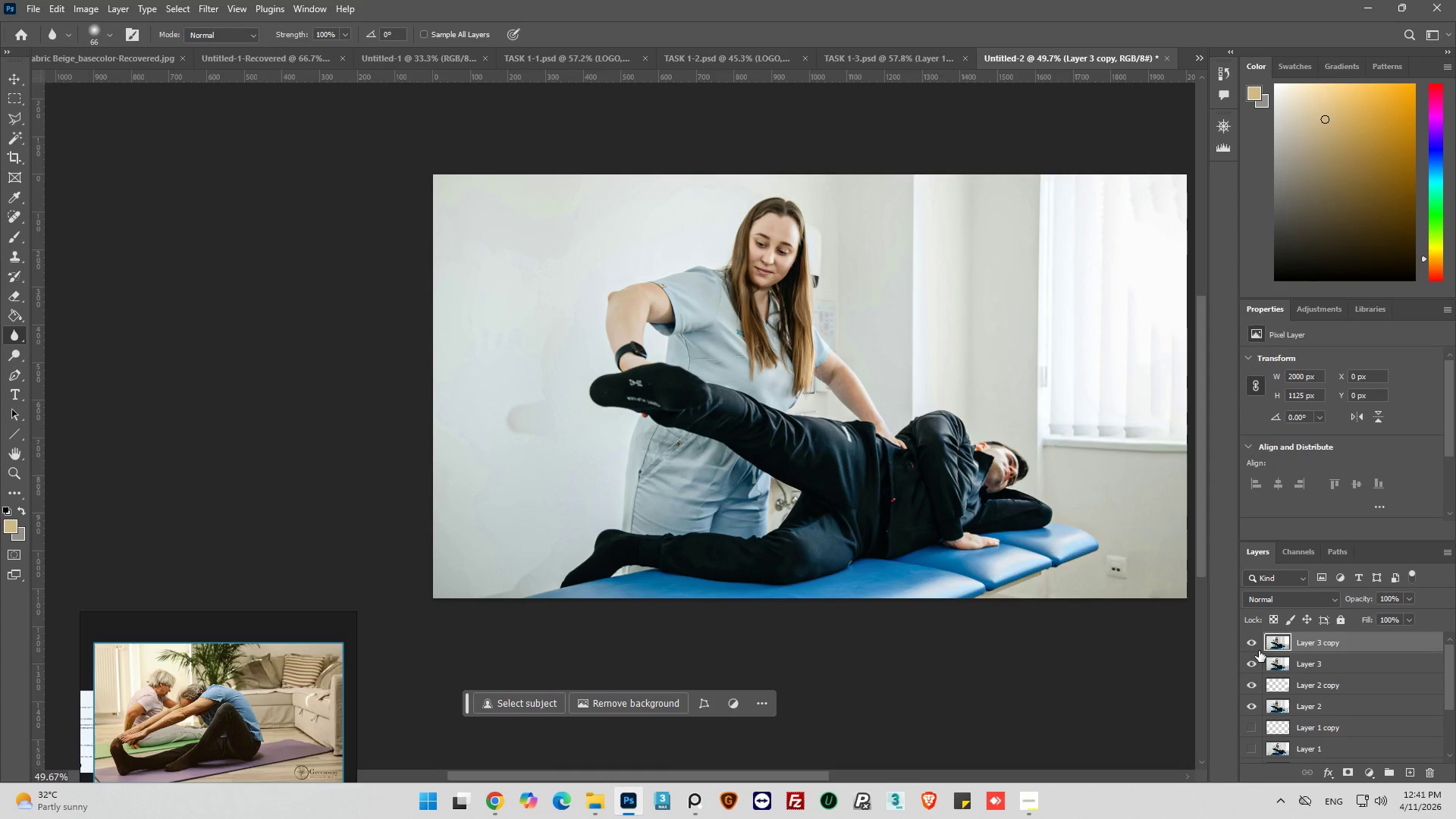 
left_click([1255, 643])
 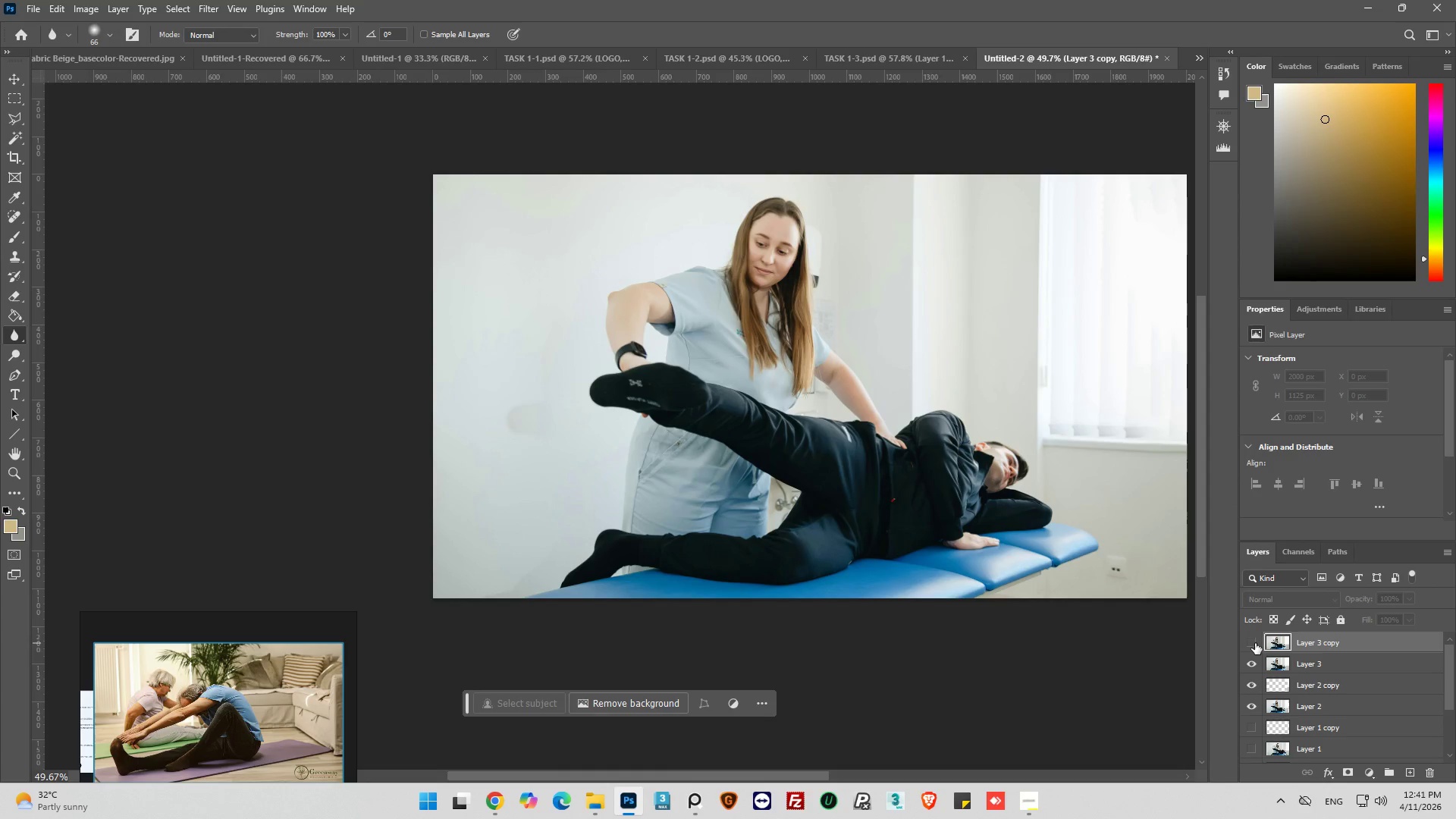 
left_click([1255, 643])
 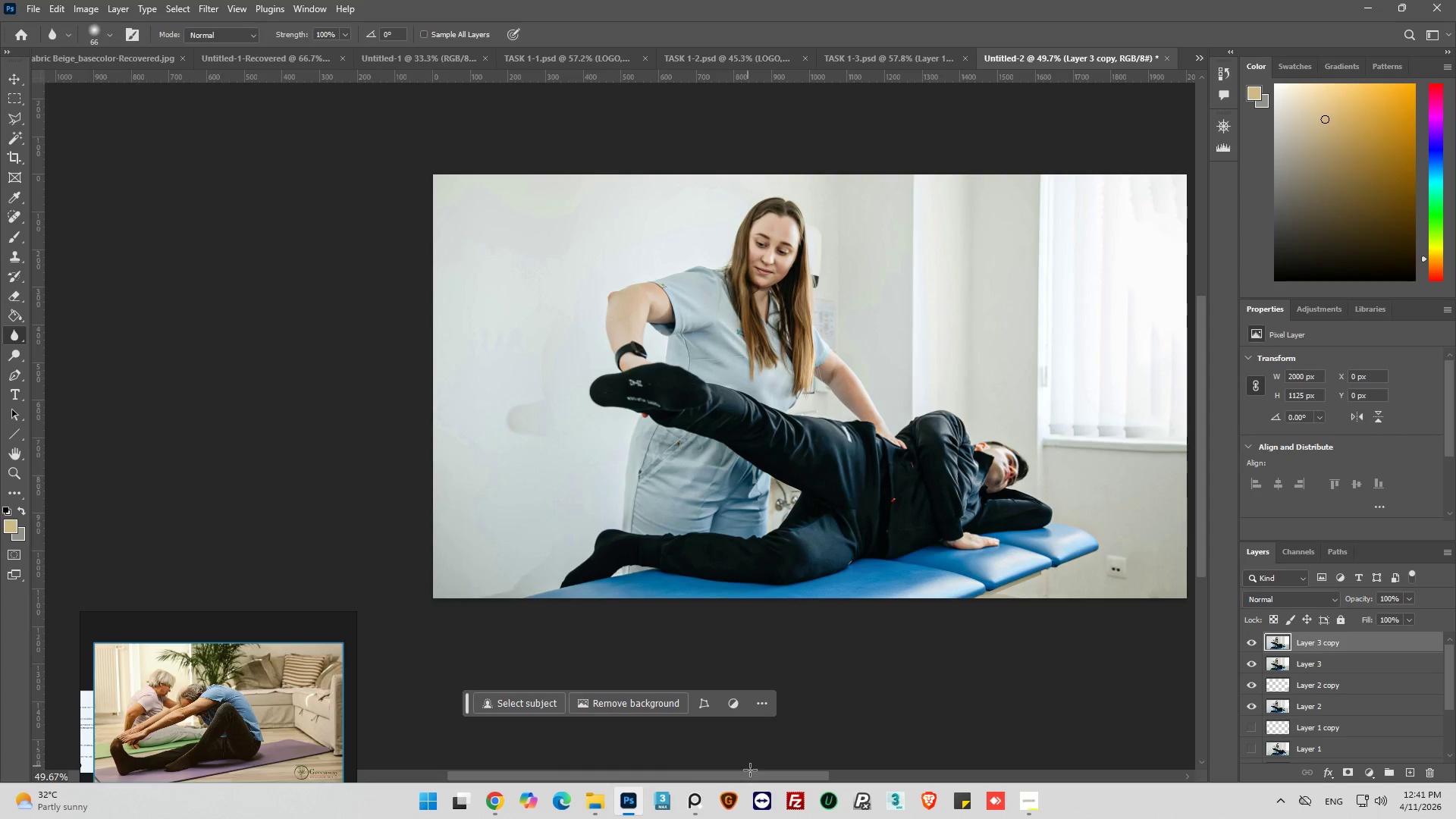 
left_click_drag(start_coordinate=[752, 774], to_coordinate=[790, 768])
 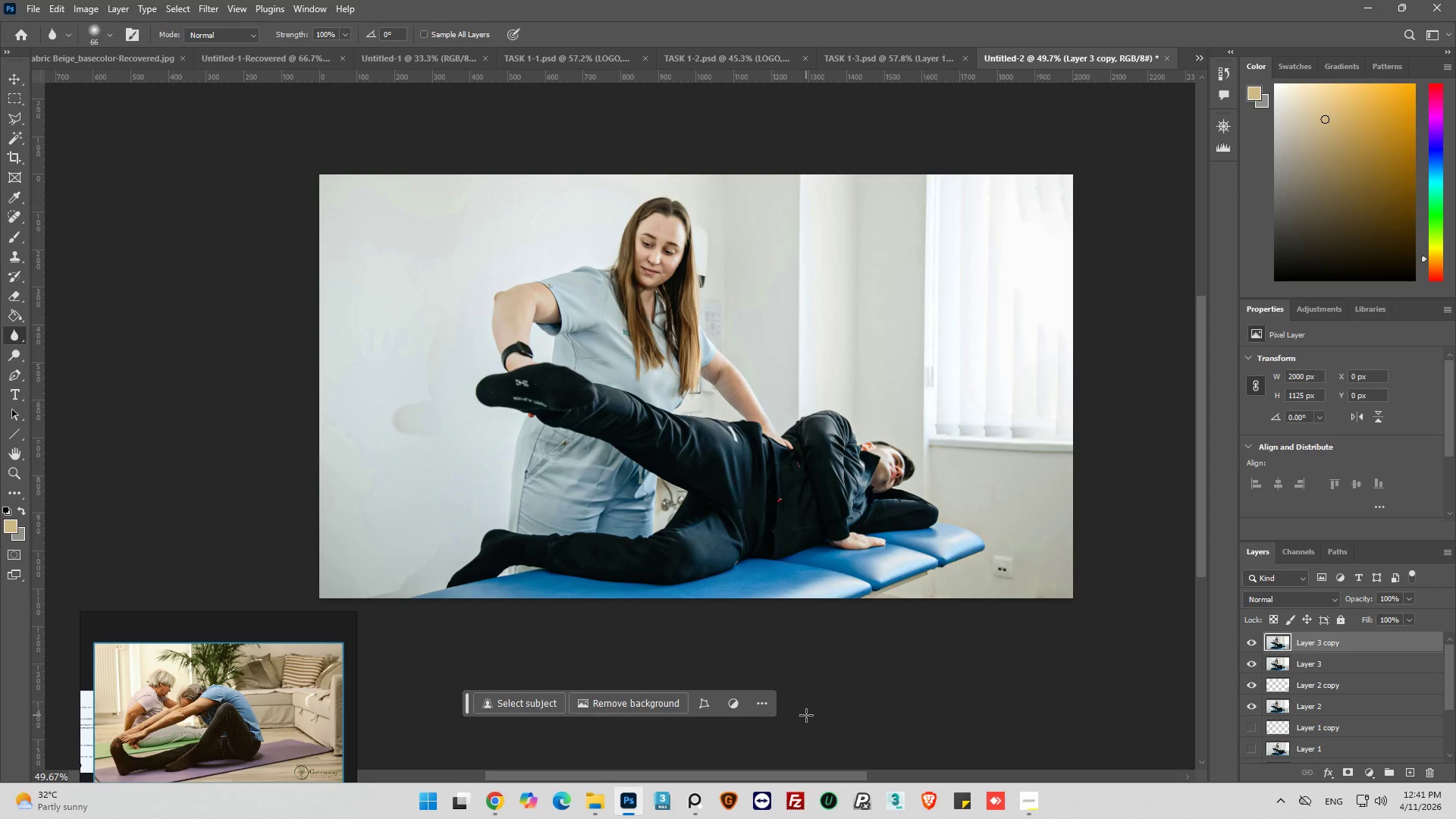 
wait(8.22)
 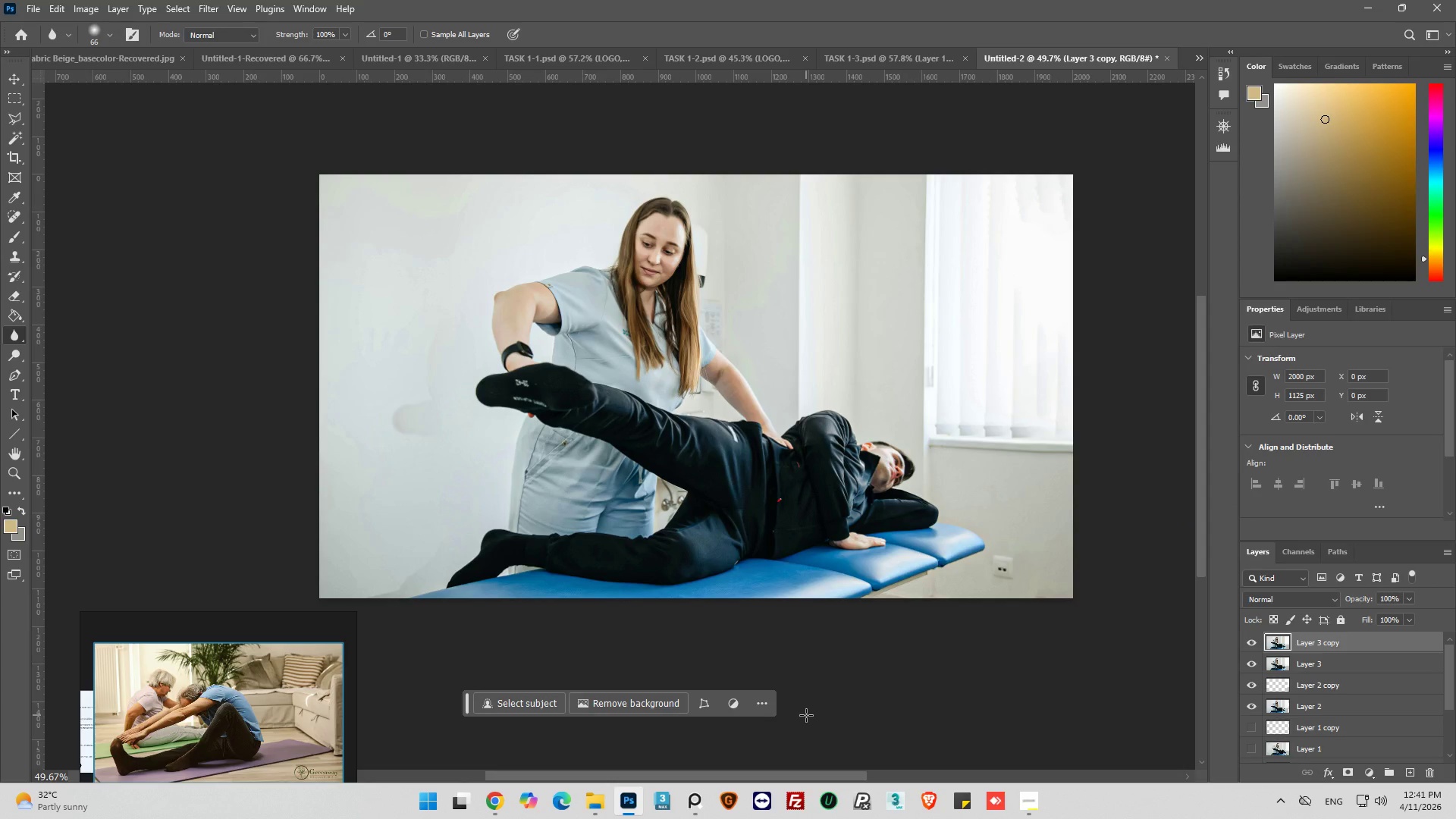 
left_click([14, 136])
 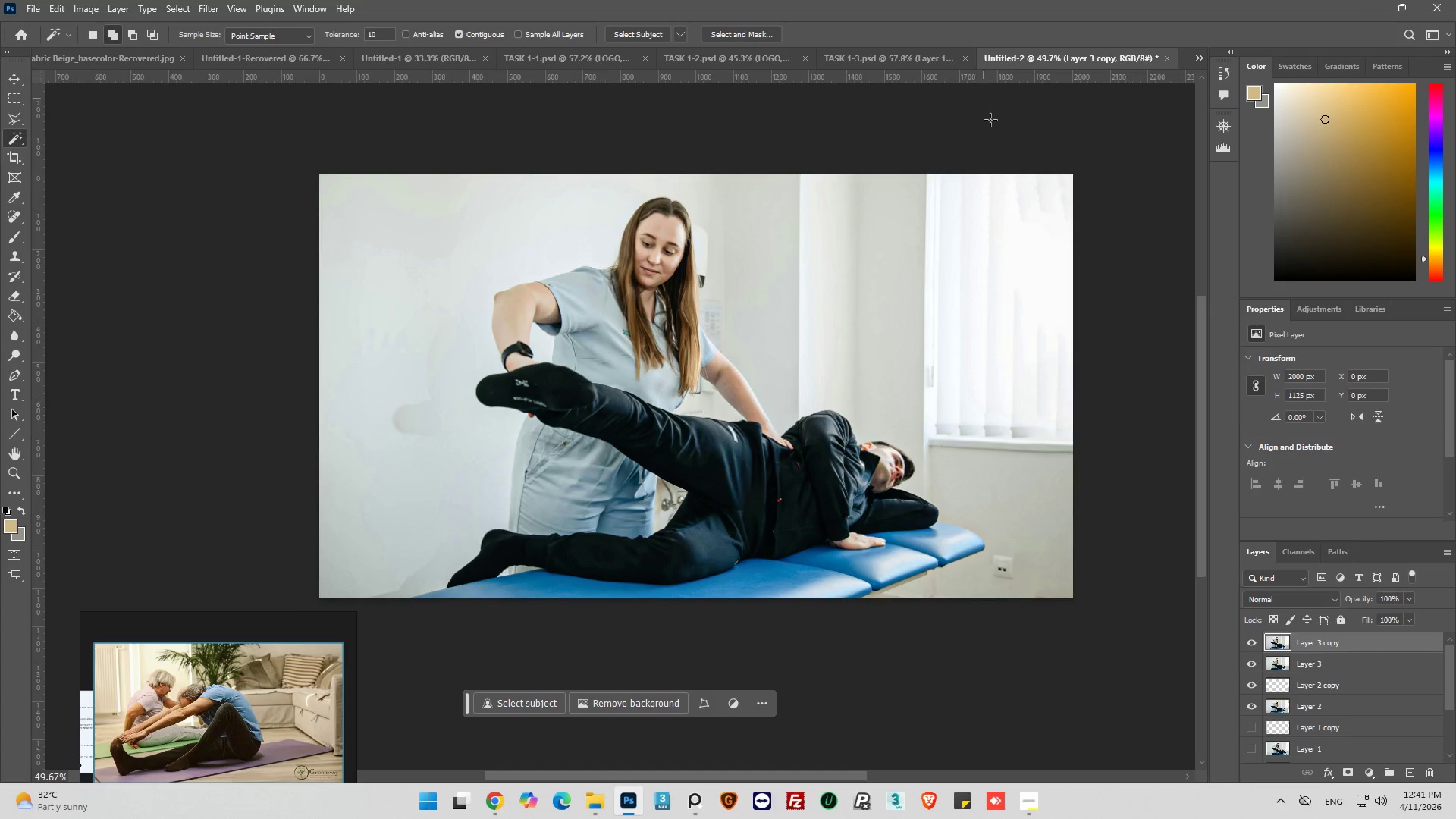 
left_click([640, 34])
 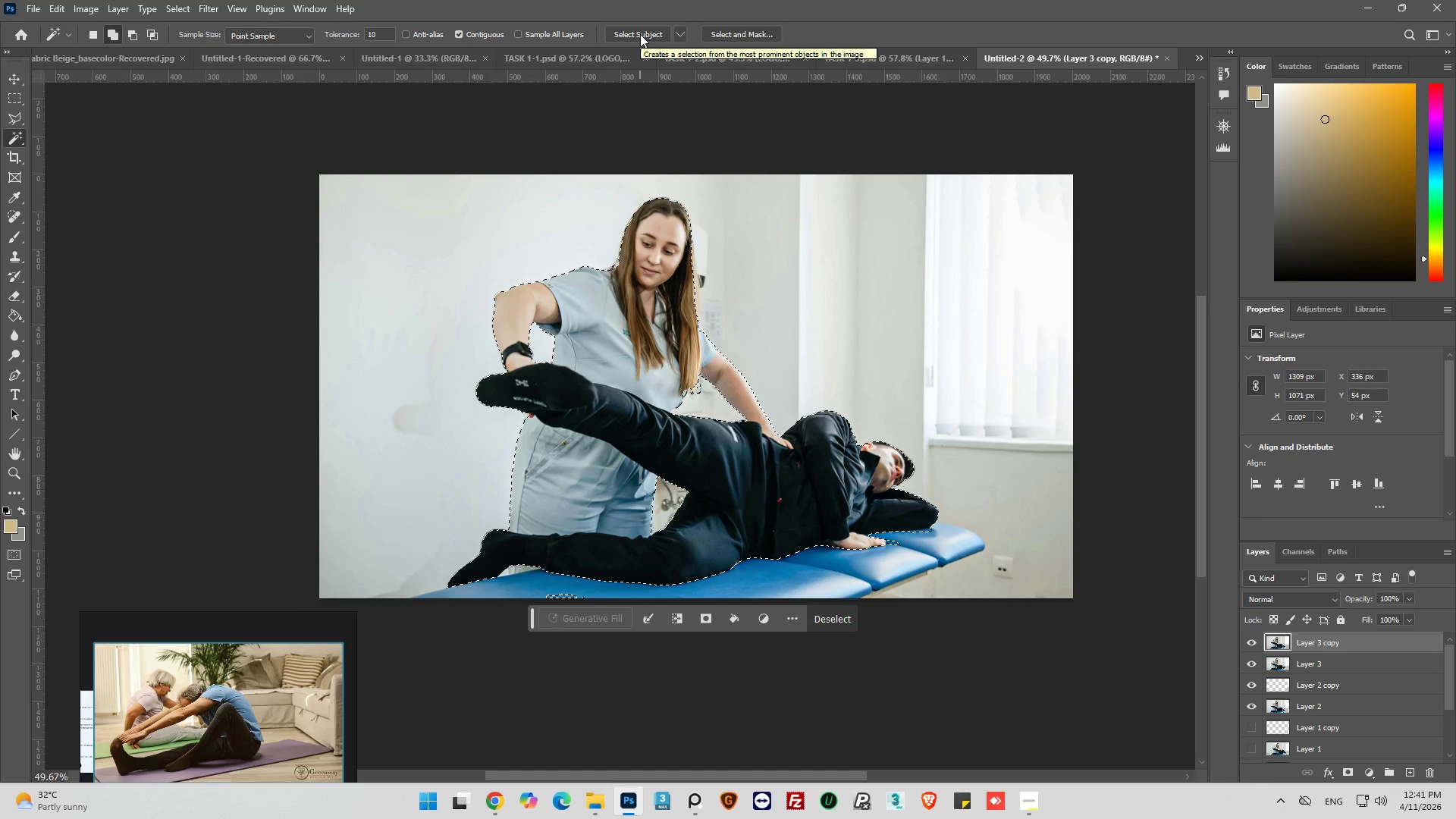 
scroll: coordinate [688, 83], scroll_direction: down, amount: 3.0
 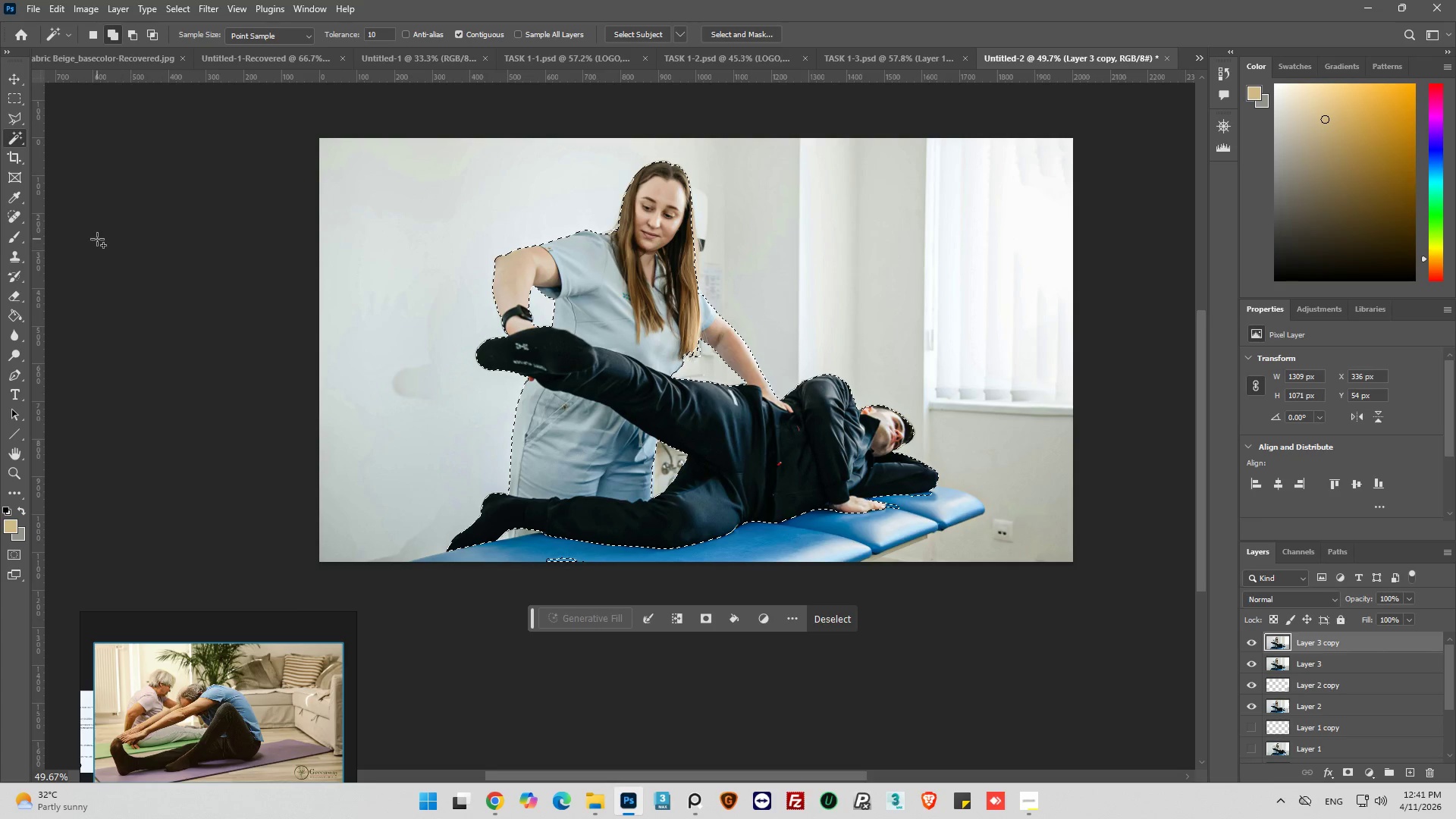 
left_click([14, 121])
 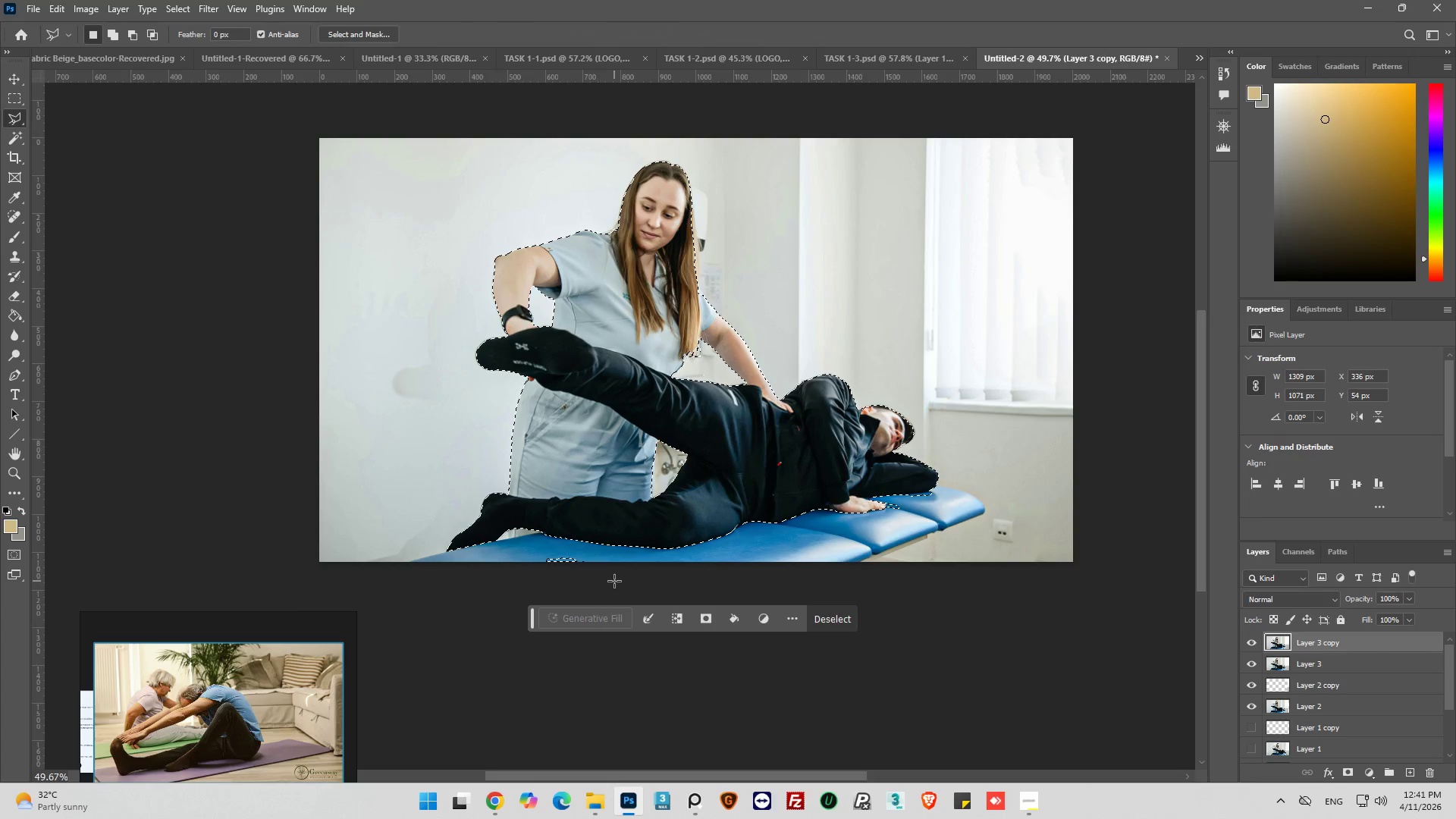 
hold_key(key=AltLeft, duration=1.28)
hold_key(key=AltLeft, duration=0.48)
scroll: coordinate [978, 457], scroll_direction: up, amount: 13.0
 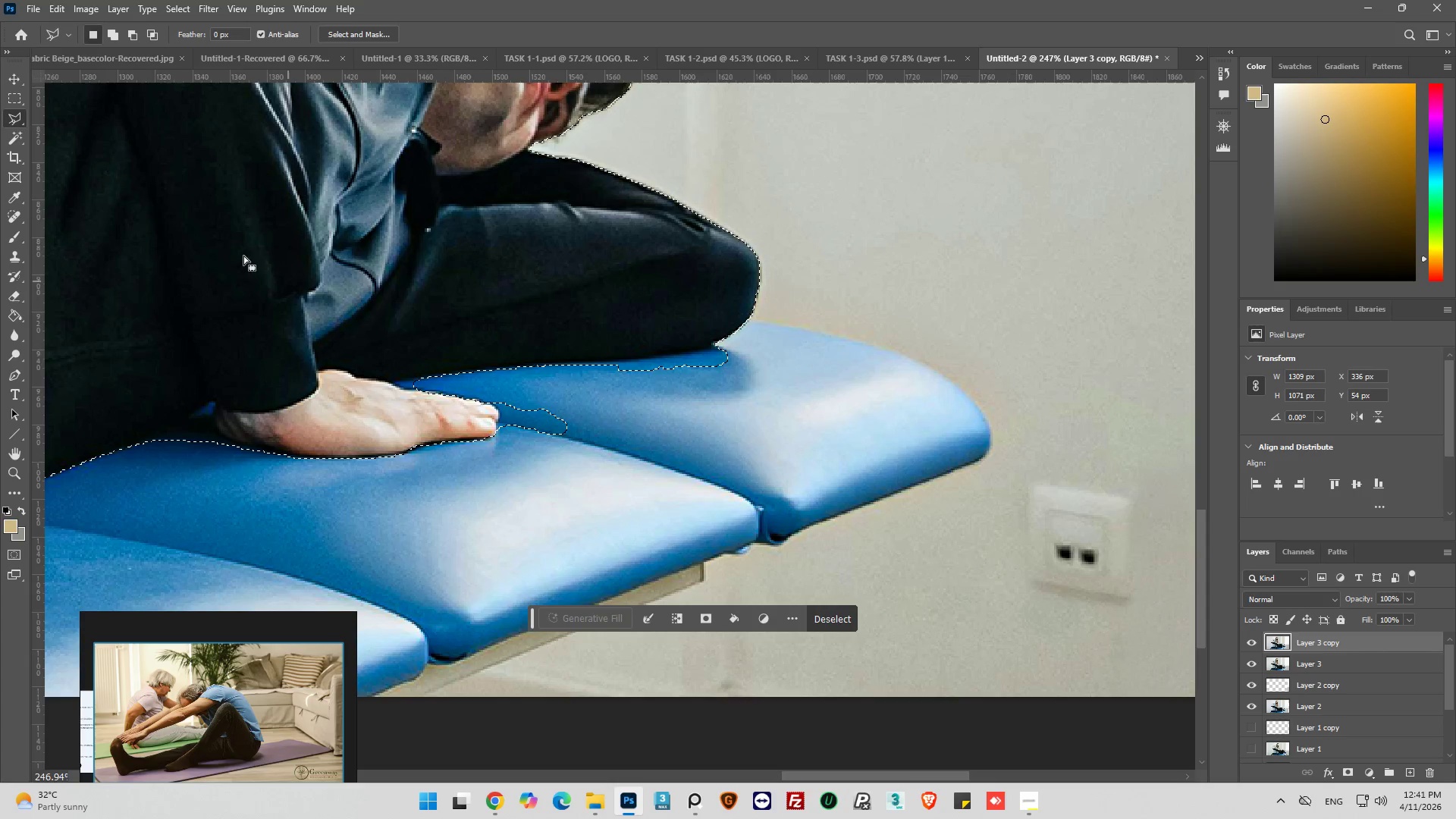 
left_click_drag(start_coordinate=[15, 140], to_coordinate=[71, 155])
 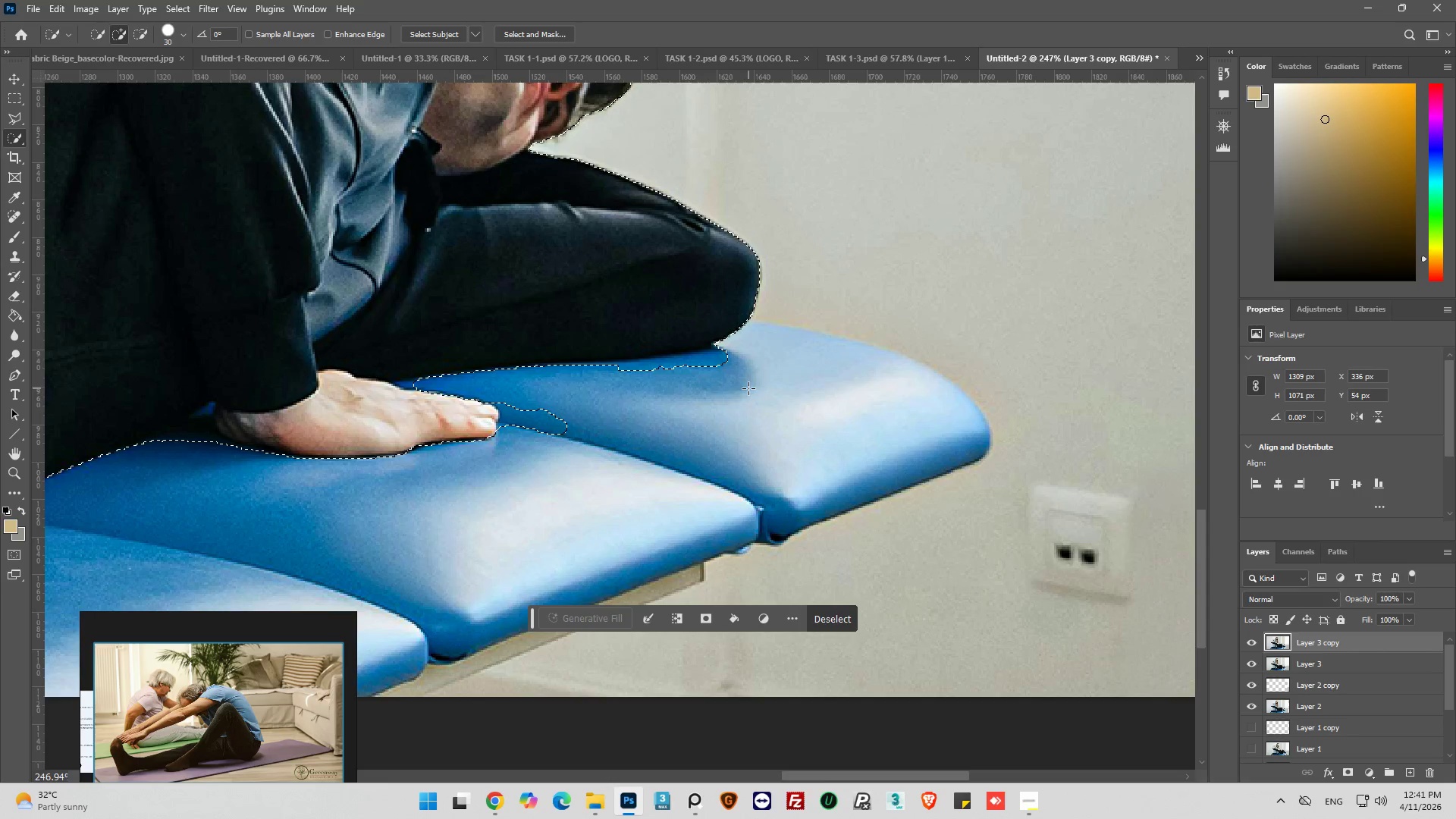 
hold_key(key=ShiftLeft, duration=1.52)
left_click([748, 371])
 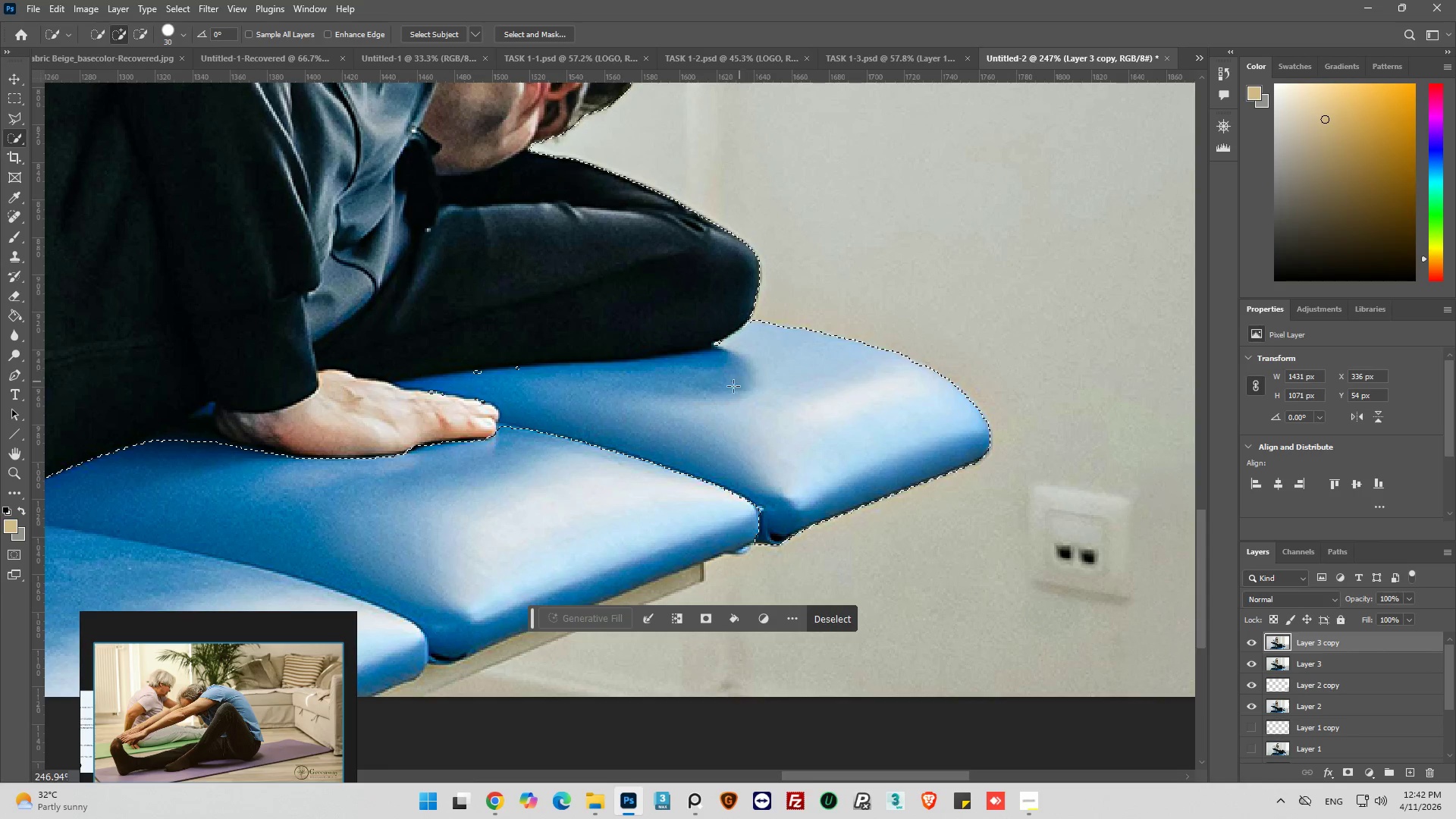 
hold_key(key=ShiftLeft, duration=1.5)
left_click([528, 512])
 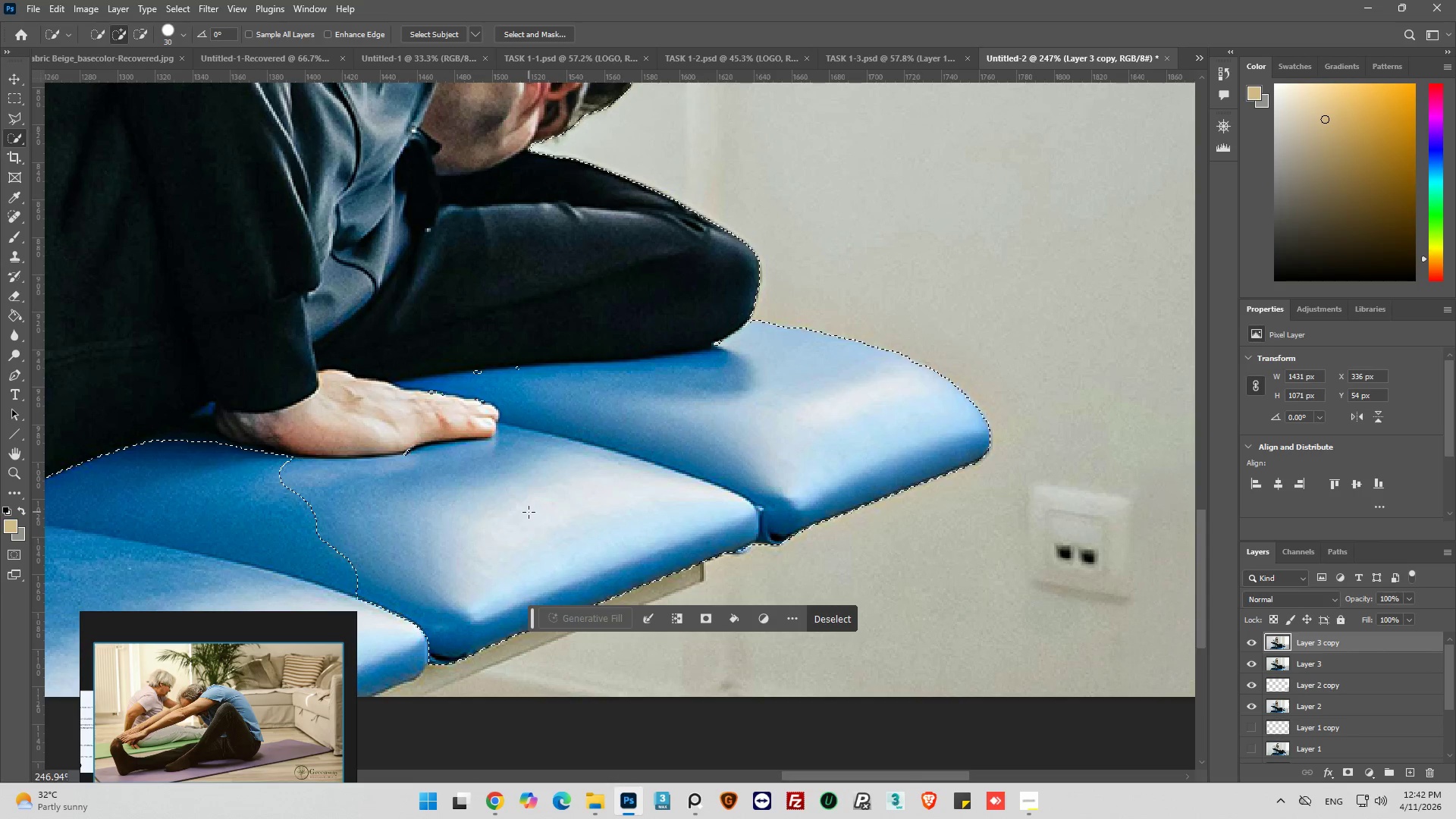 
hold_key(key=ShiftLeft, duration=1.51)
left_click([274, 508])
 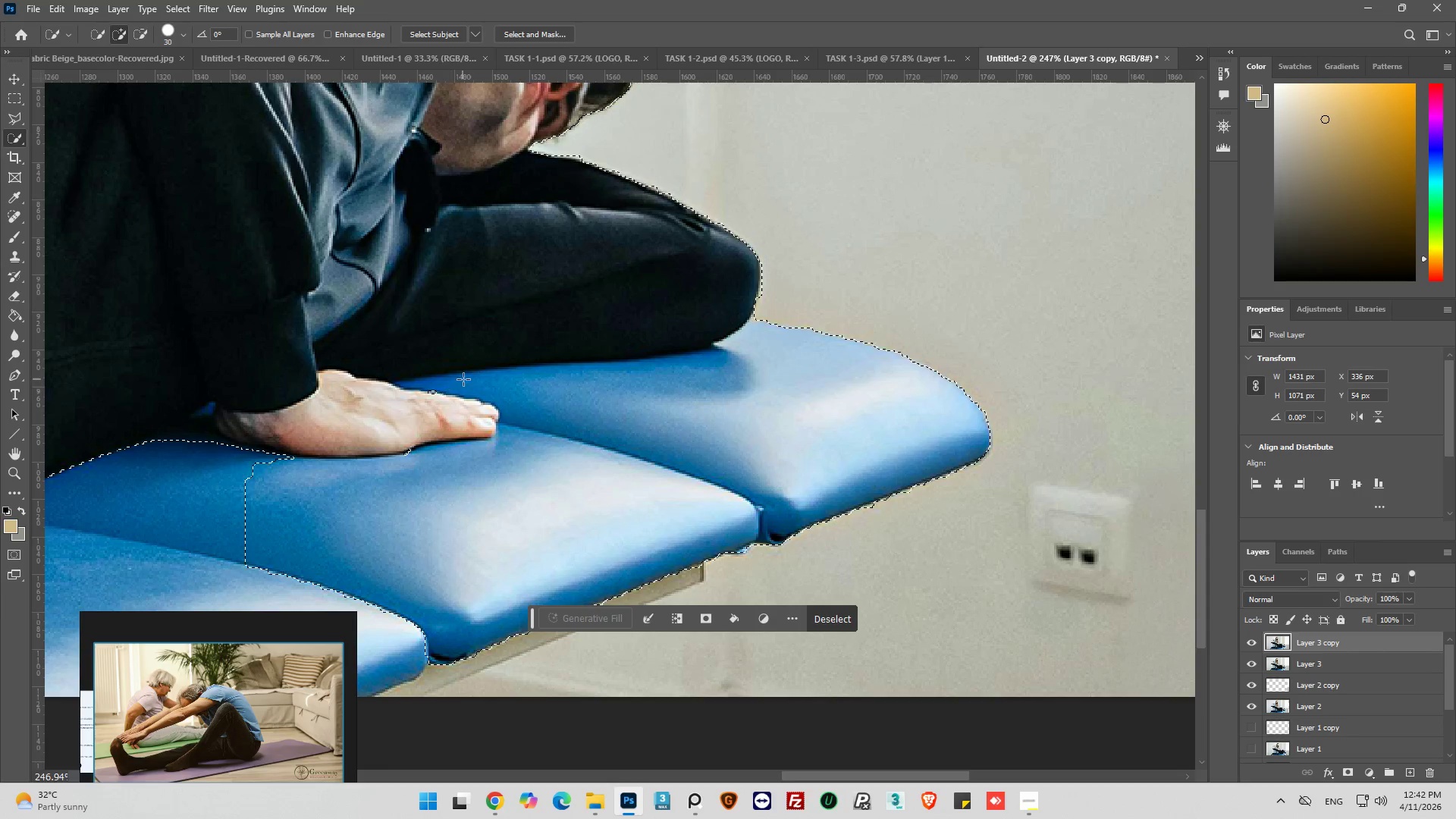 
hold_key(key=ShiftLeft, duration=1.52)
 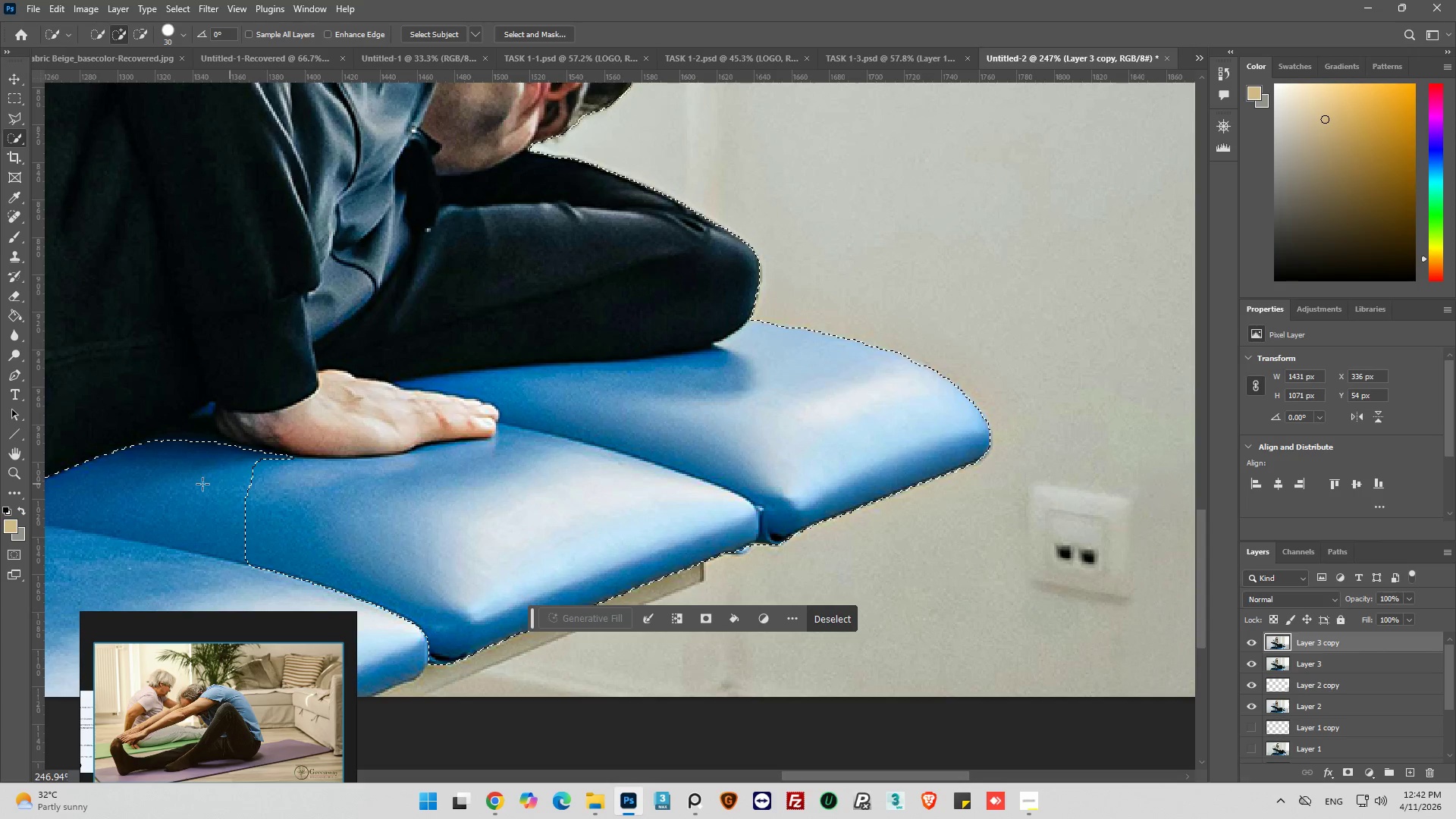 
hold_key(key=ShiftLeft, duration=1.0)
 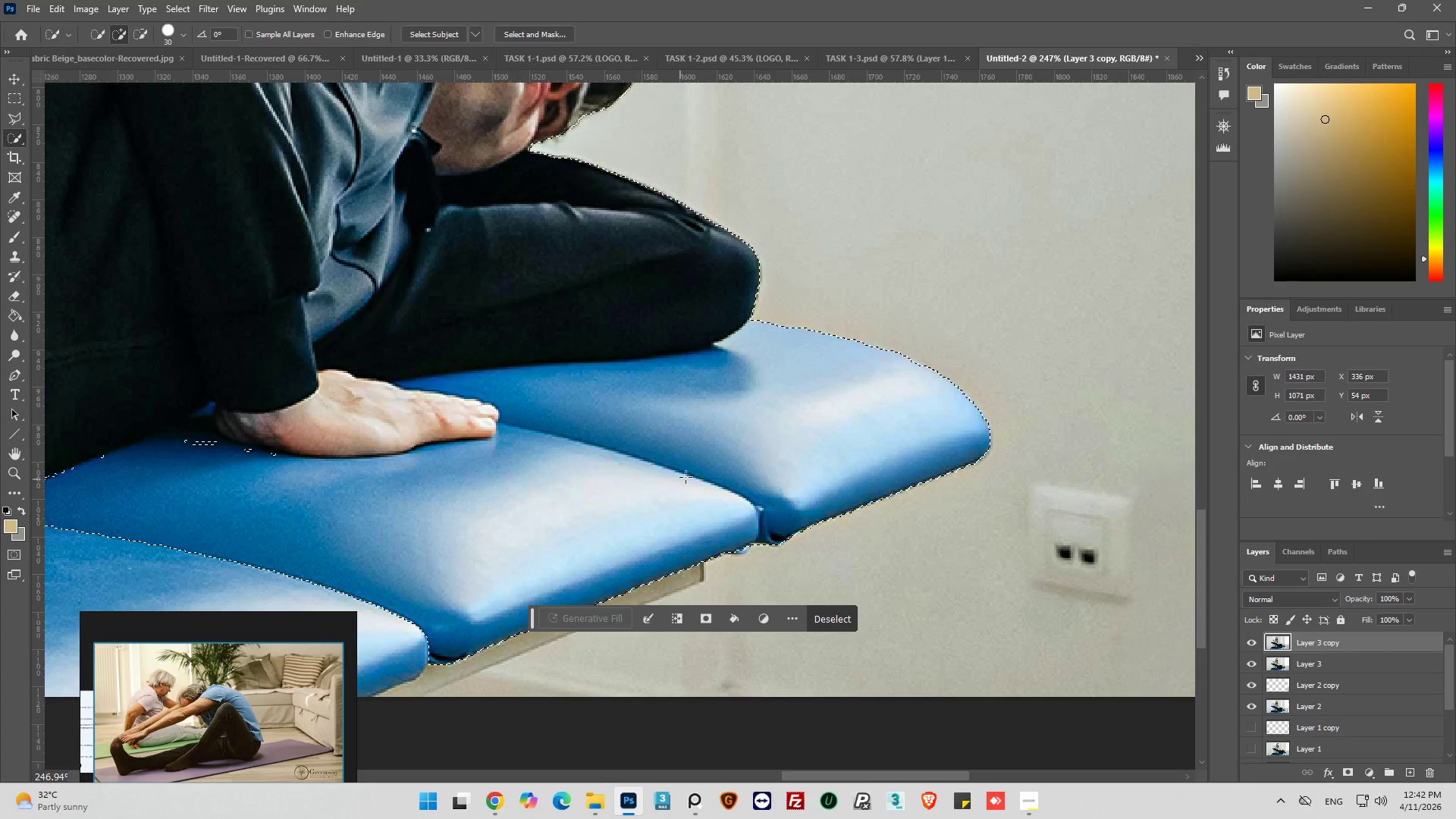 
hold_key(key=AltLeft, duration=0.73)
scroll: coordinate [807, 473], scroll_direction: down, amount: 14.0
 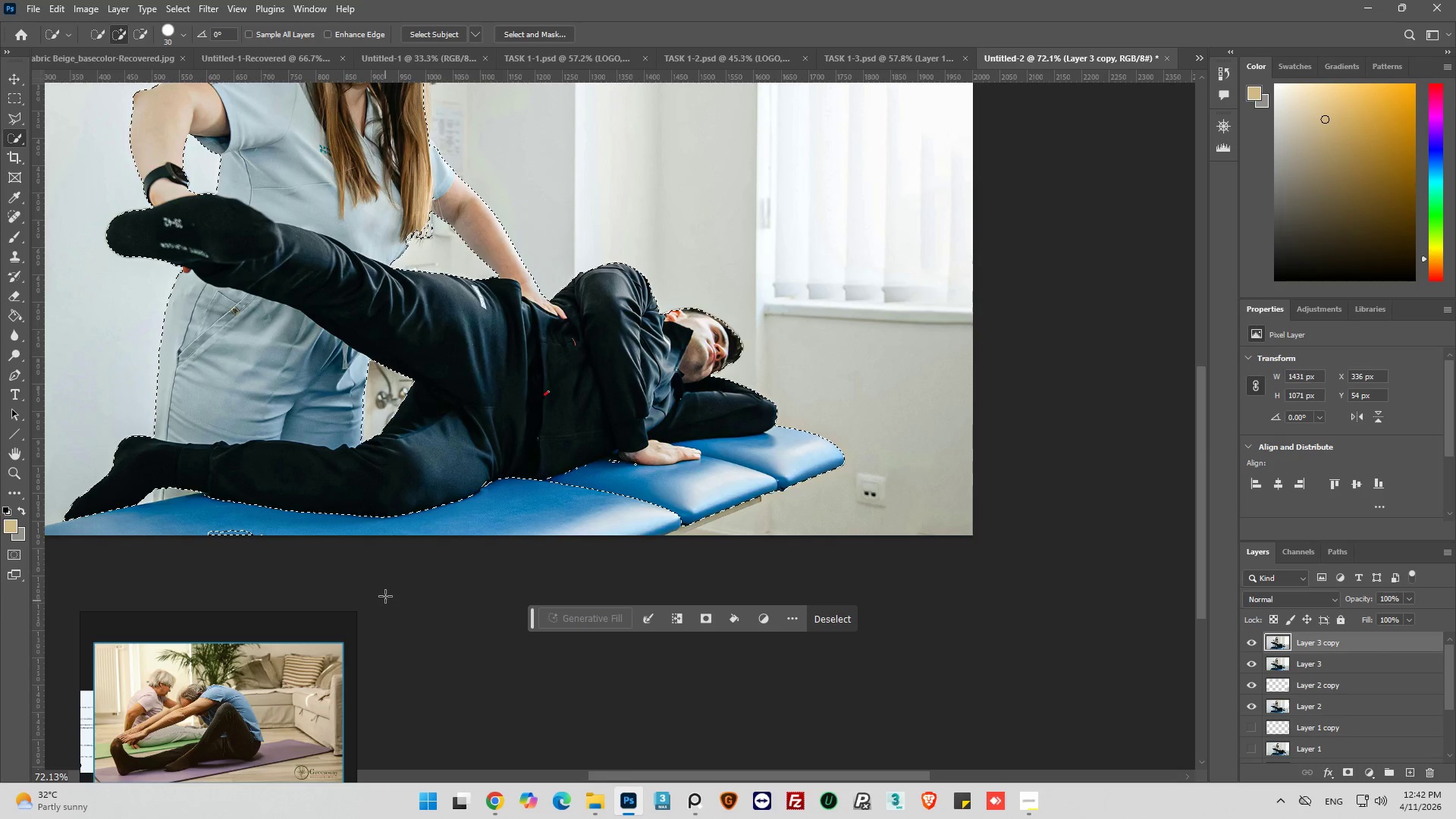 
hold_key(key=AltLeft, duration=0.52)
scroll: coordinate [390, 577], scroll_direction: up, amount: 6.0
 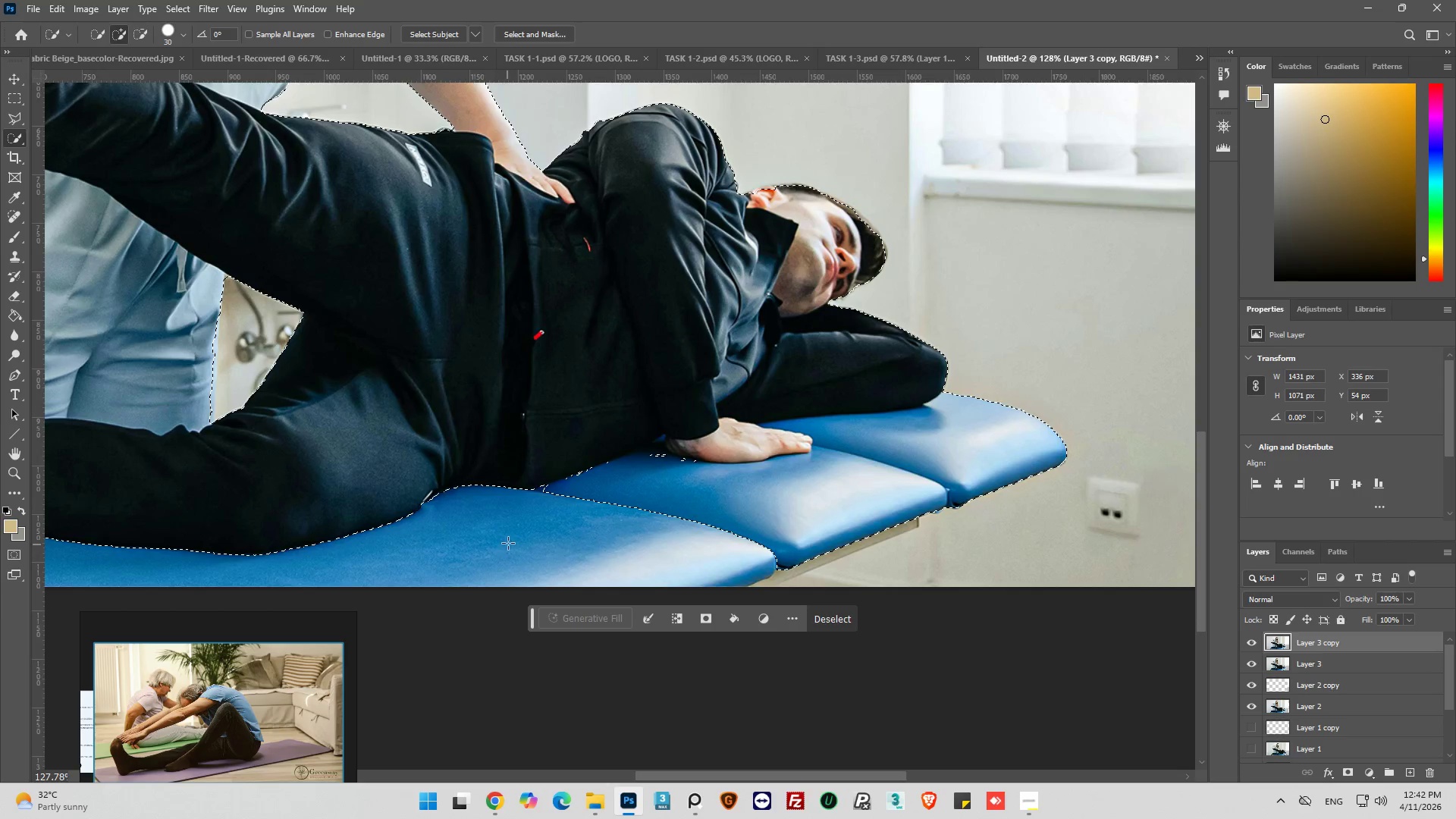 
hold_key(key=ShiftLeft, duration=1.5)
left_click([511, 540])
 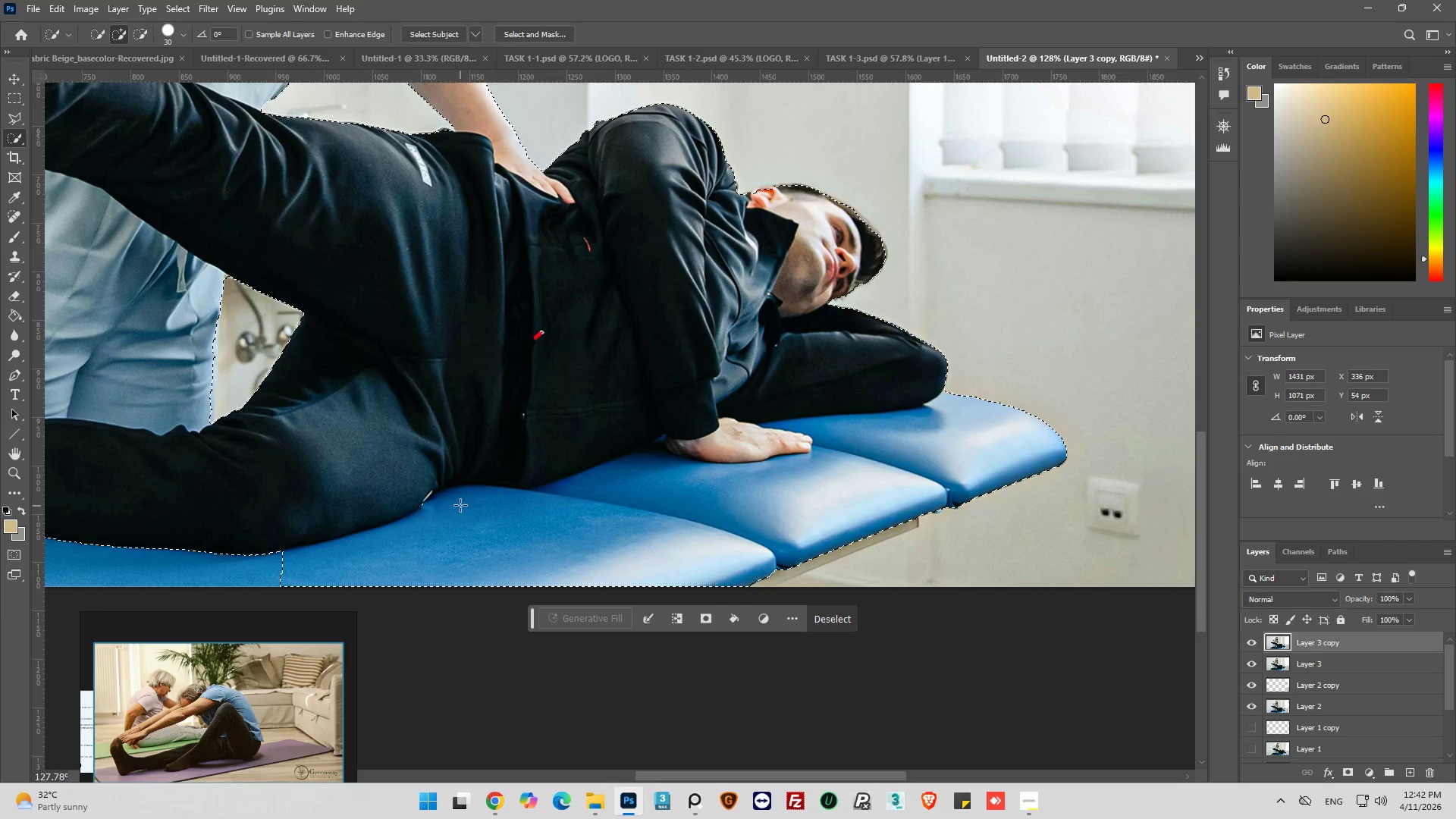 
left_click([422, 494])
 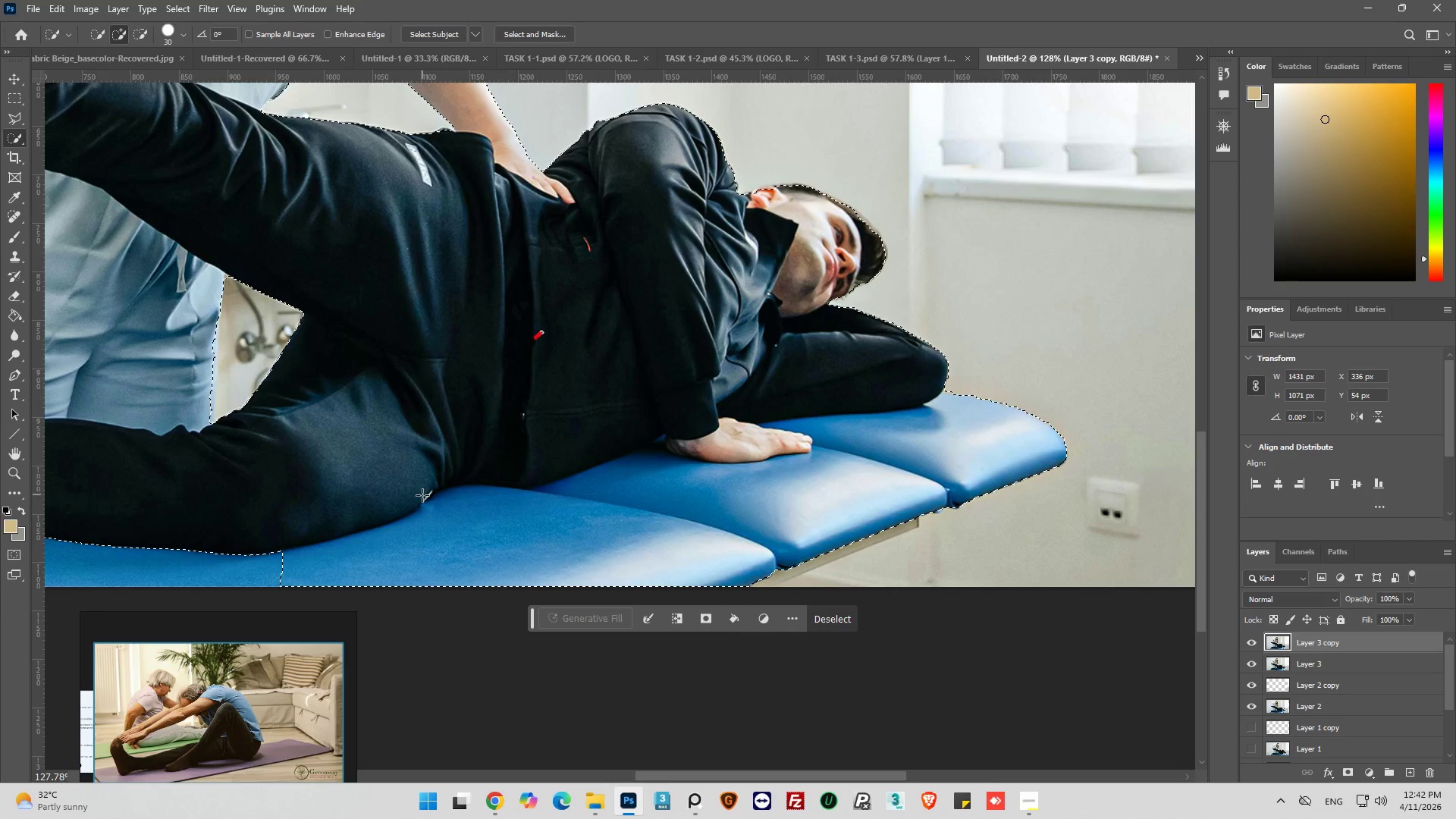 
key(Shift+ShiftLeft)
 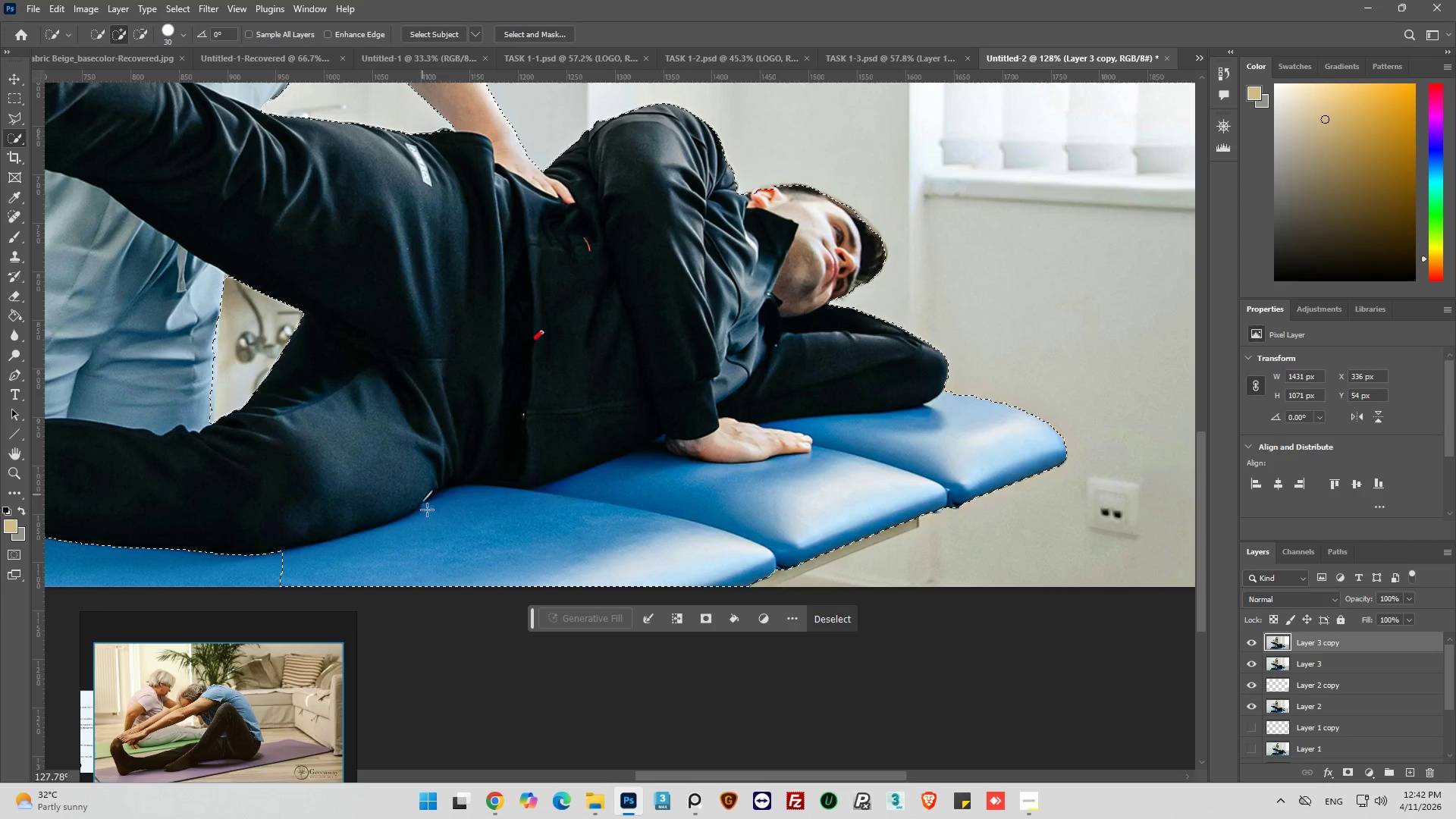 
key(Shift+ShiftLeft)
 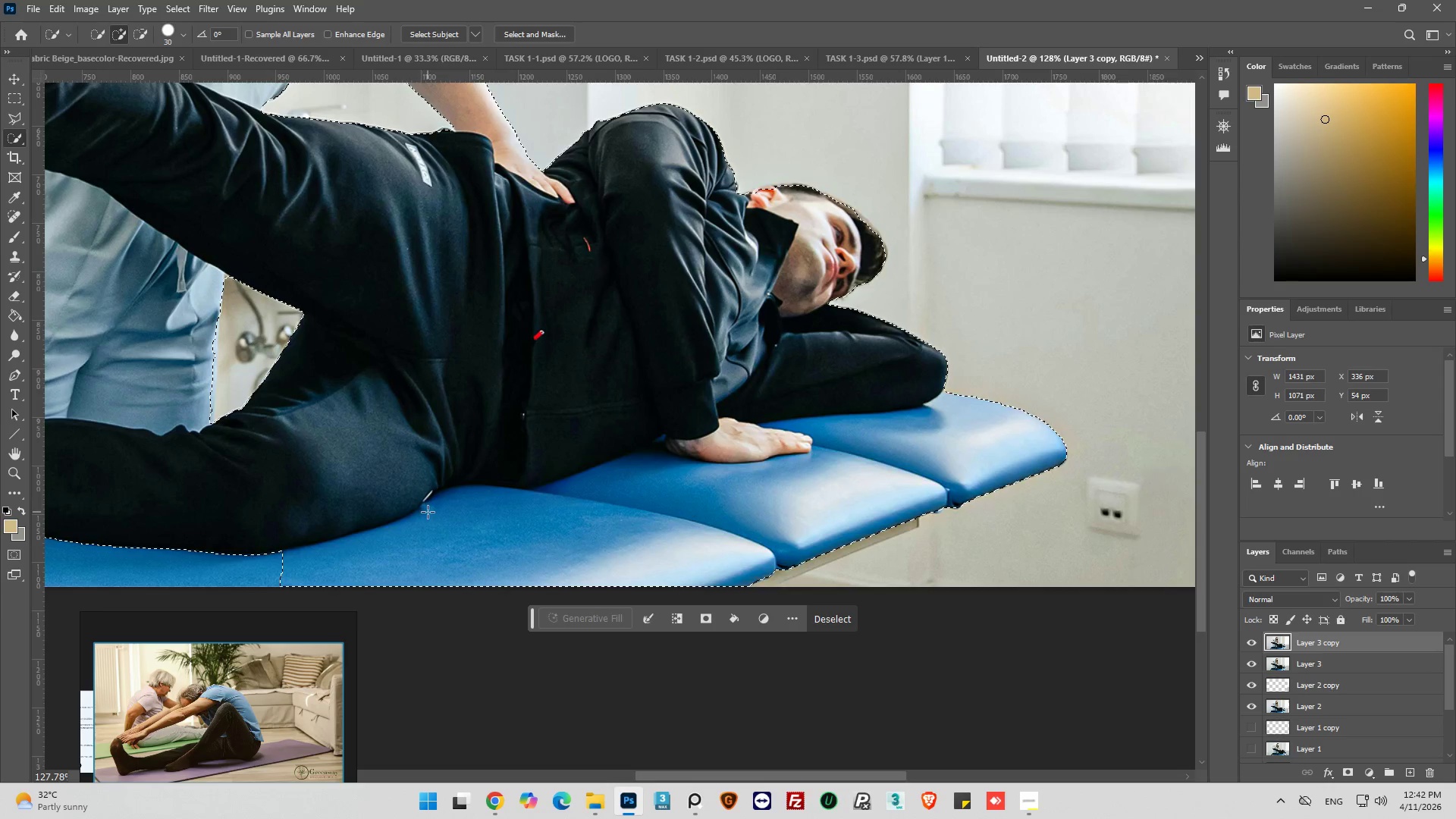 
key(Shift+ShiftLeft)
 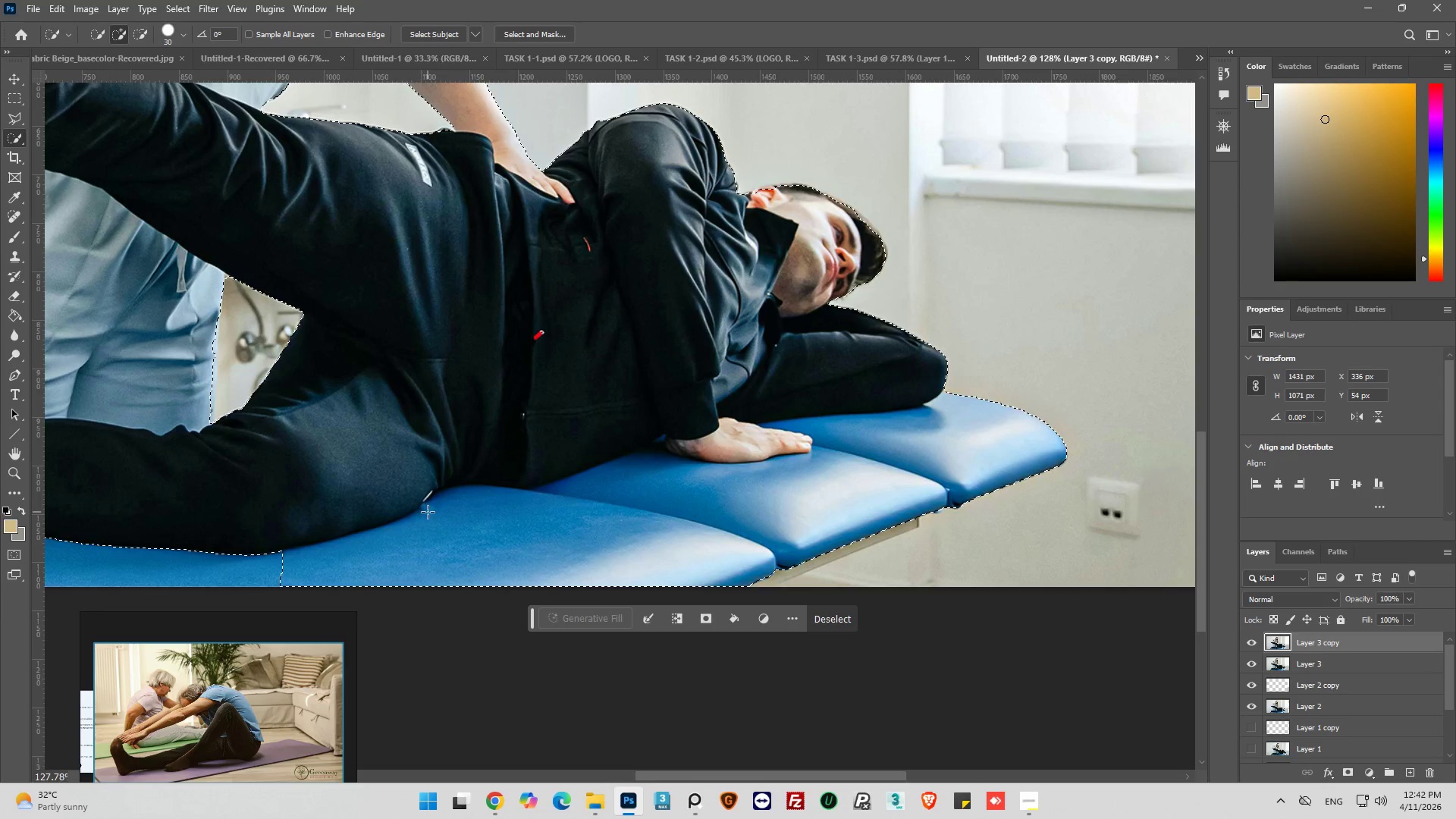 
key(Shift+ShiftLeft)
 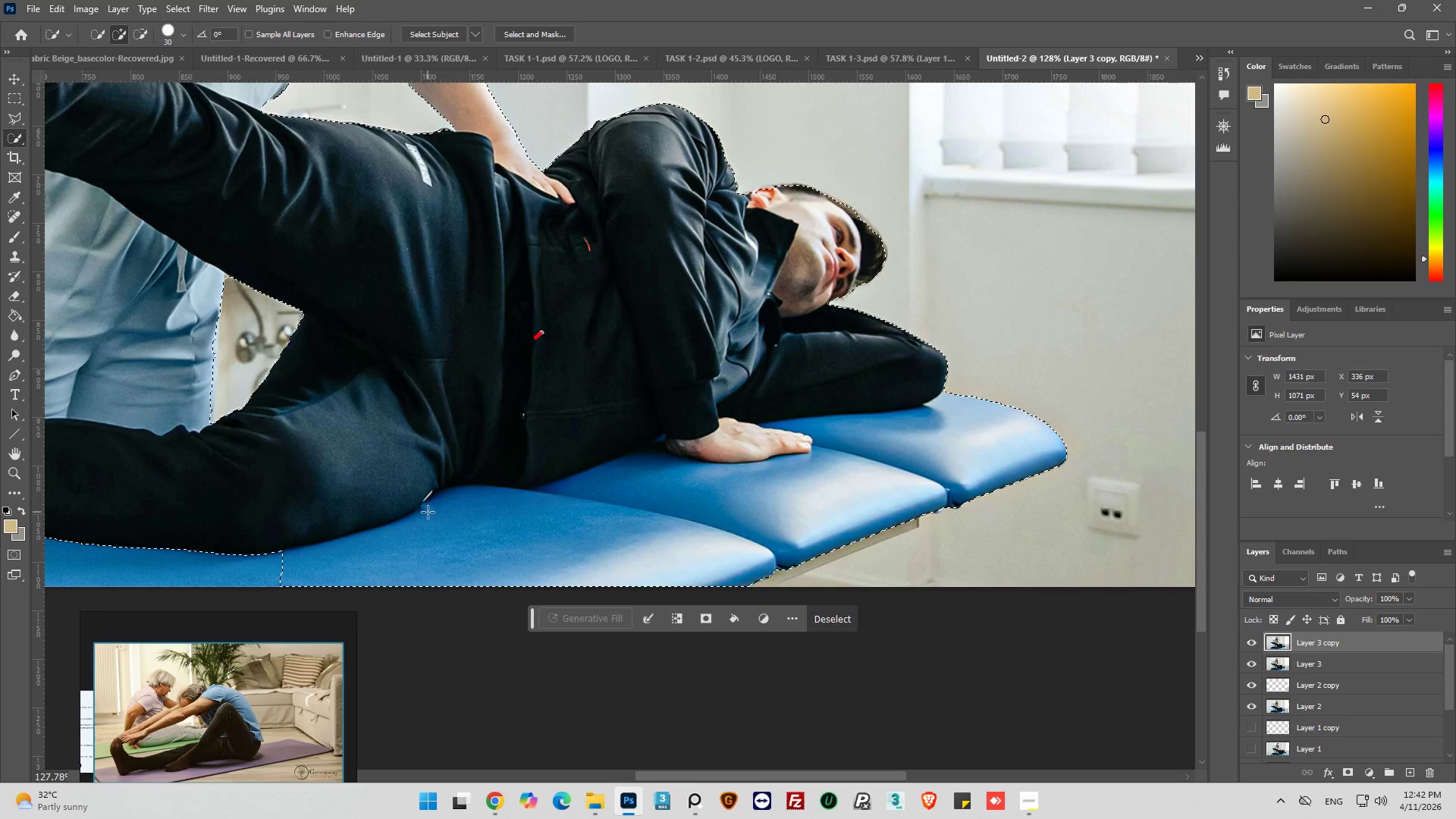 
key(Shift+ShiftLeft)
 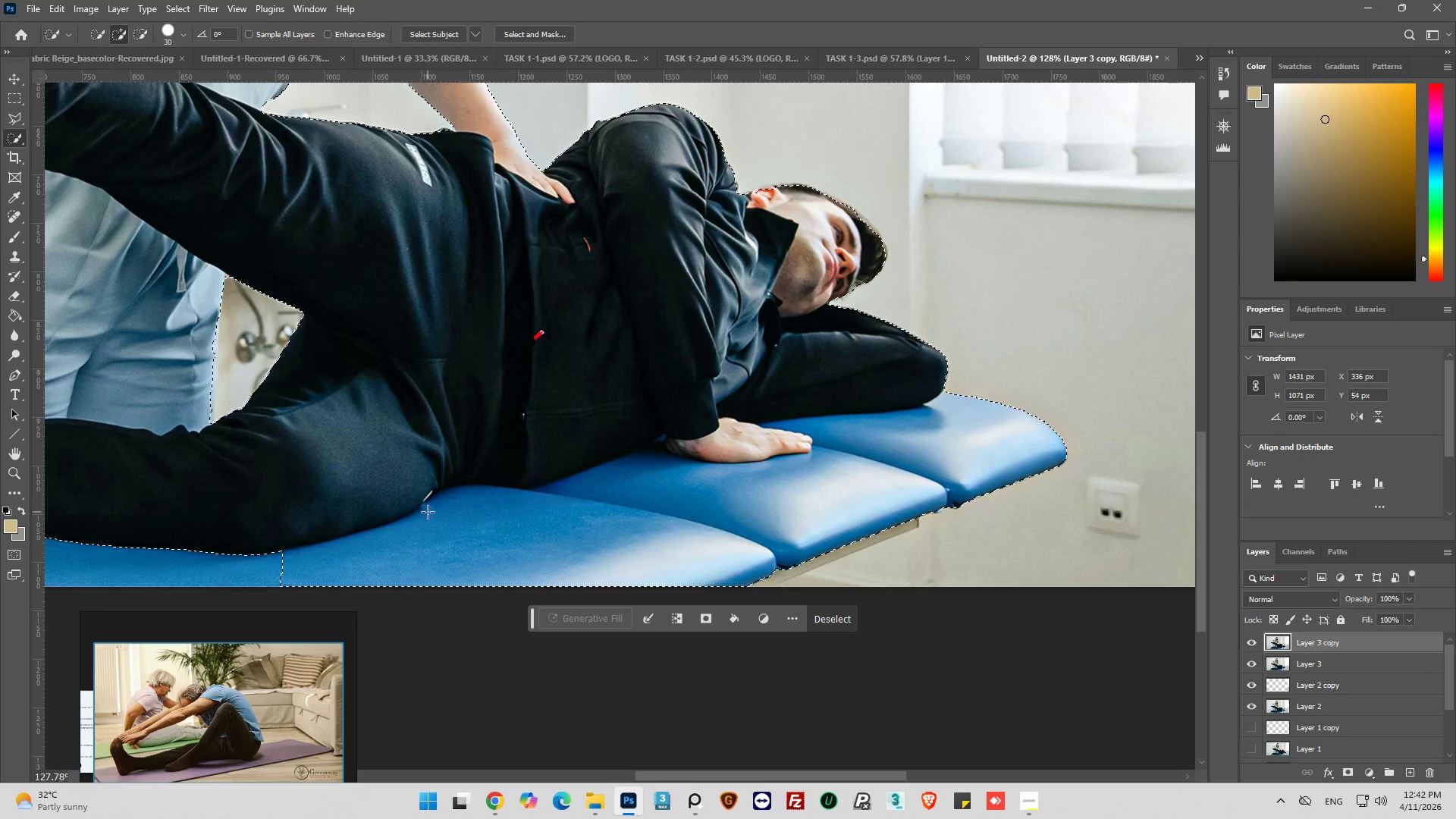 
key(Shift+ShiftLeft)
 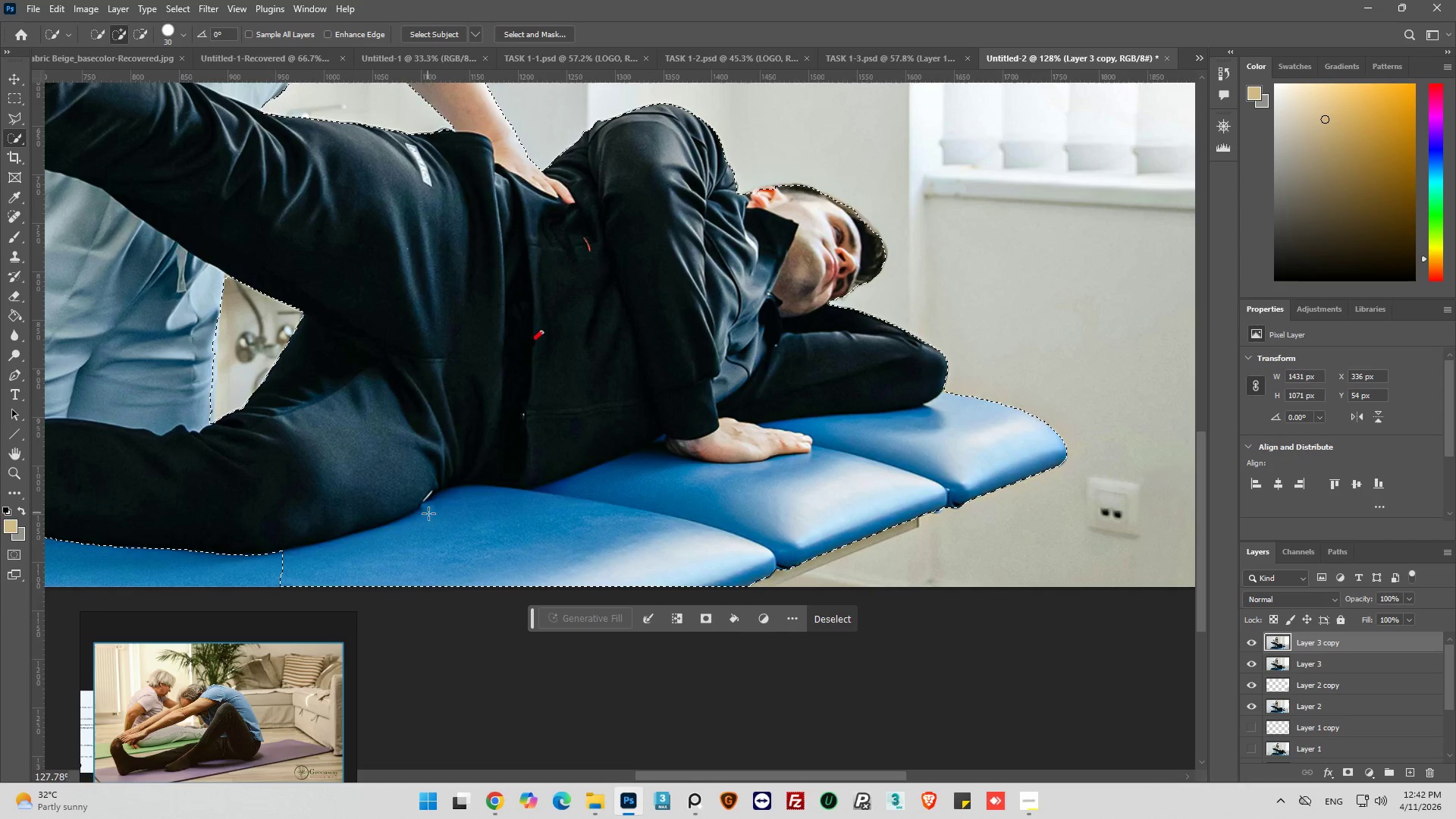 
key(Shift+ShiftLeft)
 